 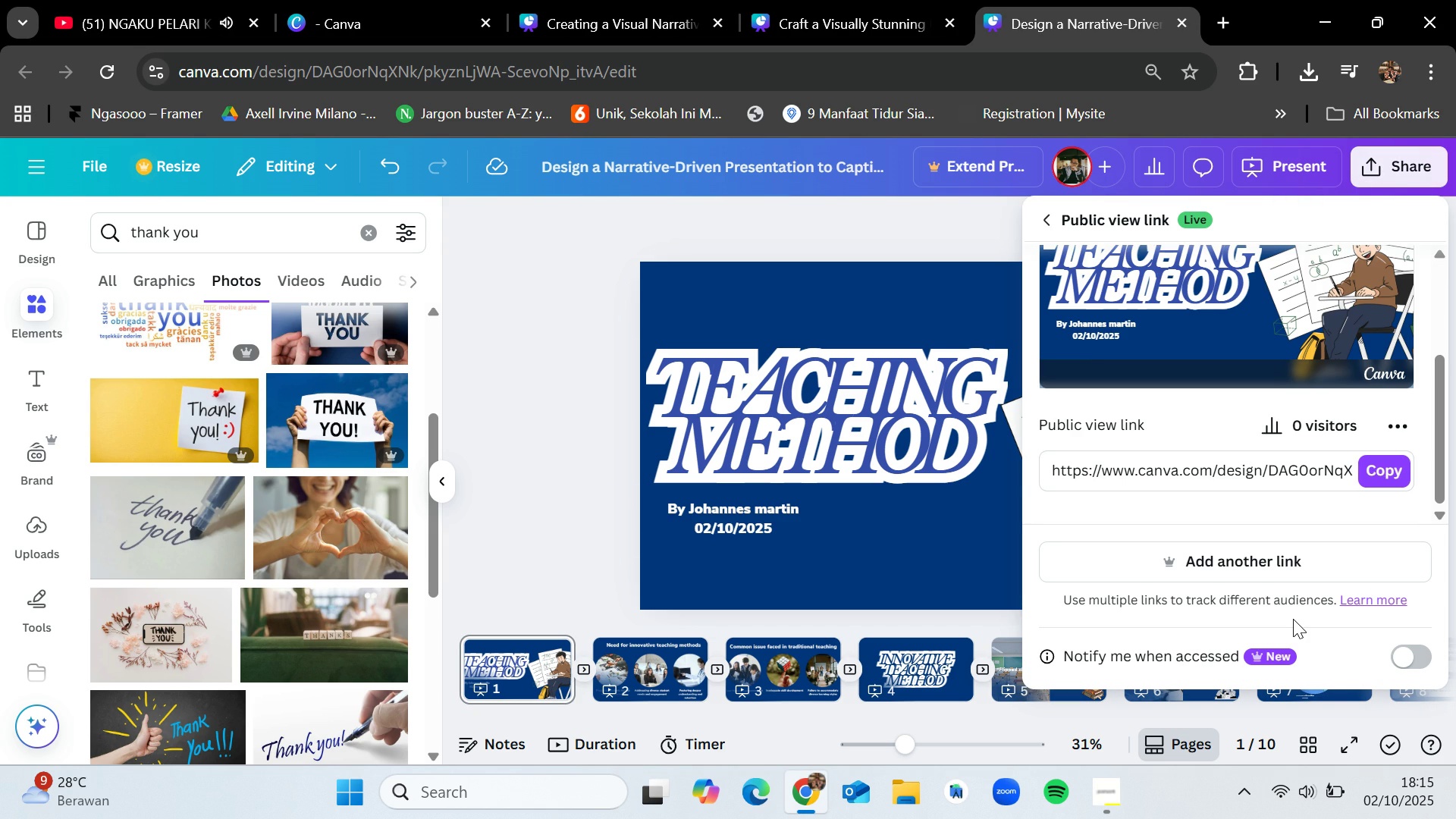 
key(Control+V)
 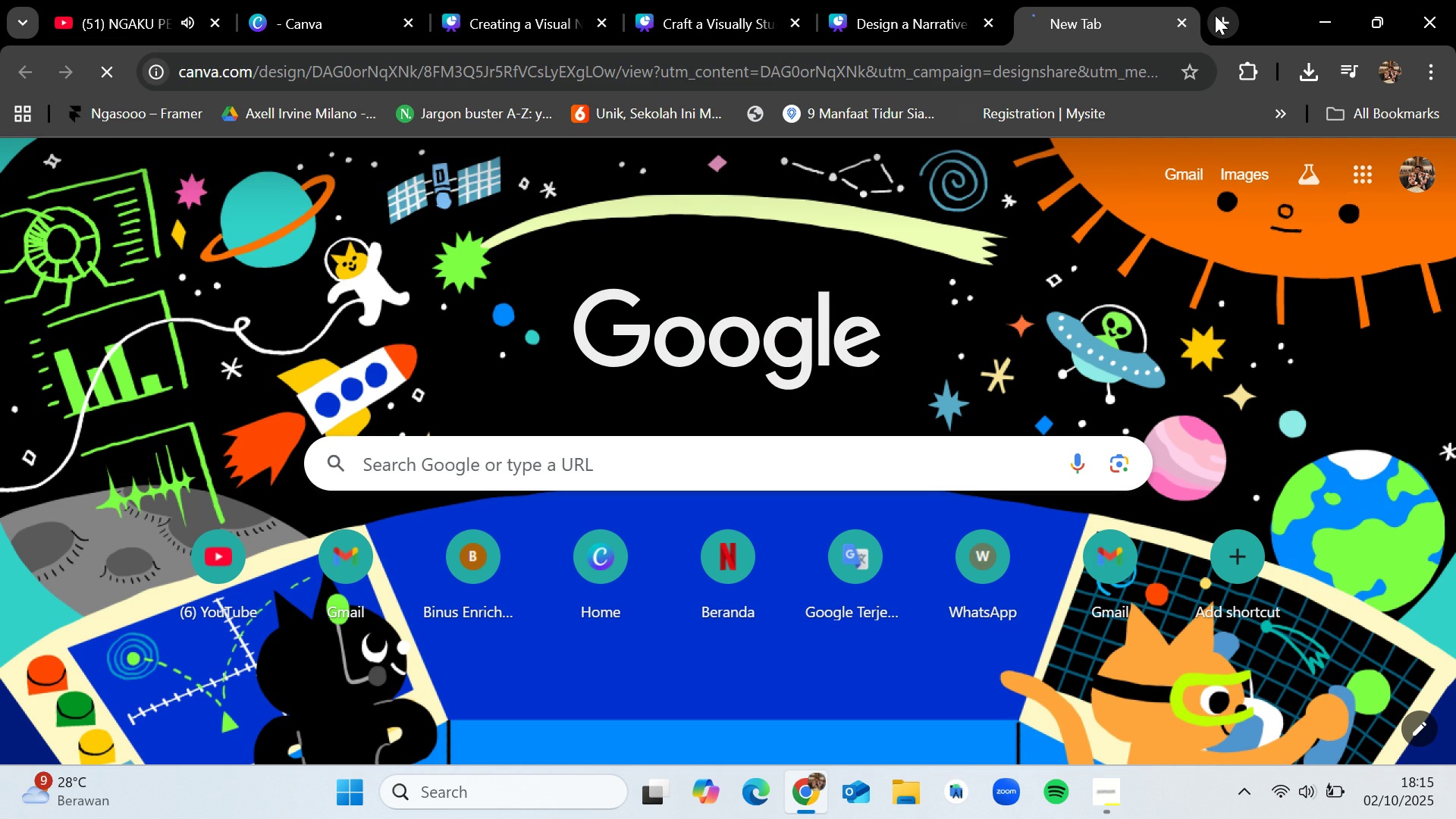 
key(Enter)
 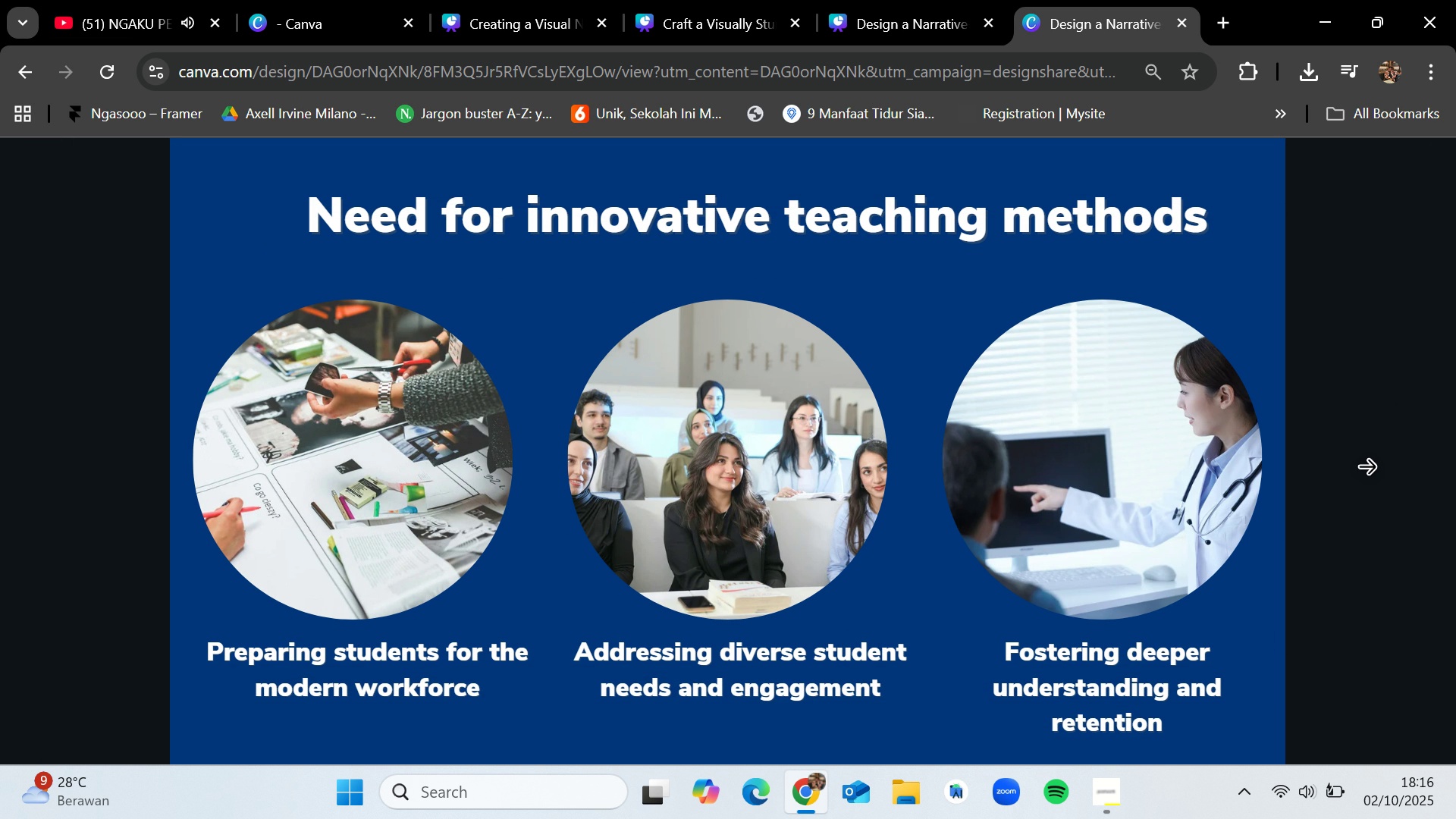 
wait(62.86)
 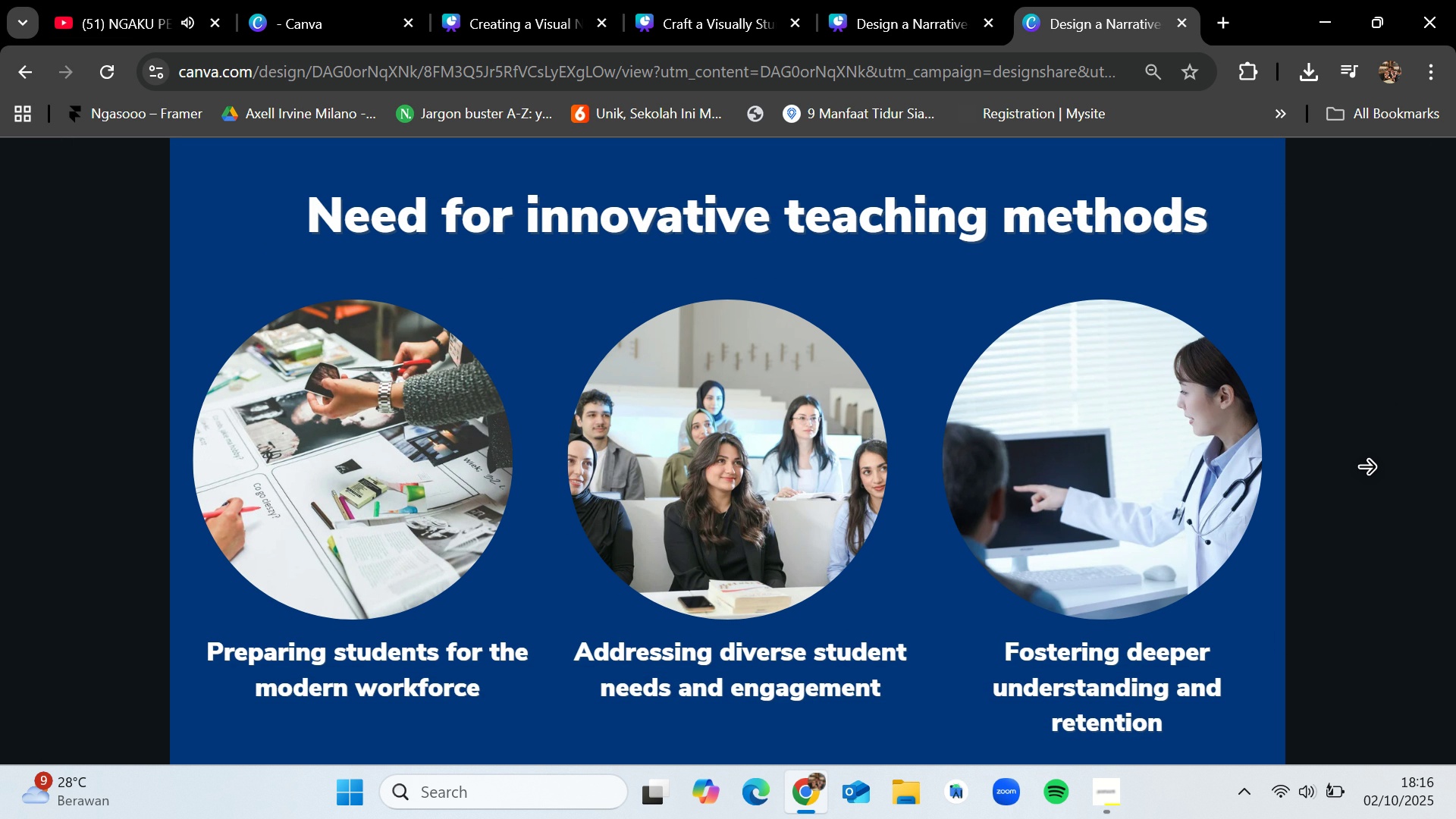 
left_click([1367, 469])
 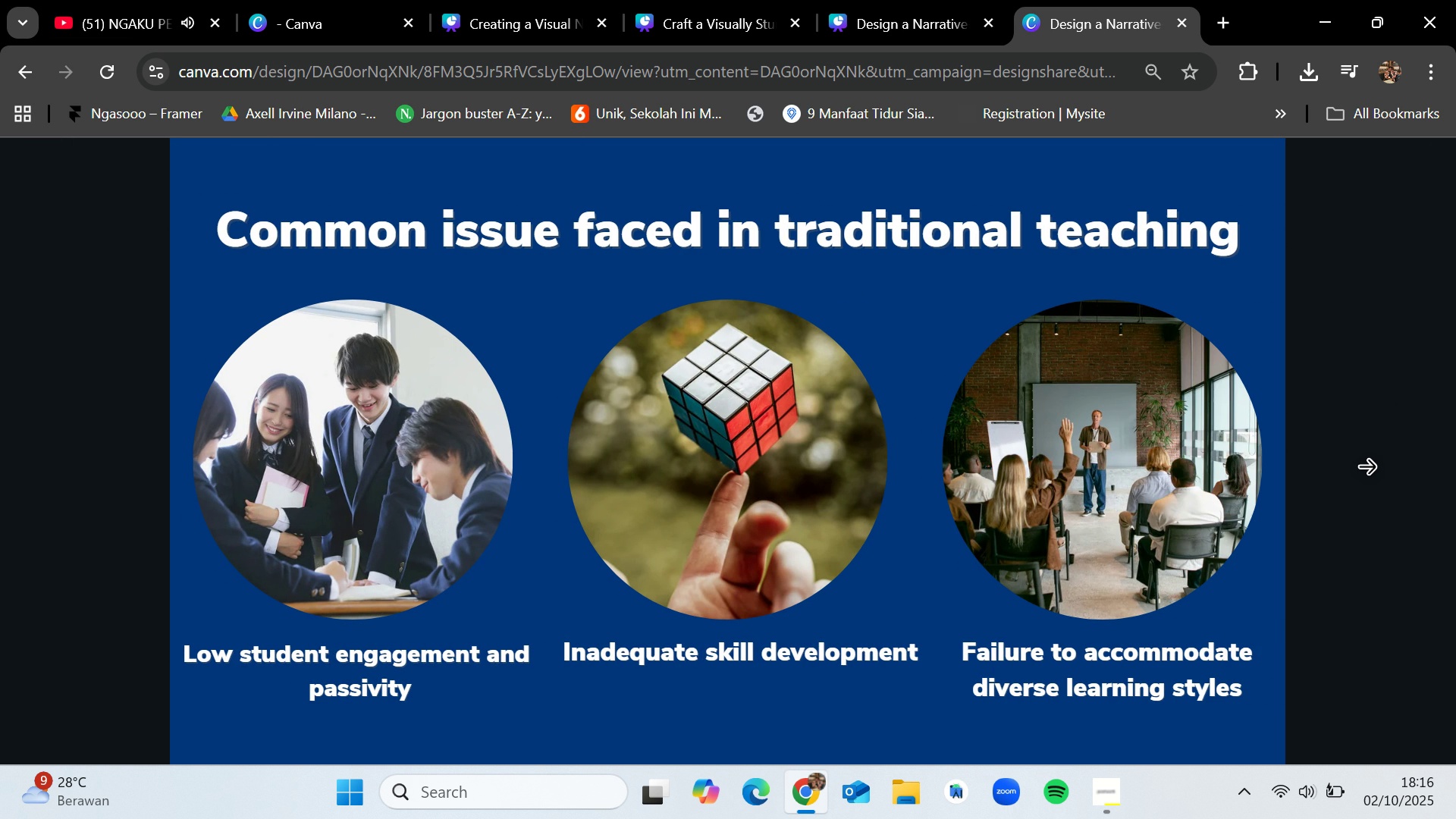 
wait(5.81)
 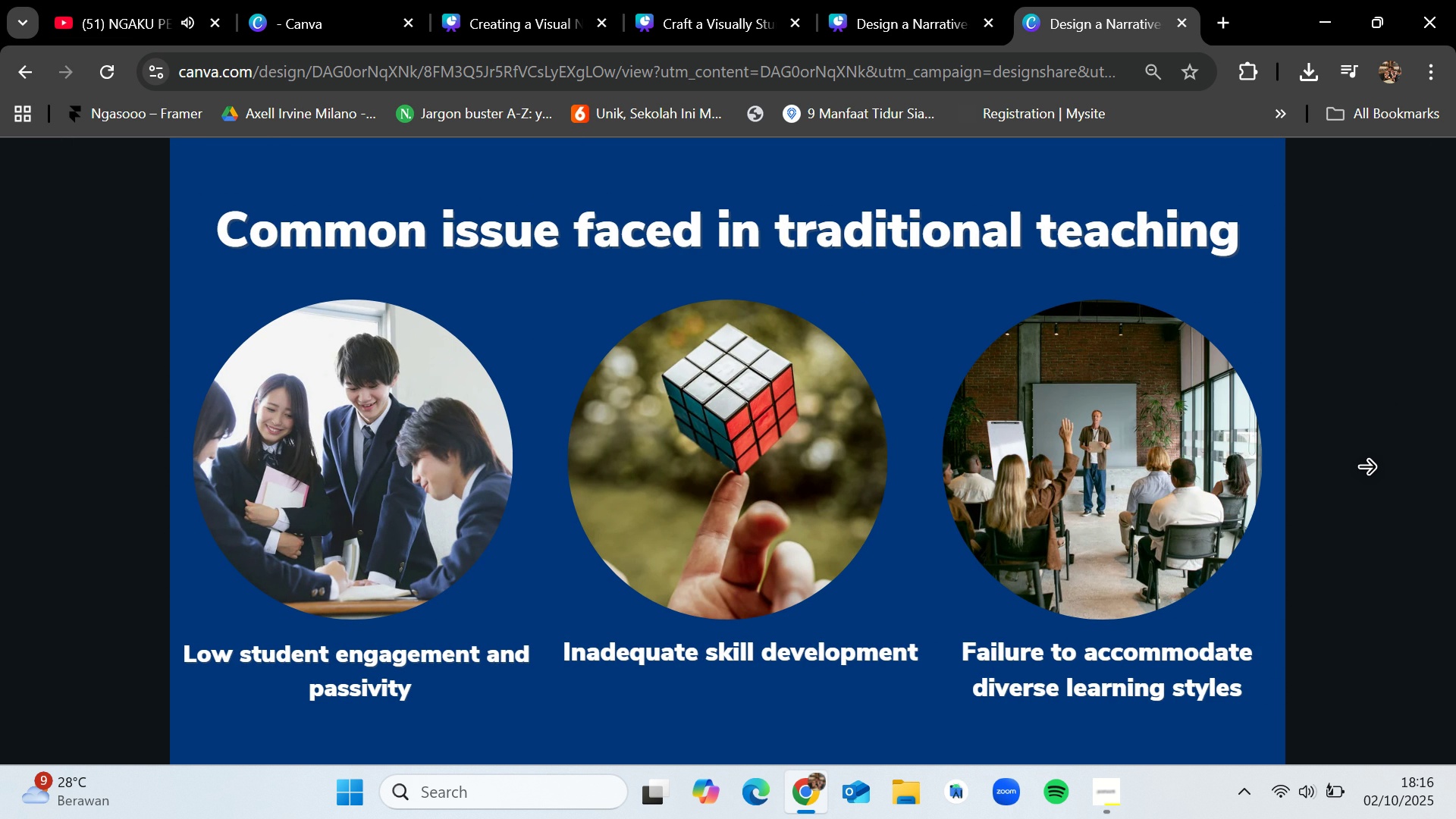 
left_click([1367, 469])
 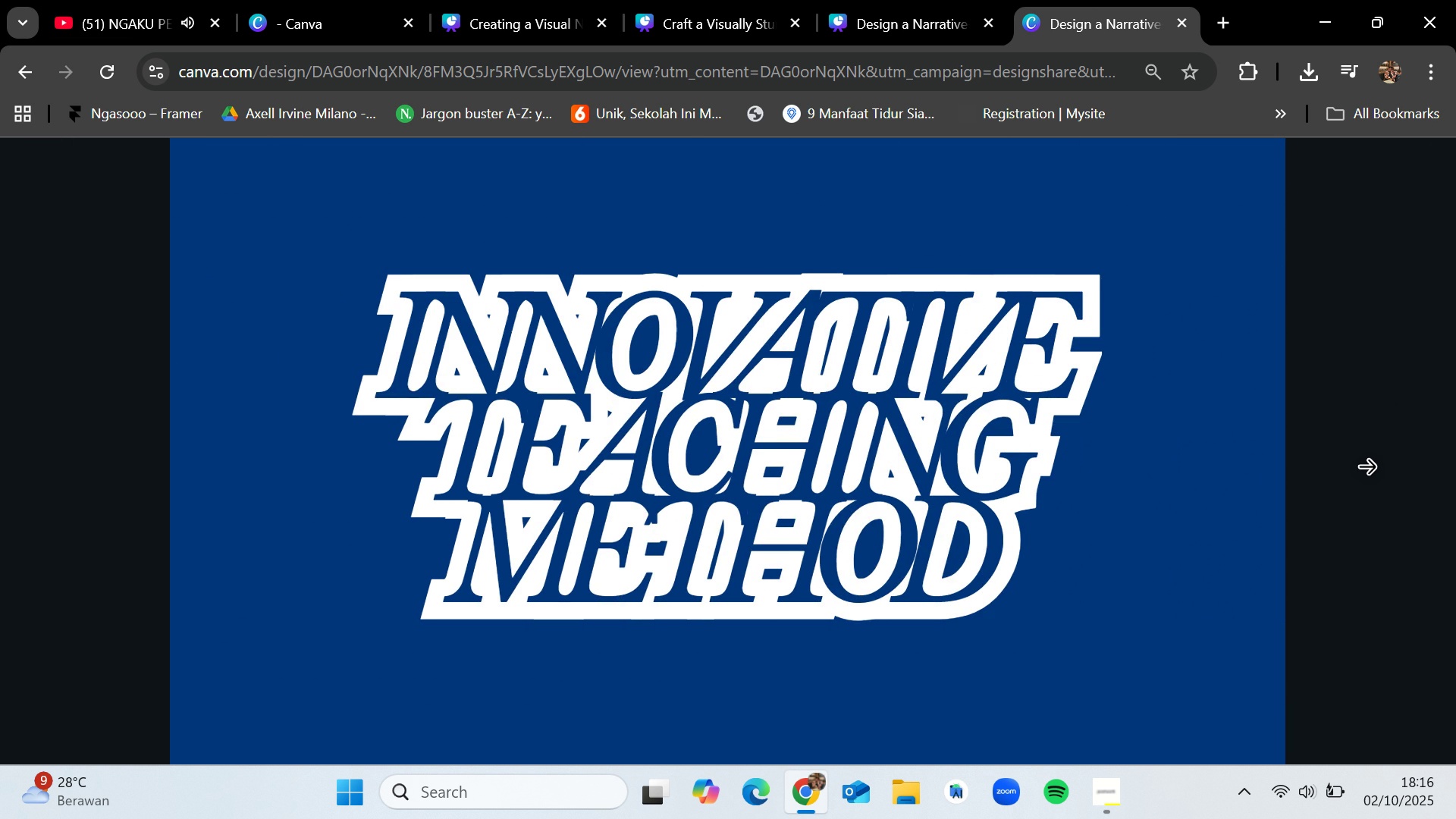 
left_click([1367, 469])
 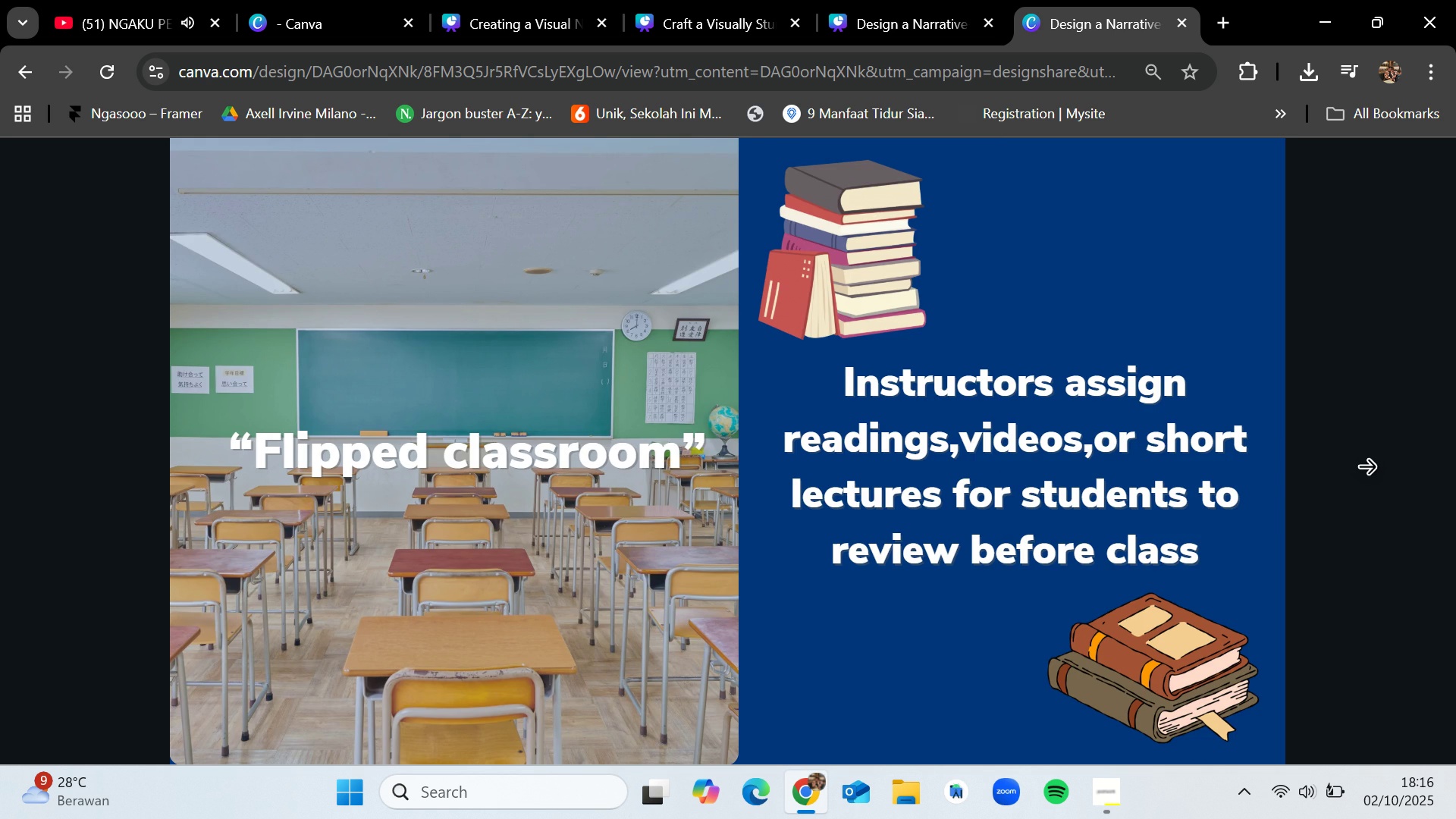 
wait(7.14)
 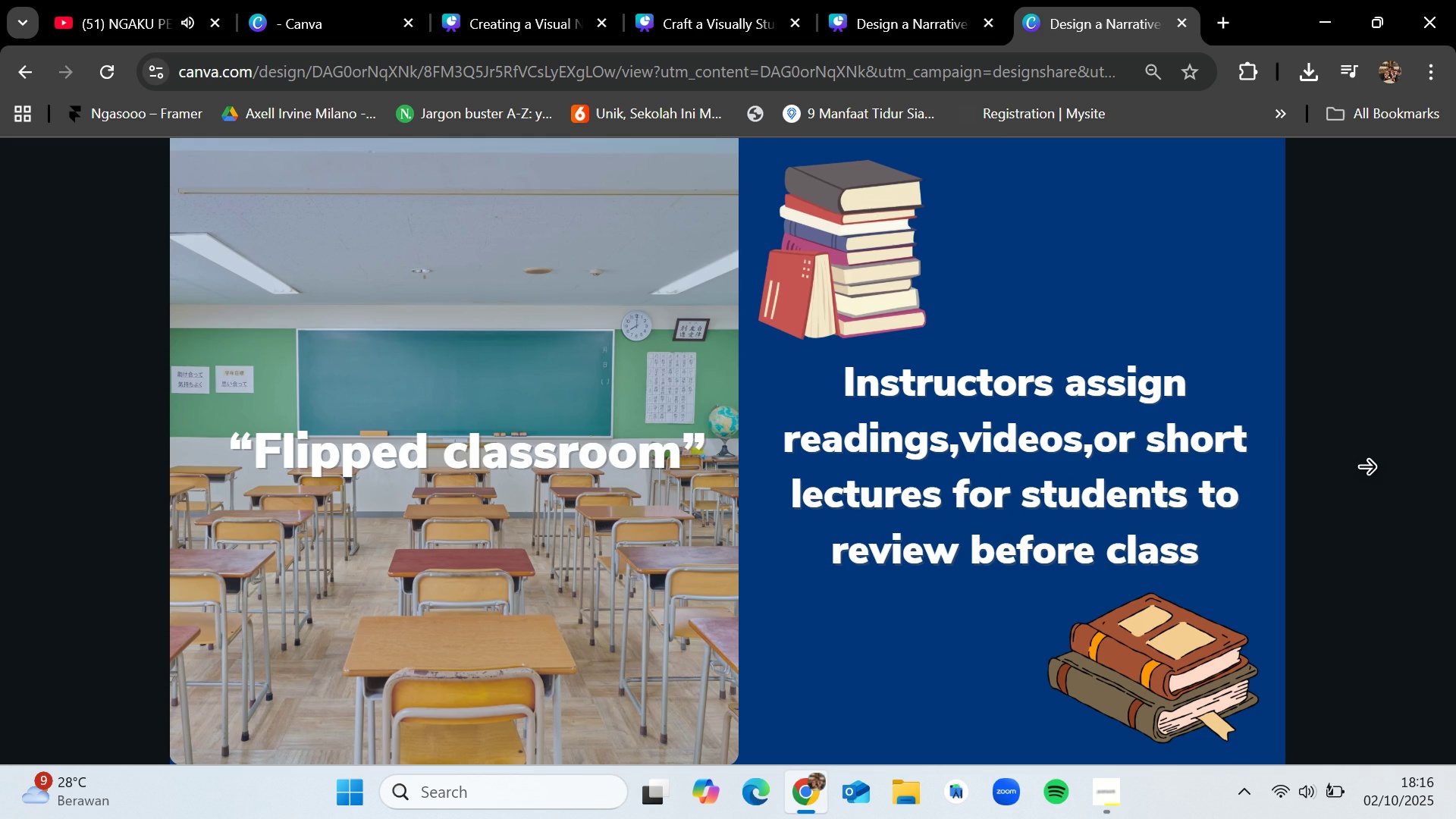 
left_click([1367, 469])
 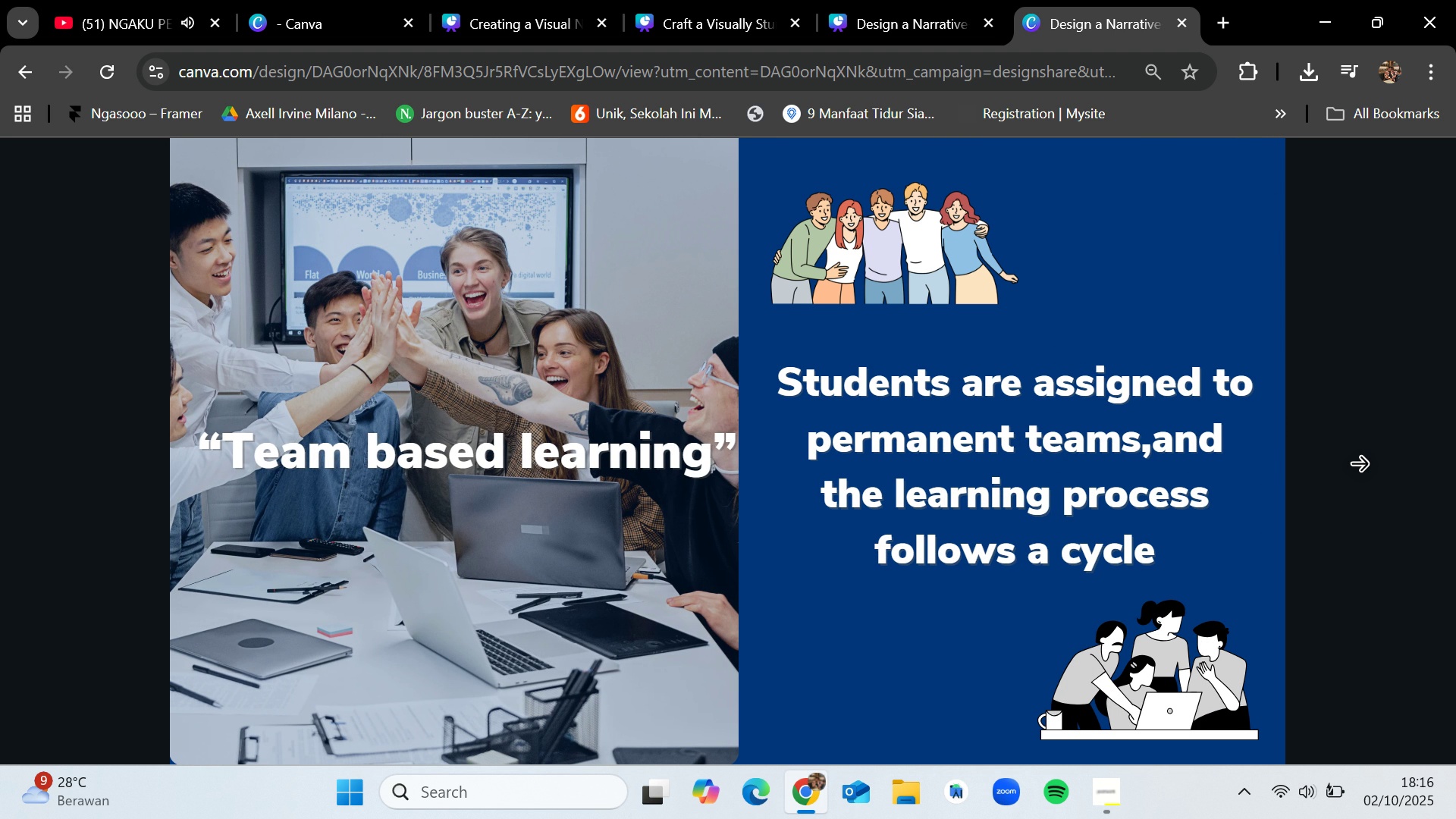 
wait(11.57)
 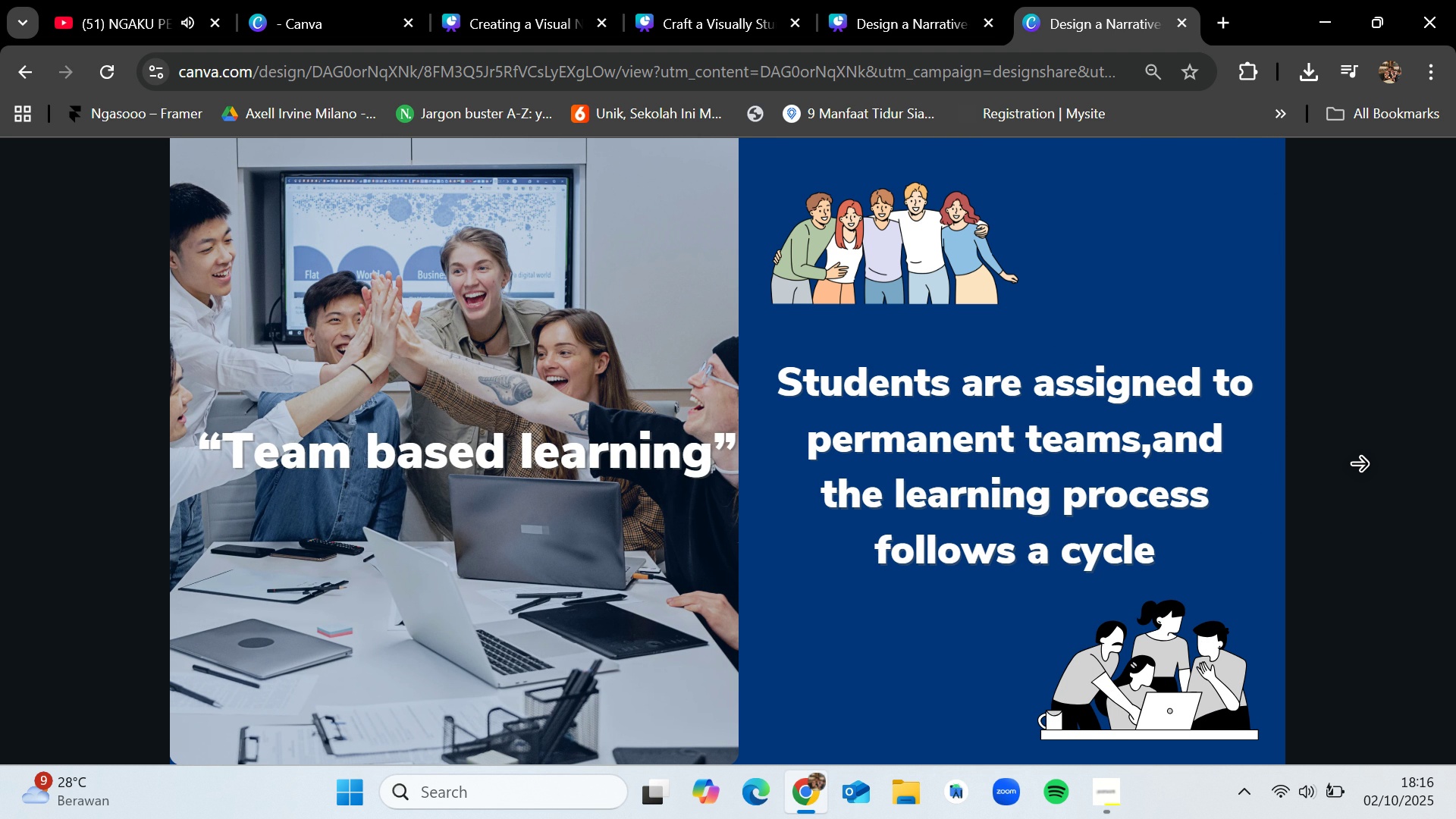 
left_click([1384, 513])
 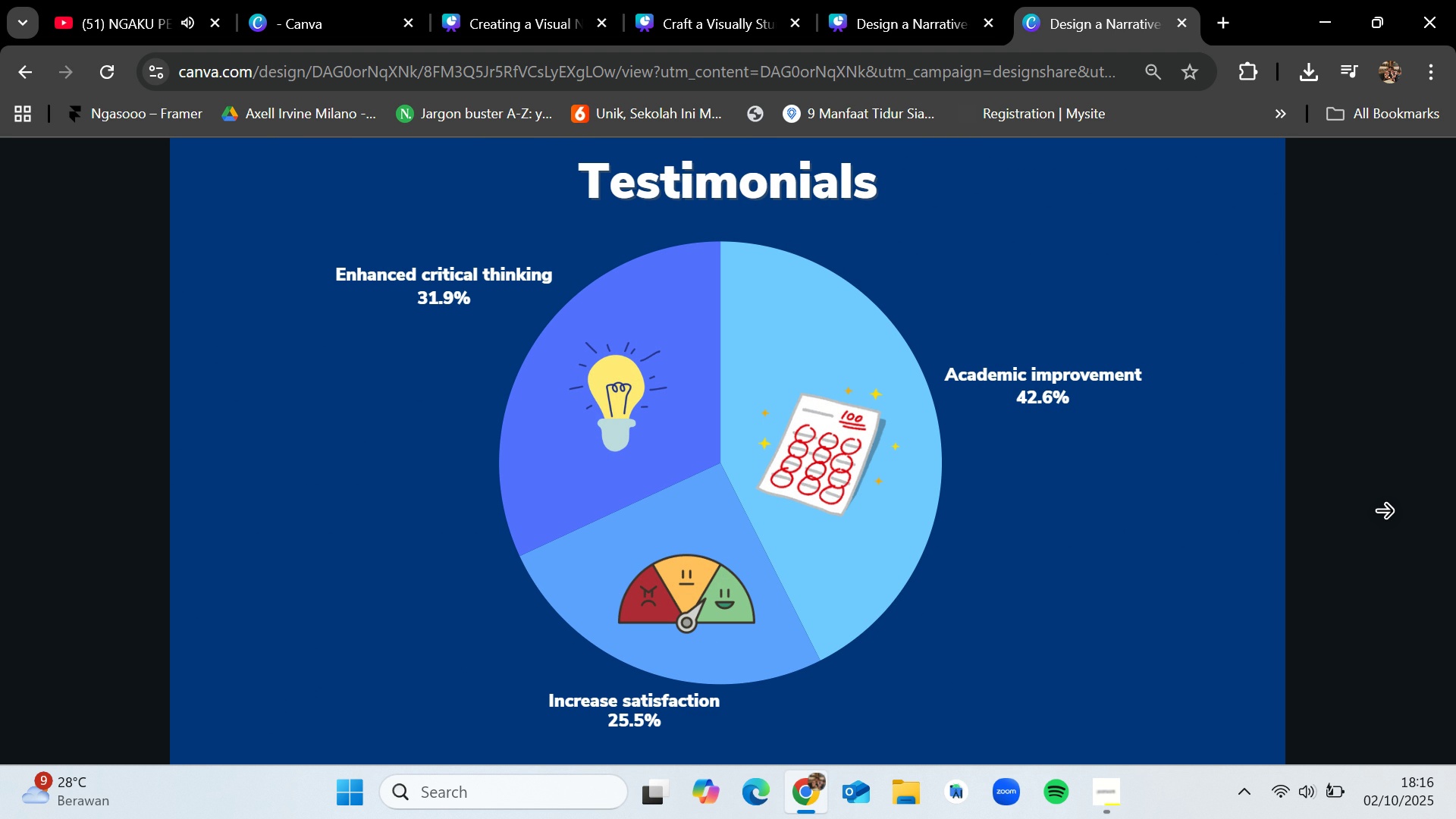 
wait(15.07)
 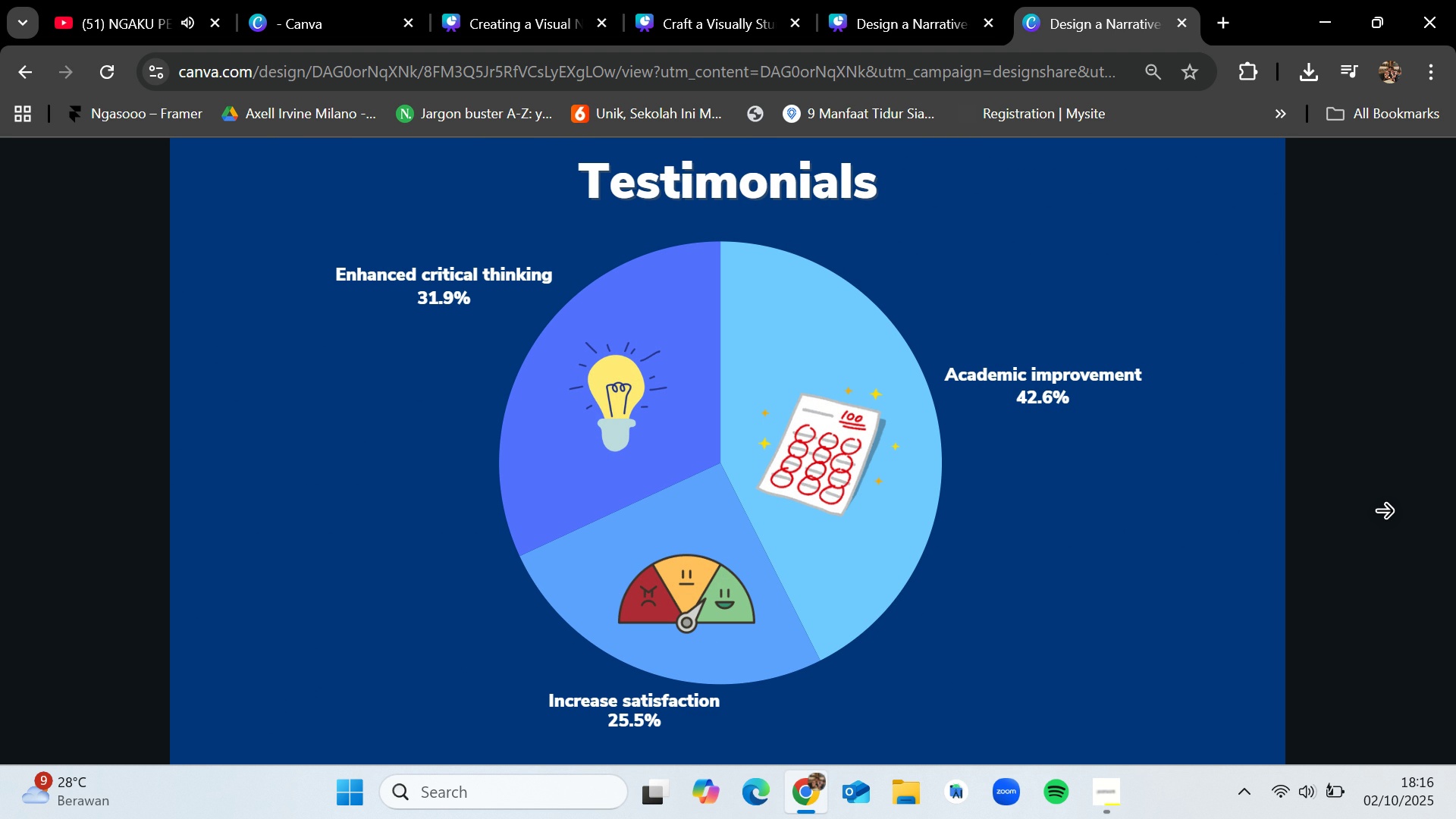 
left_click([1384, 513])
 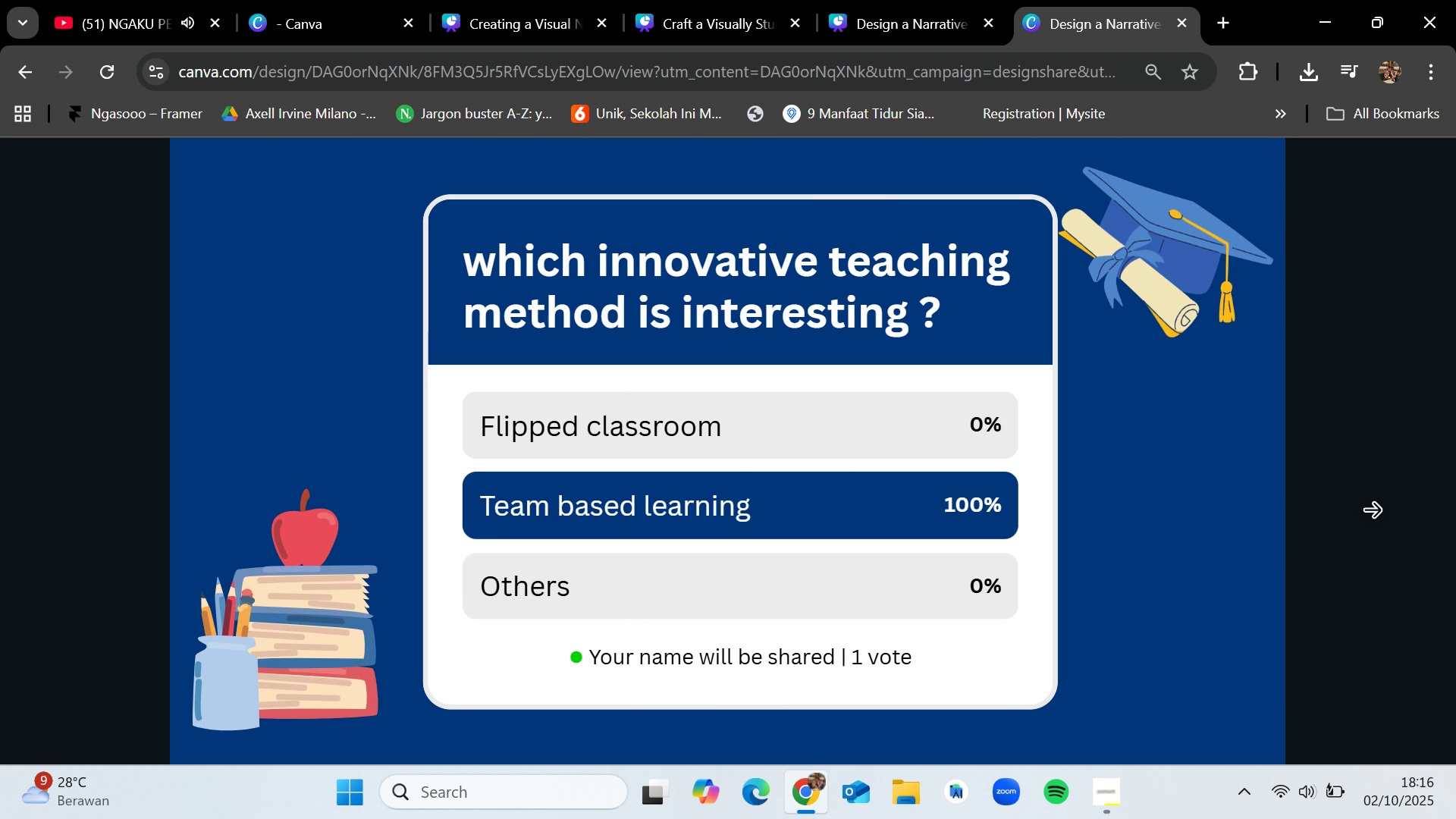 
left_click([873, 432])
 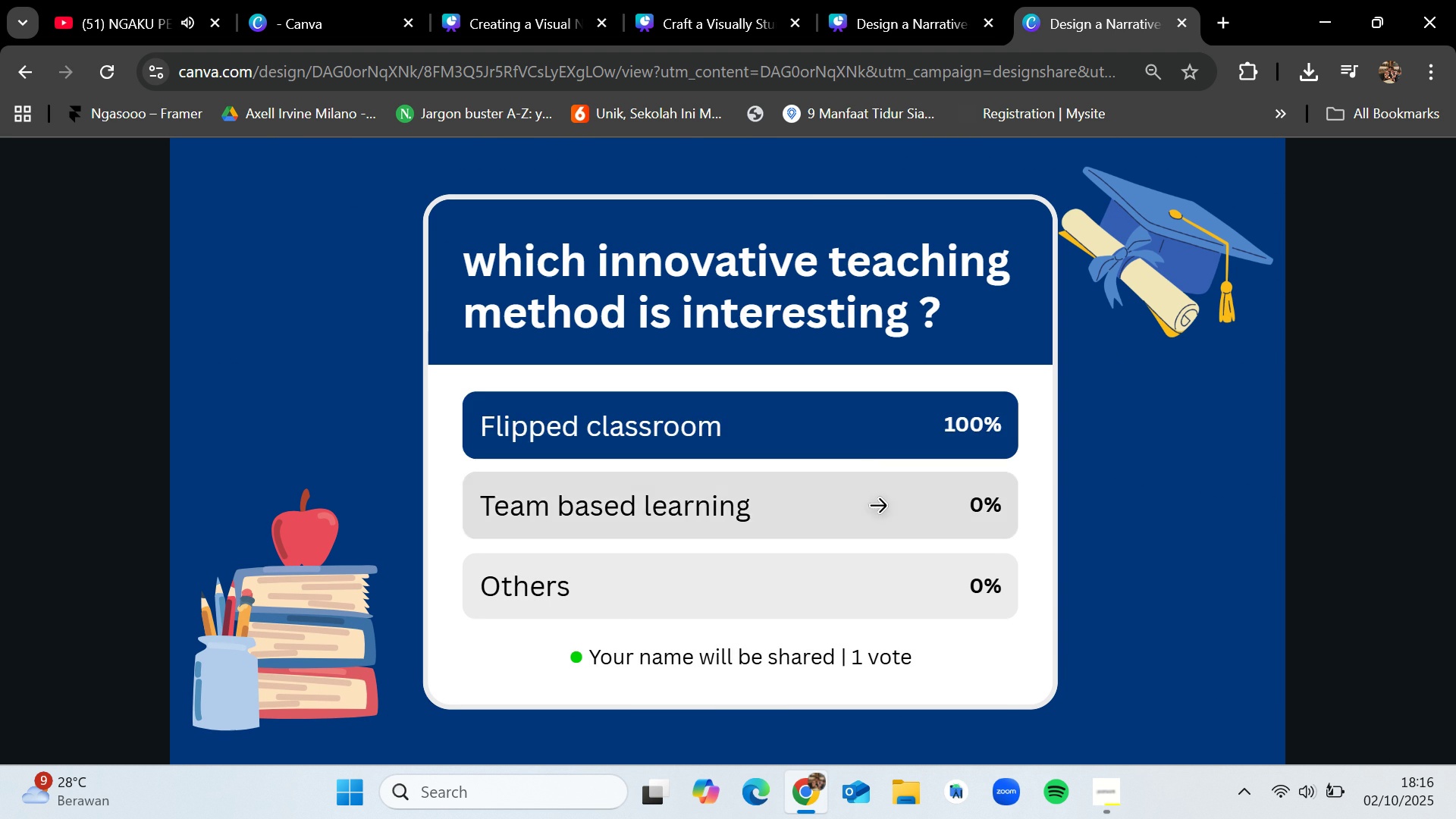 
left_click([877, 507])
 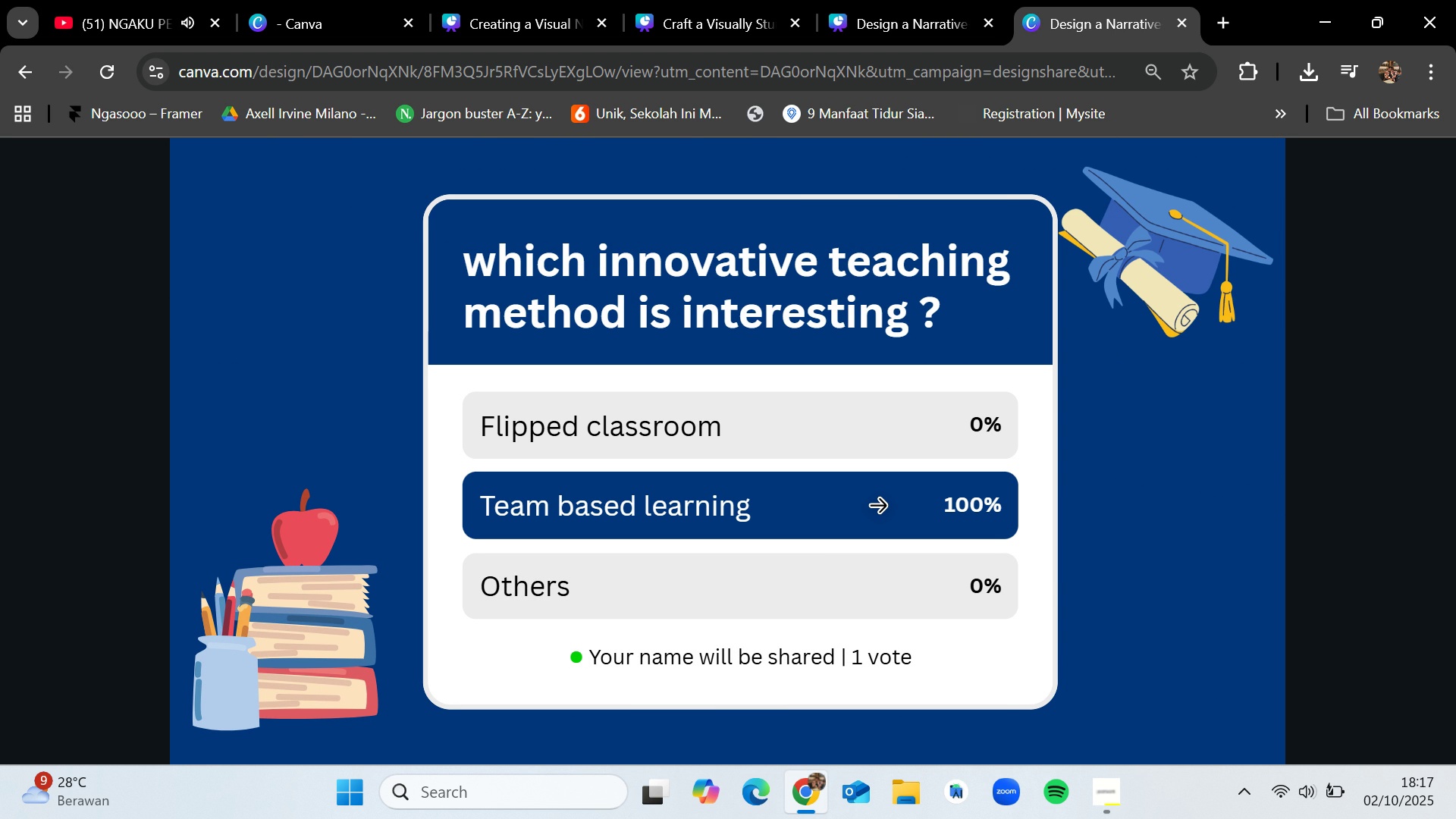 
wait(13.61)
 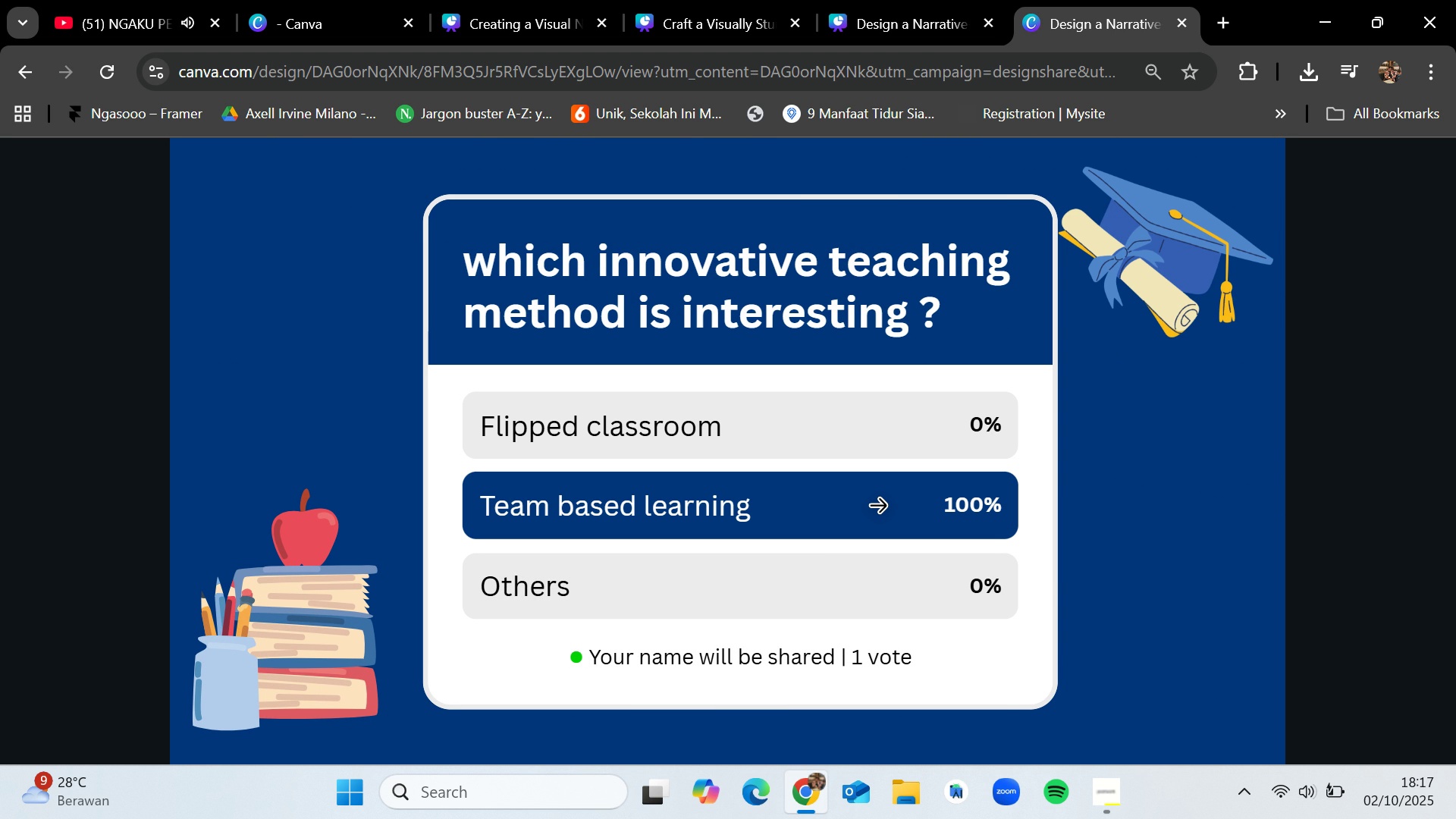 
left_click([933, 453])
 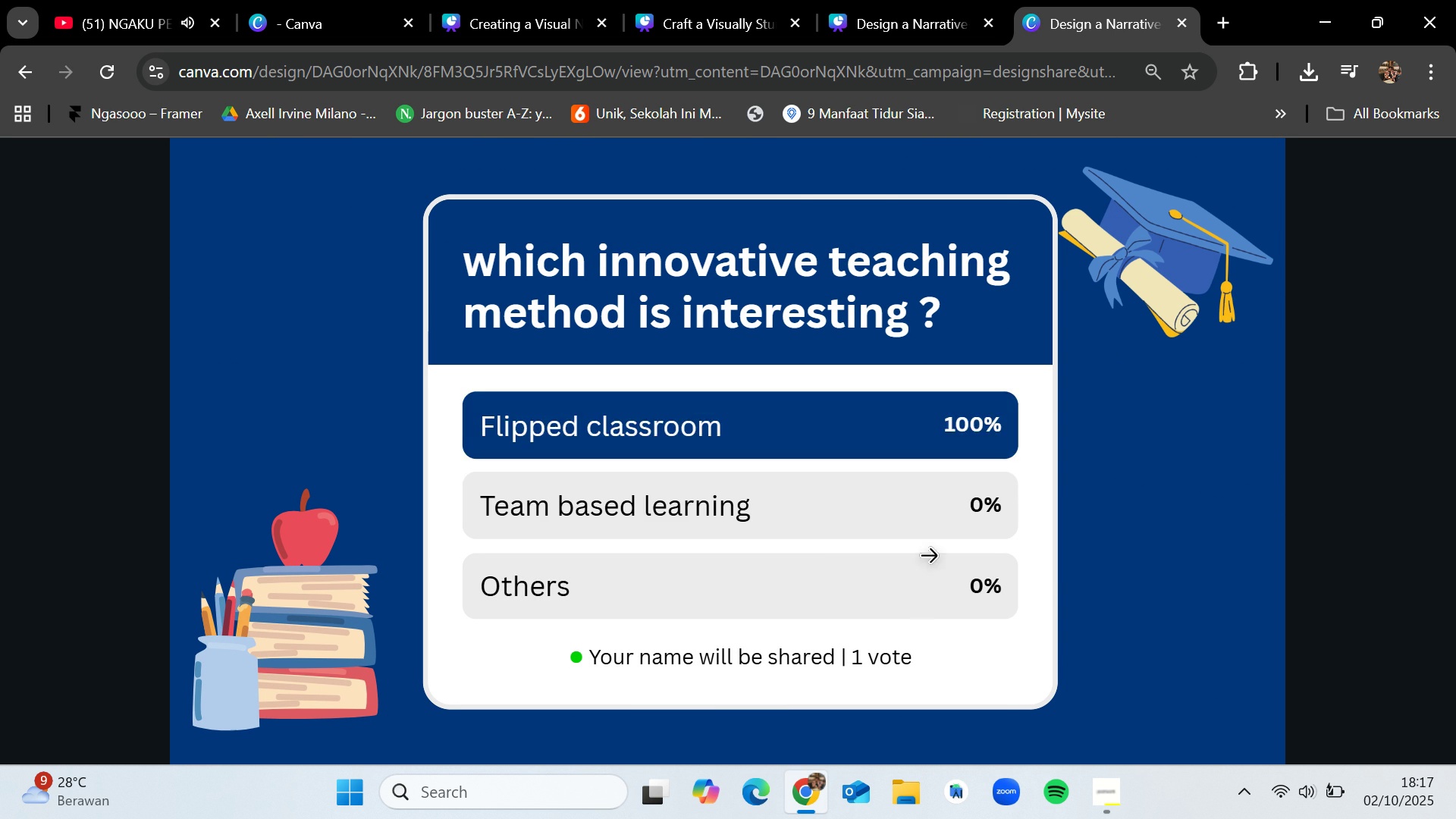 
left_click([928, 557])
 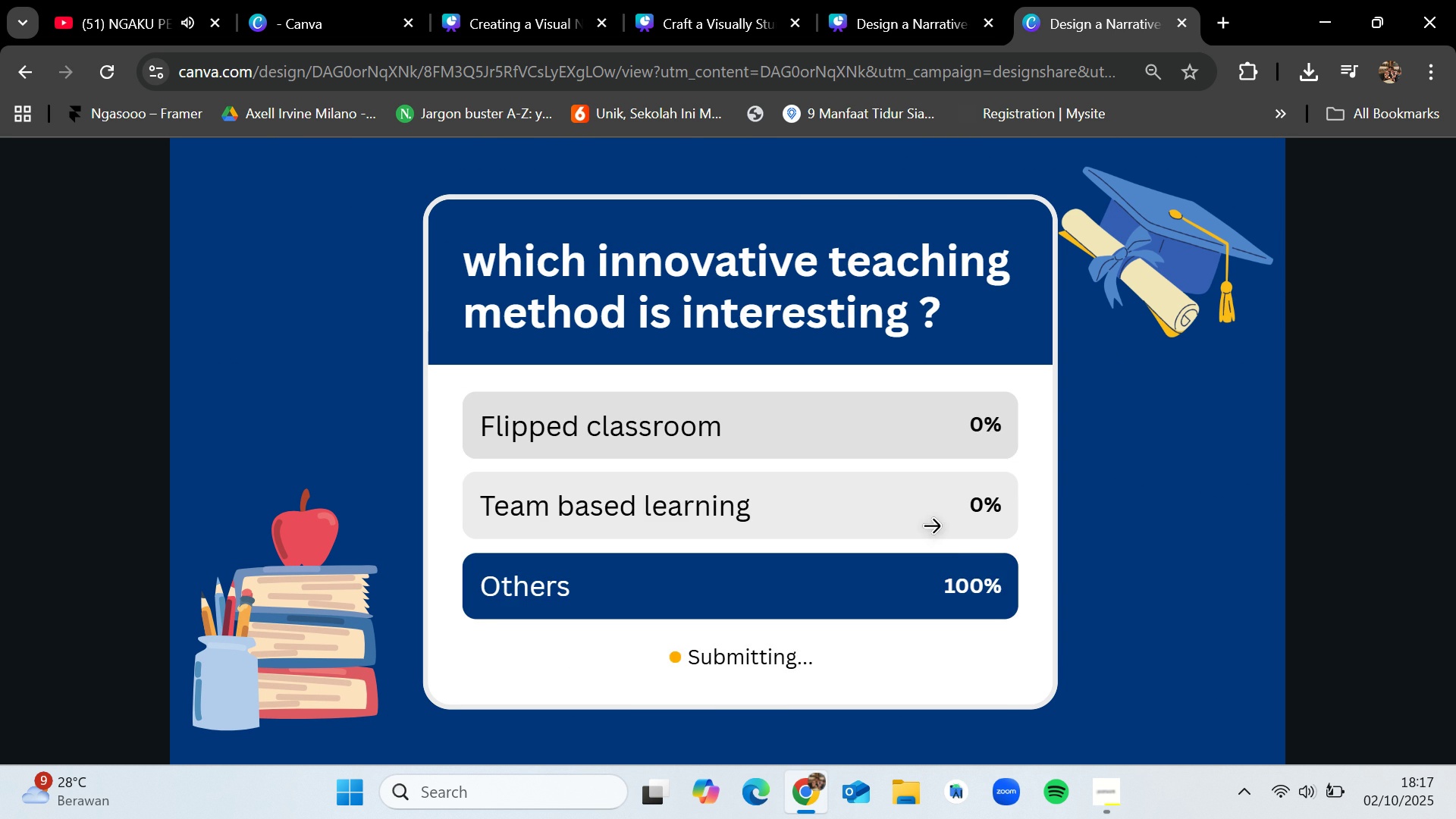 
left_click([930, 528])
 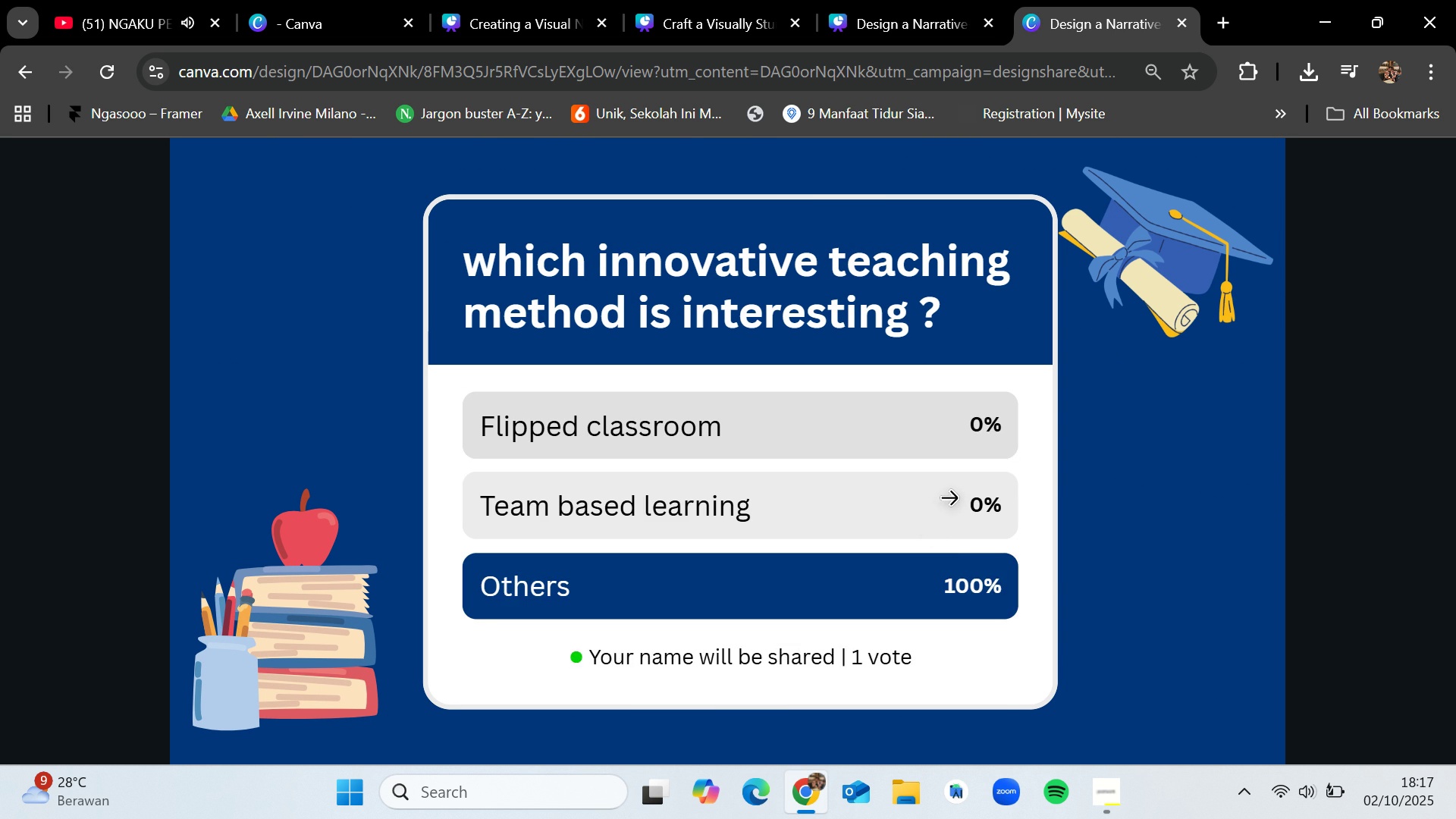 
left_click([949, 500])
 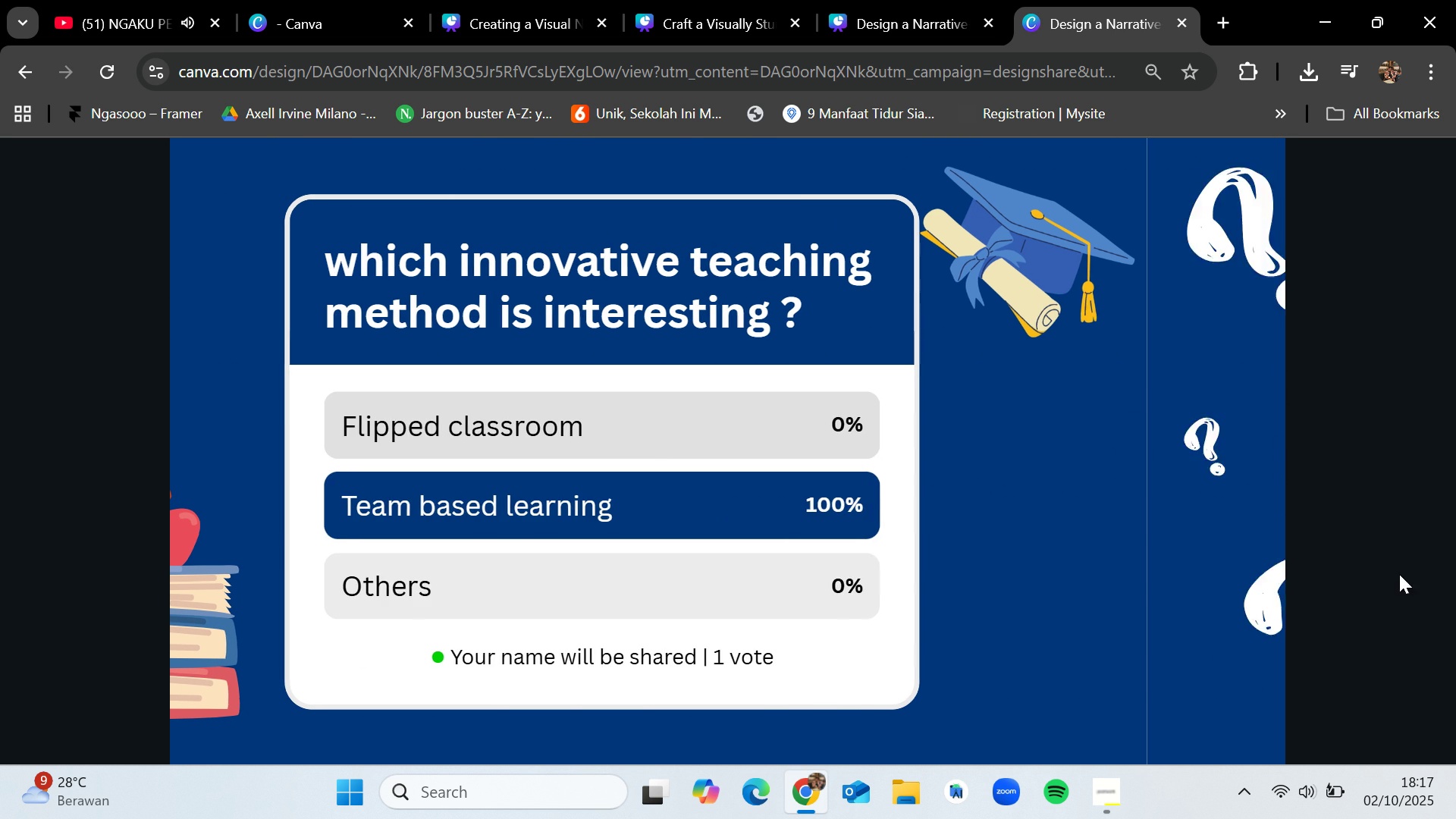 
left_click([1399, 574])
 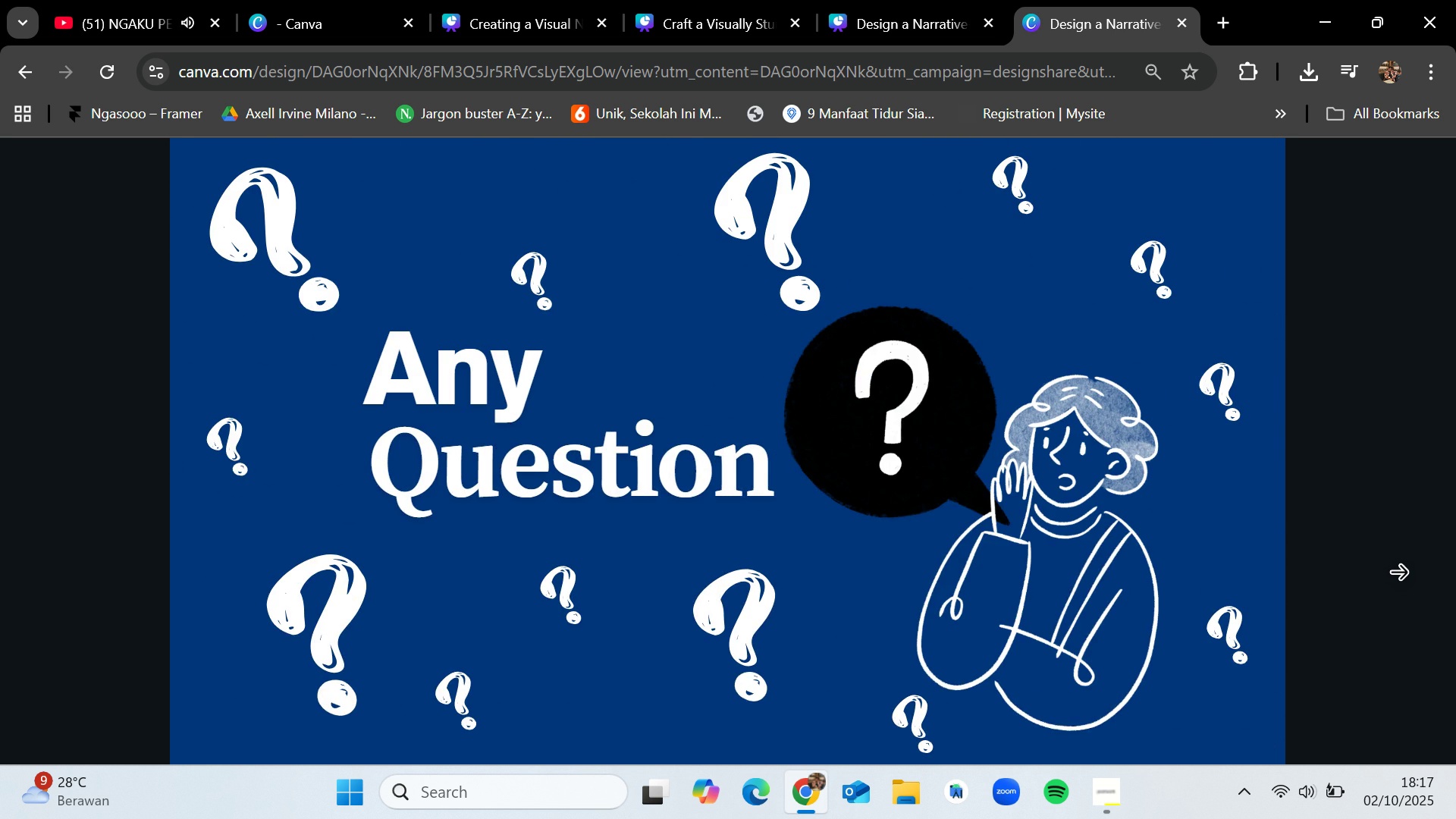 
left_click([1398, 574])
 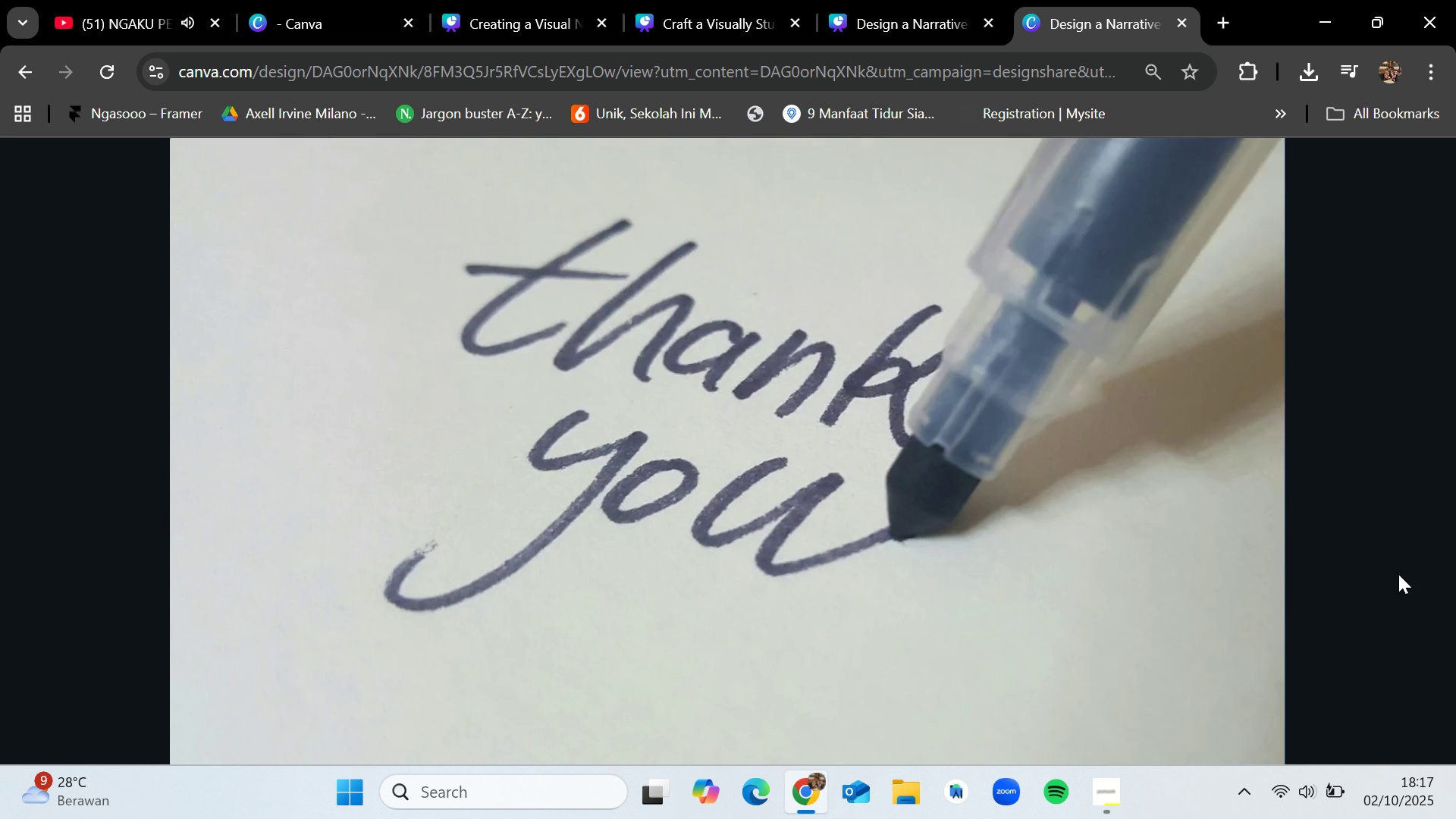 
left_click([1398, 574])
 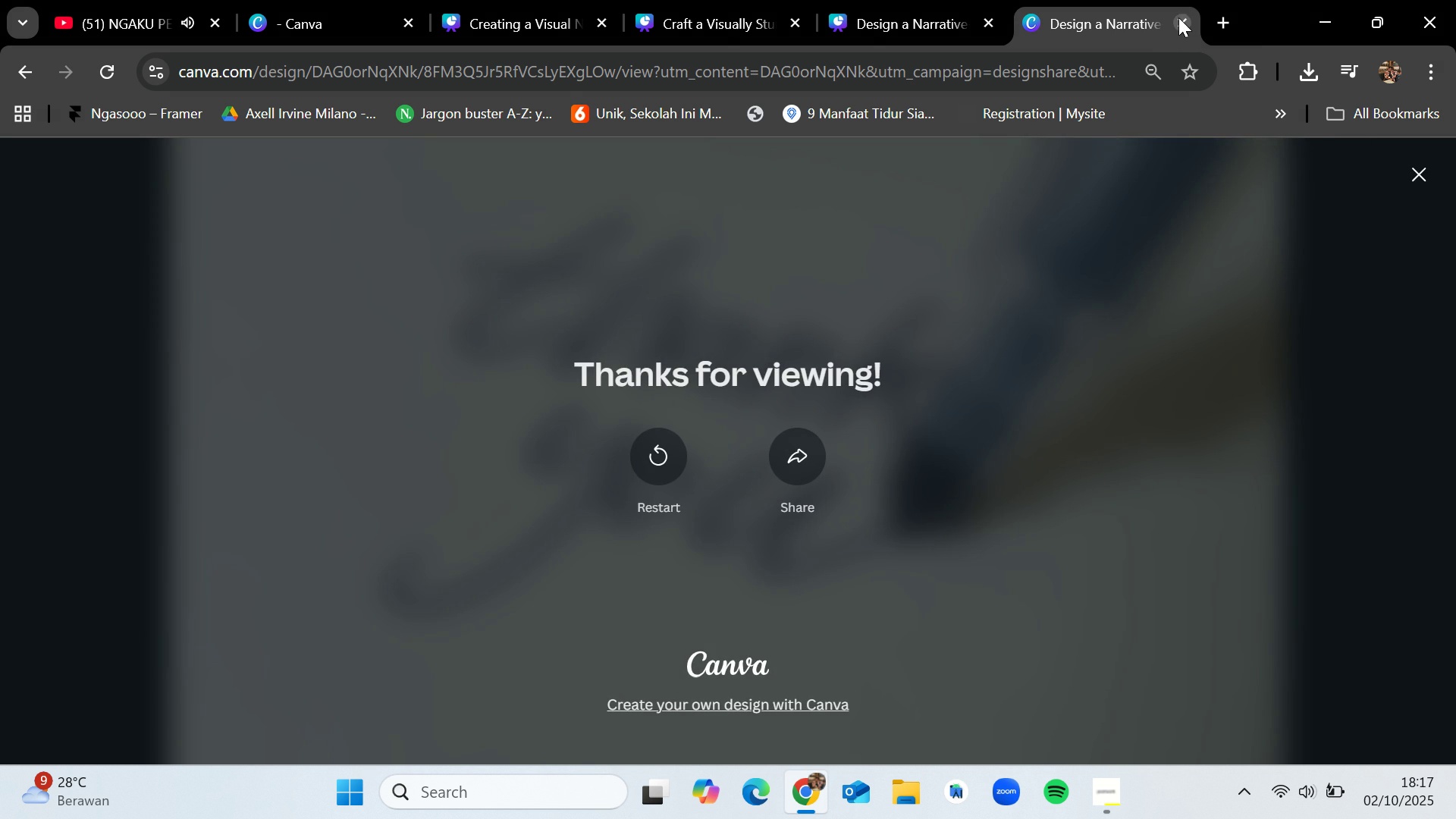 
left_click([1178, 17])
 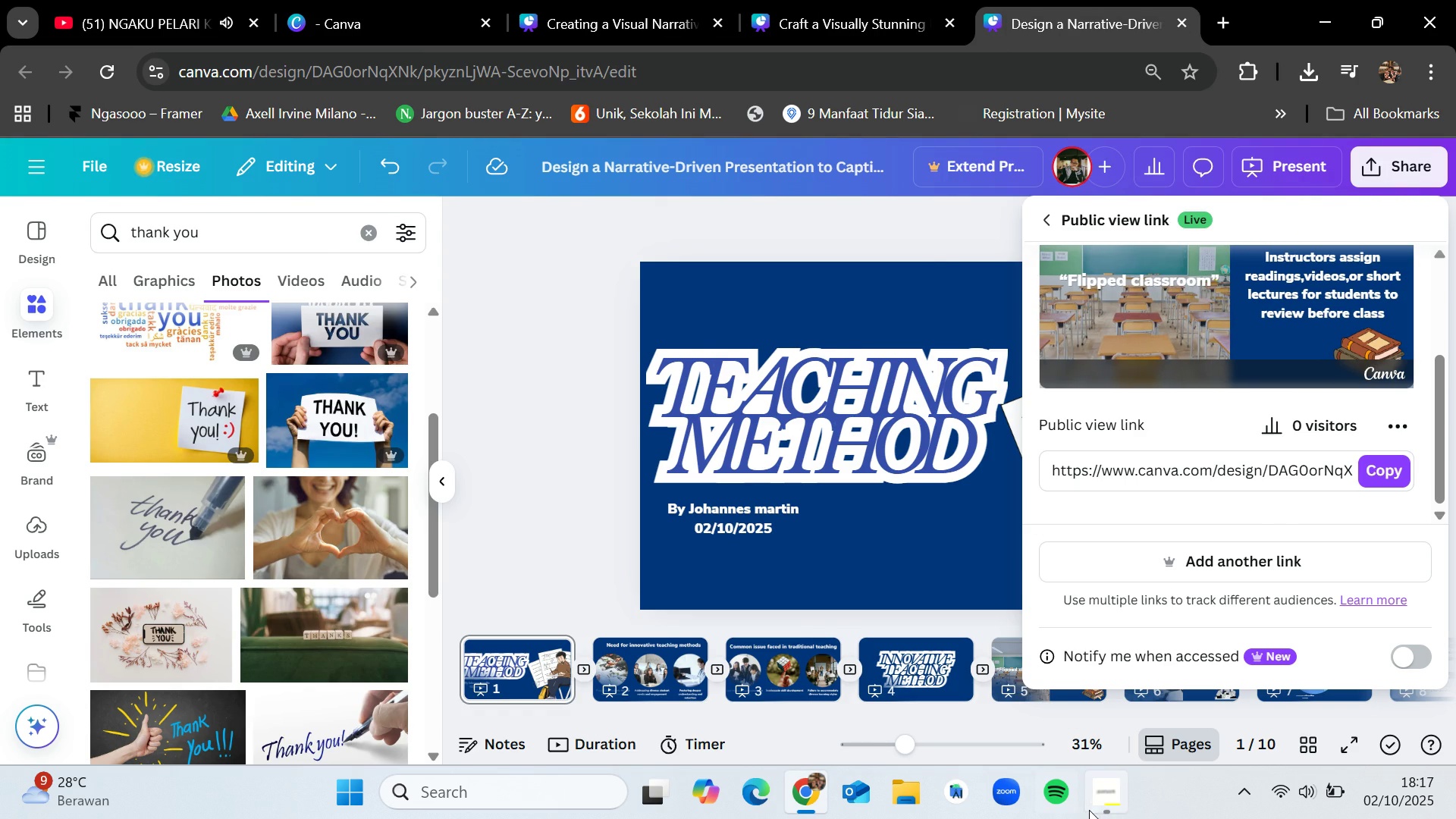 
left_click([1100, 813])
 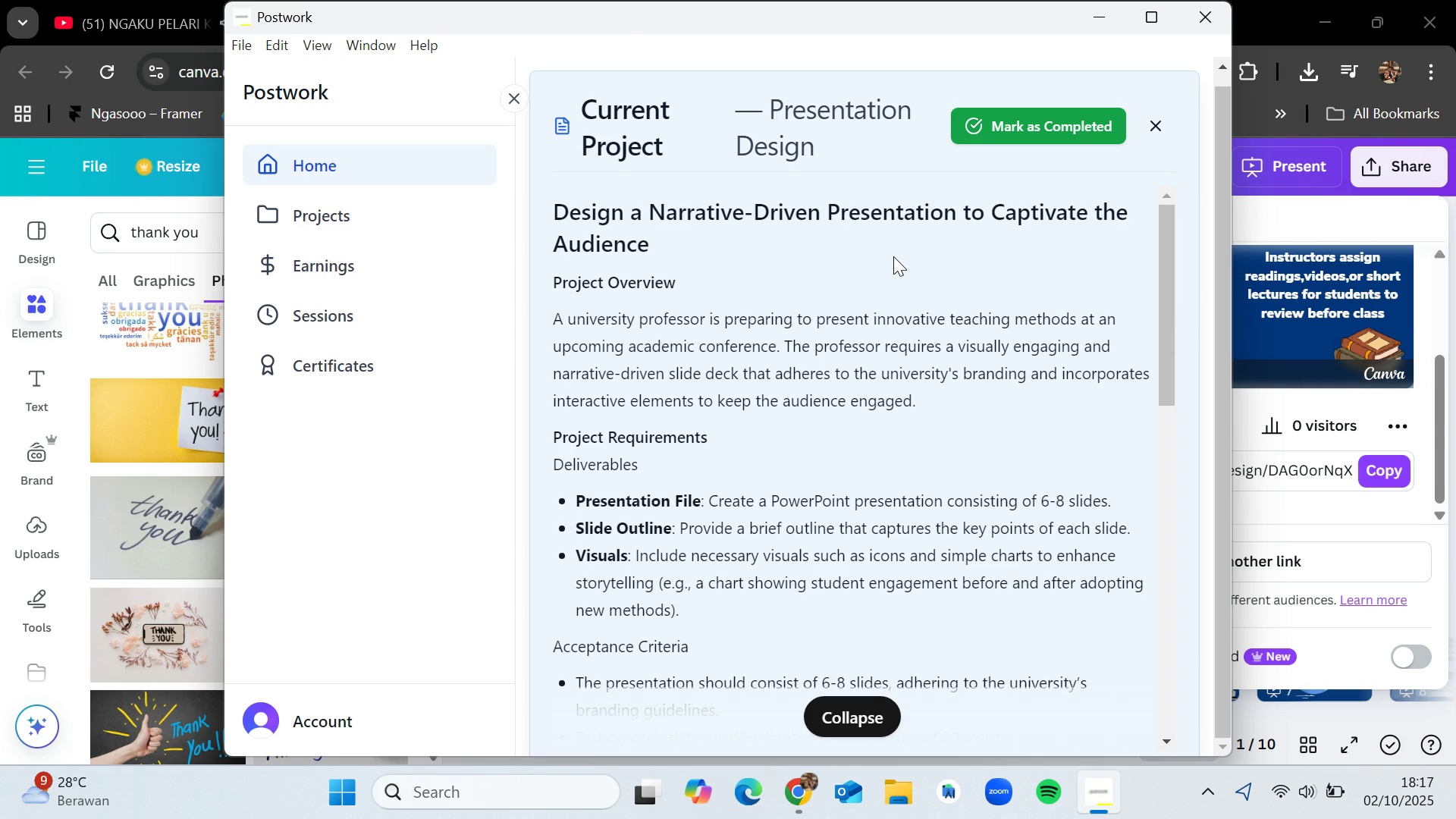 
wait(24.51)
 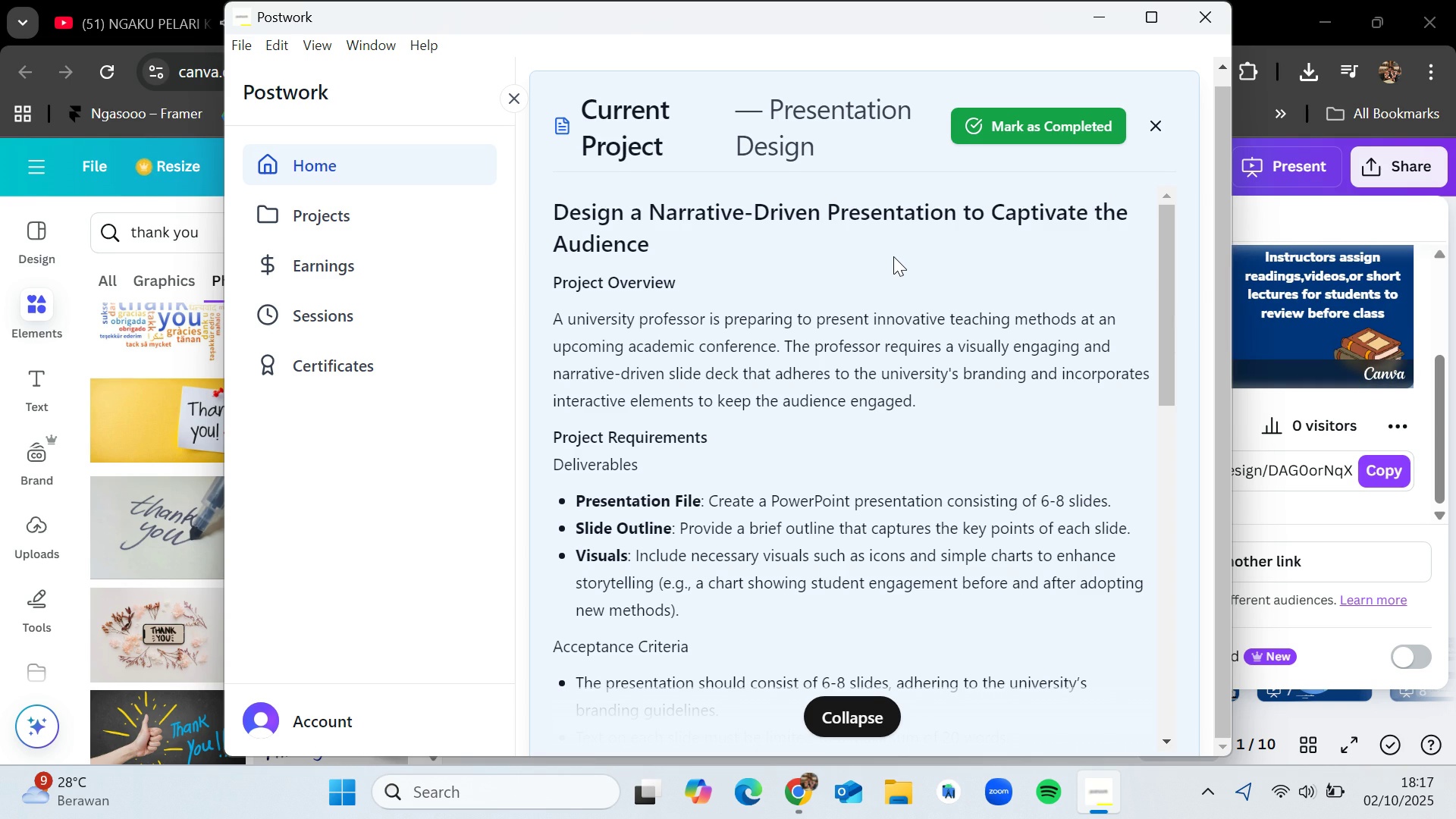 
scroll: coordinate [904, 350], scroll_direction: down, amount: 2.0
 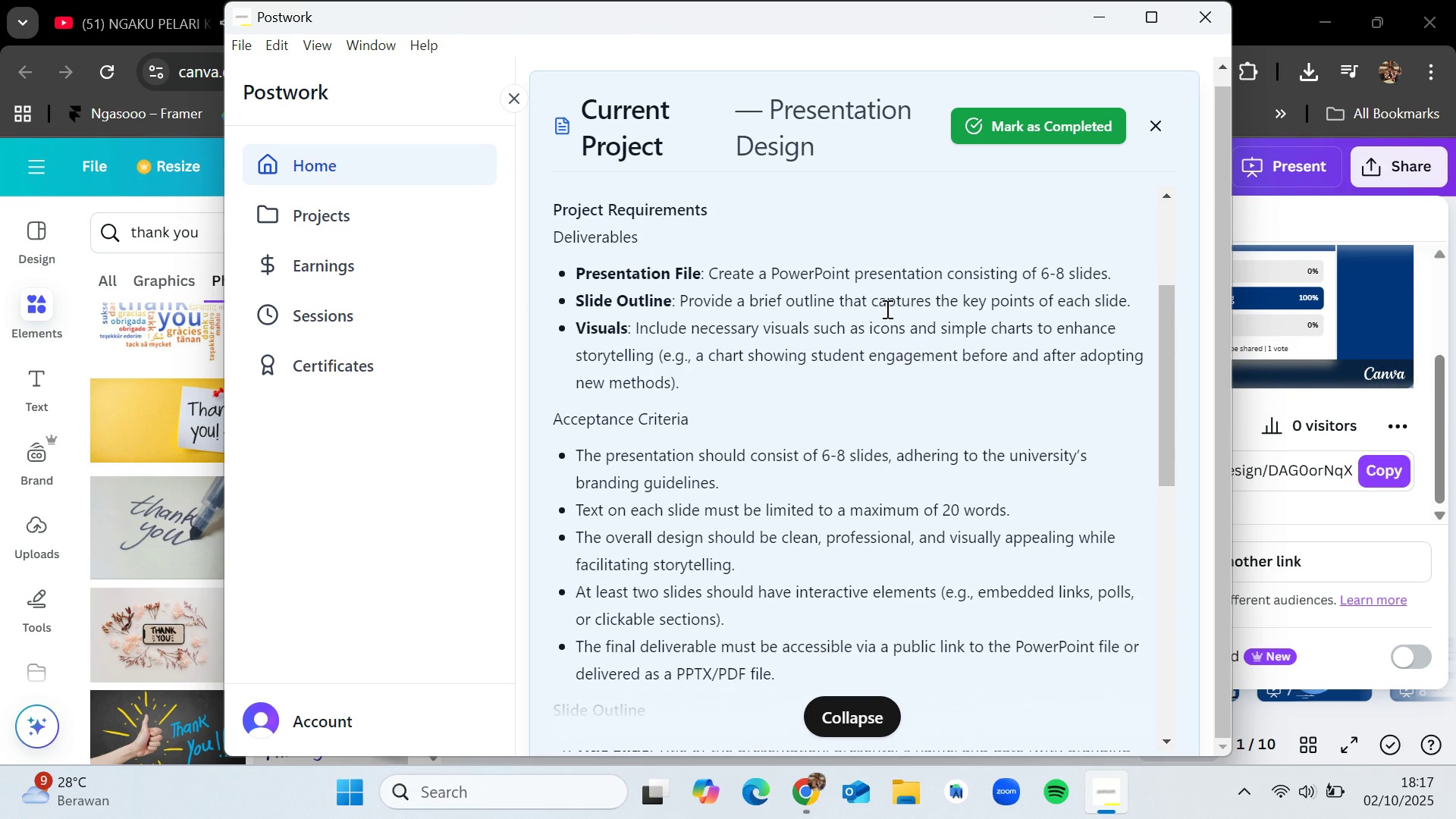 
left_click_drag(start_coordinate=[880, 297], to_coordinate=[929, 347])
 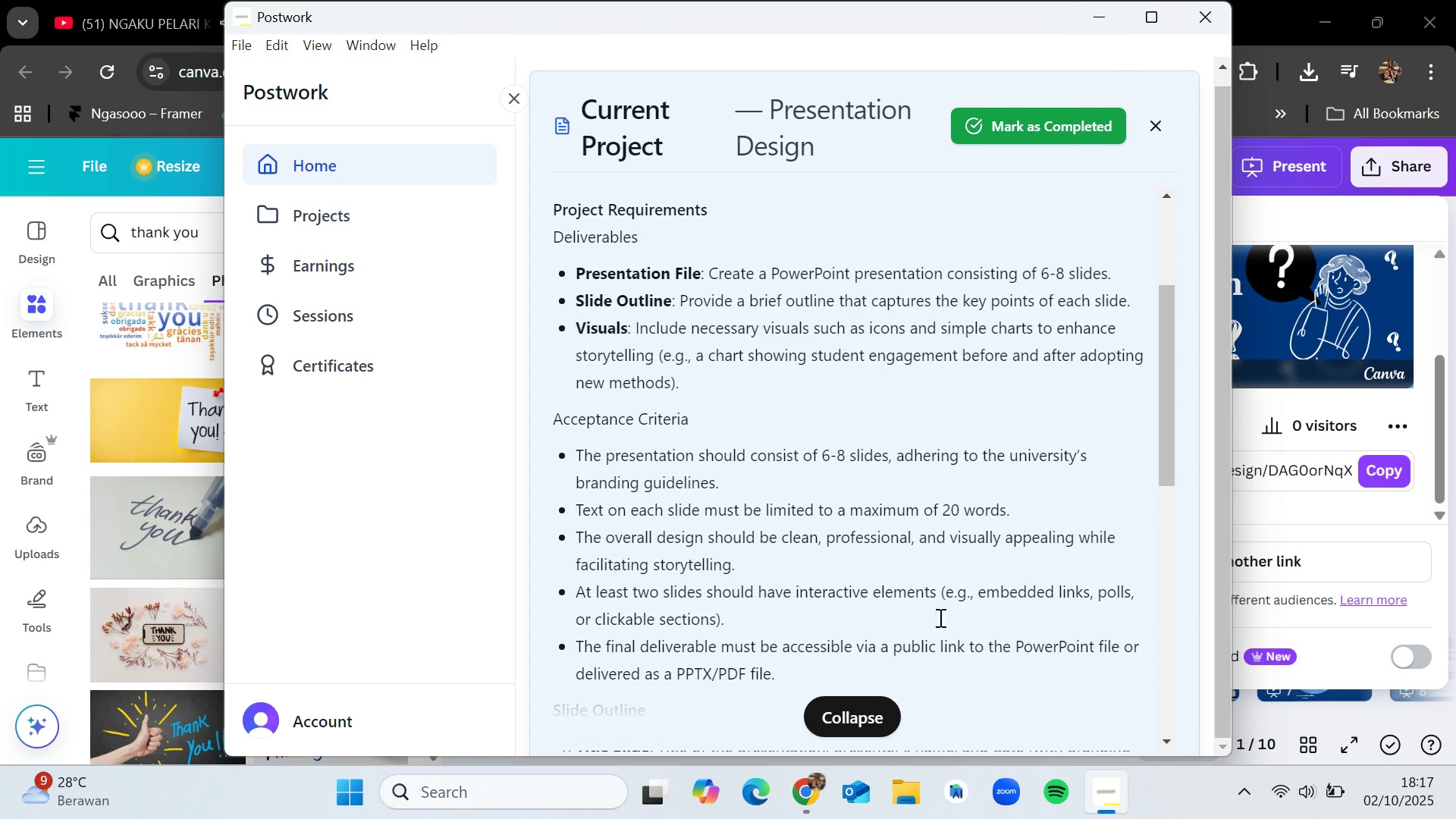 
left_click([875, 713])
 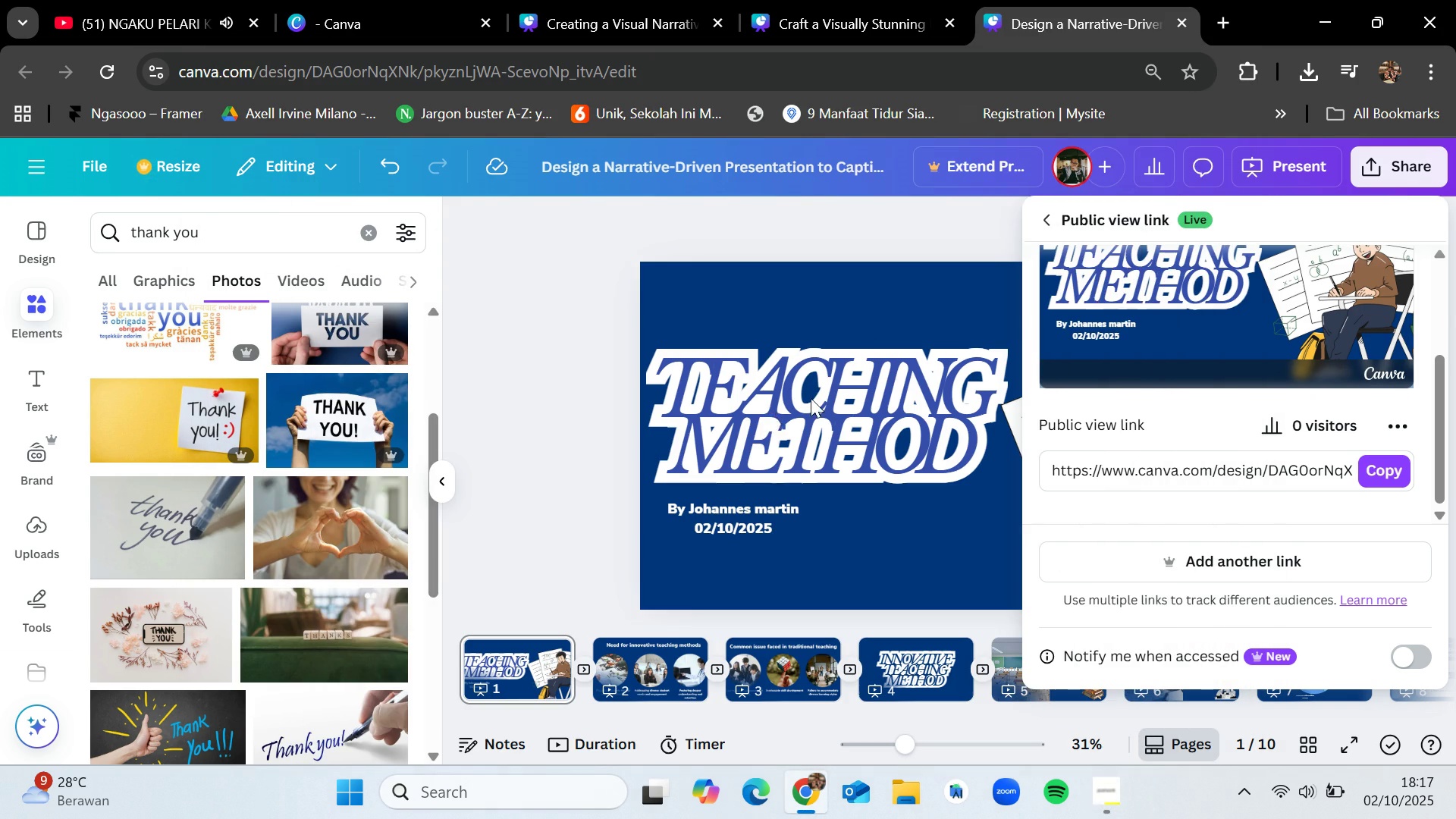 
left_click([622, 433])
 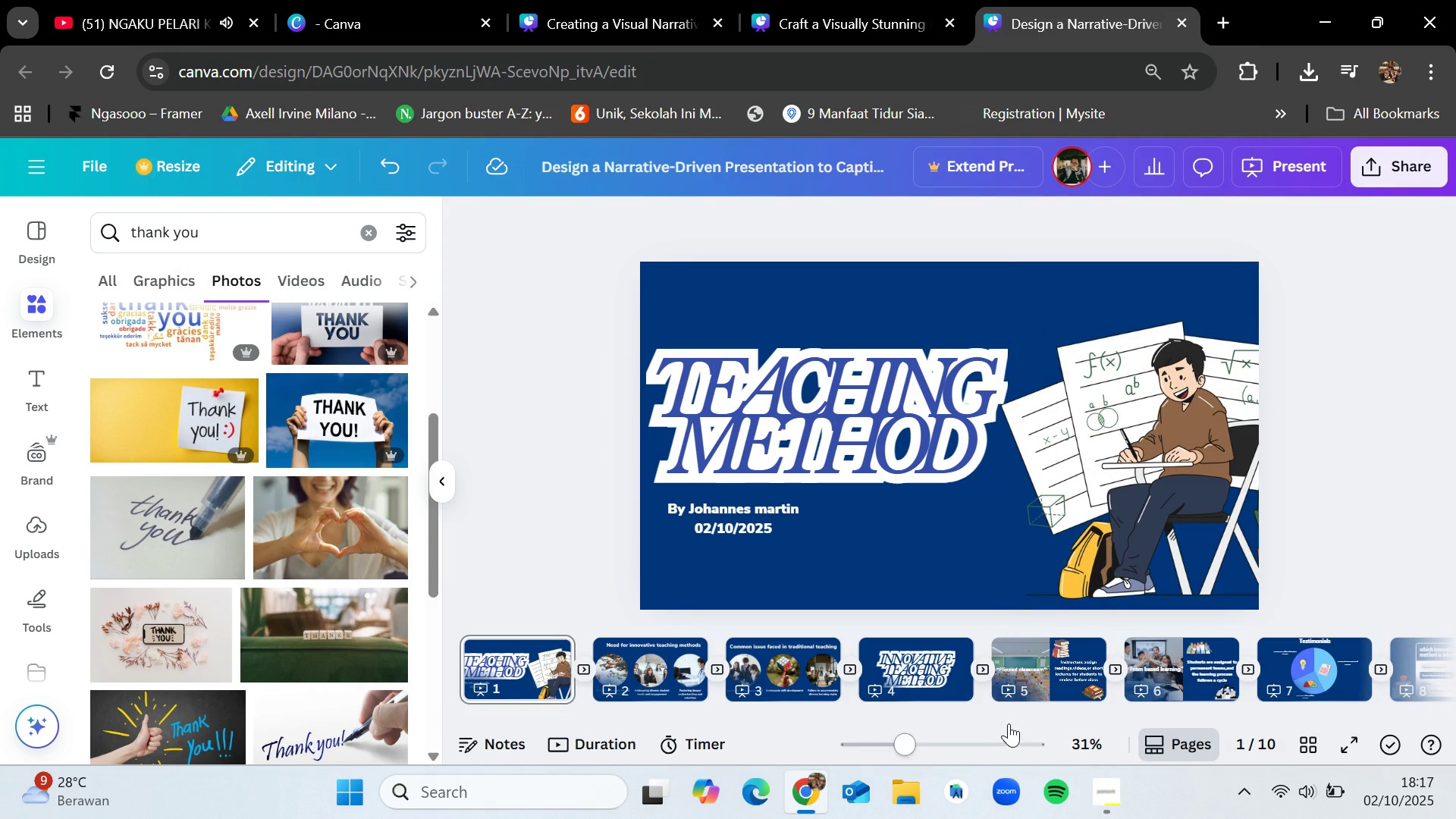 
left_click_drag(start_coordinate=[1011, 720], to_coordinate=[888, 726])
 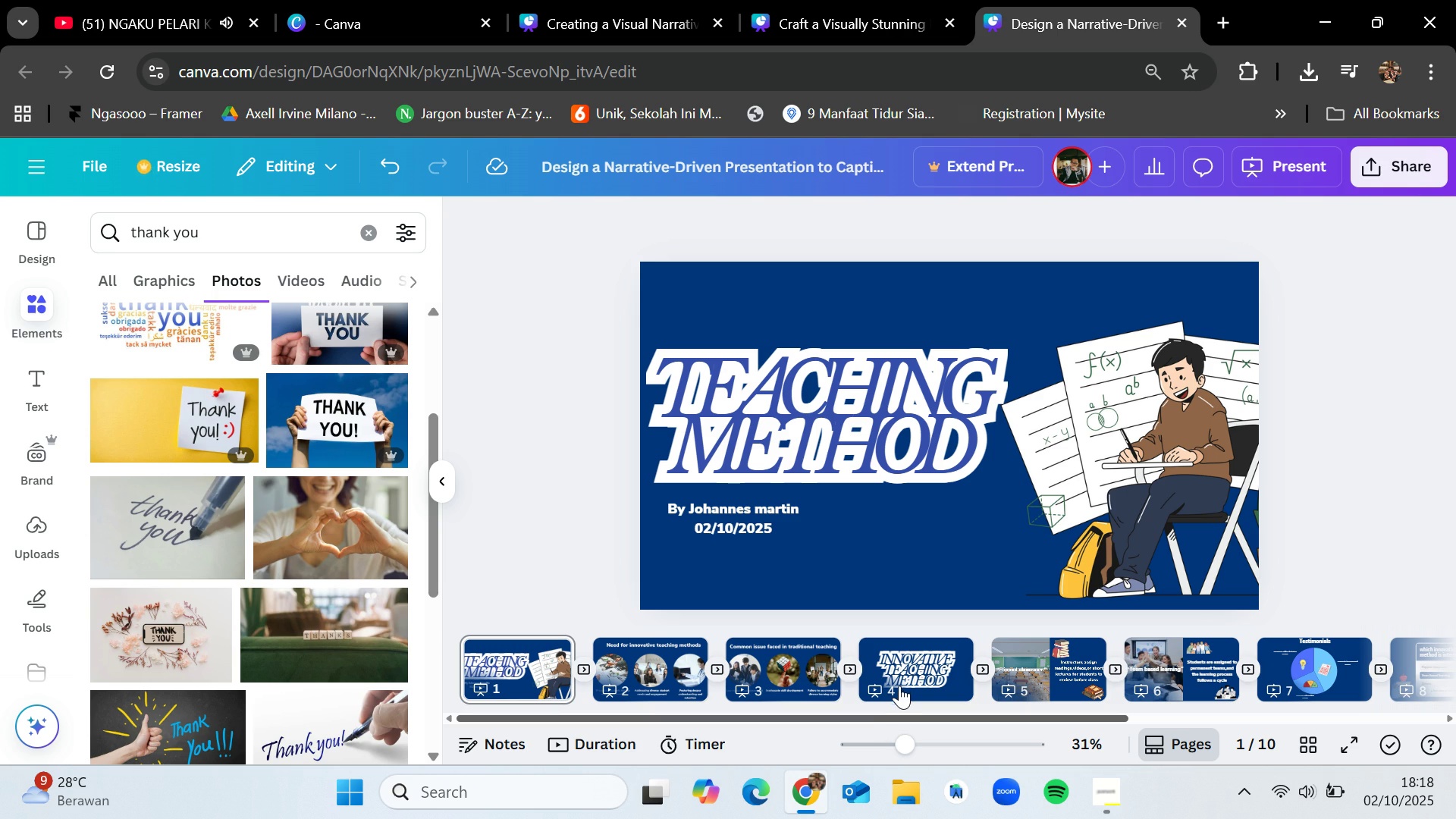 
scroll: coordinate [954, 681], scroll_direction: down, amount: 1.0
 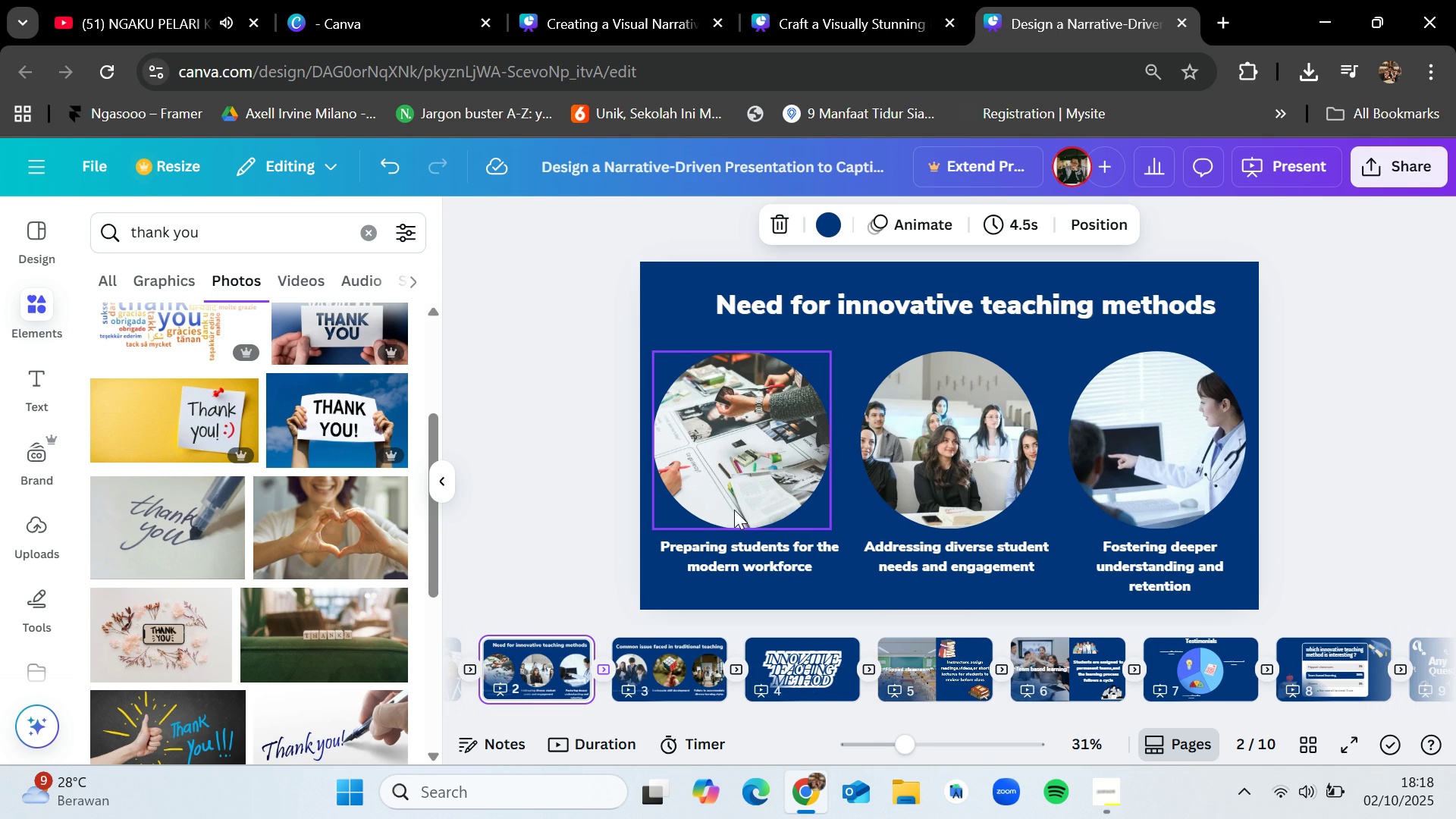 
left_click_drag(start_coordinate=[614, 421], to_coordinate=[1381, 568])
 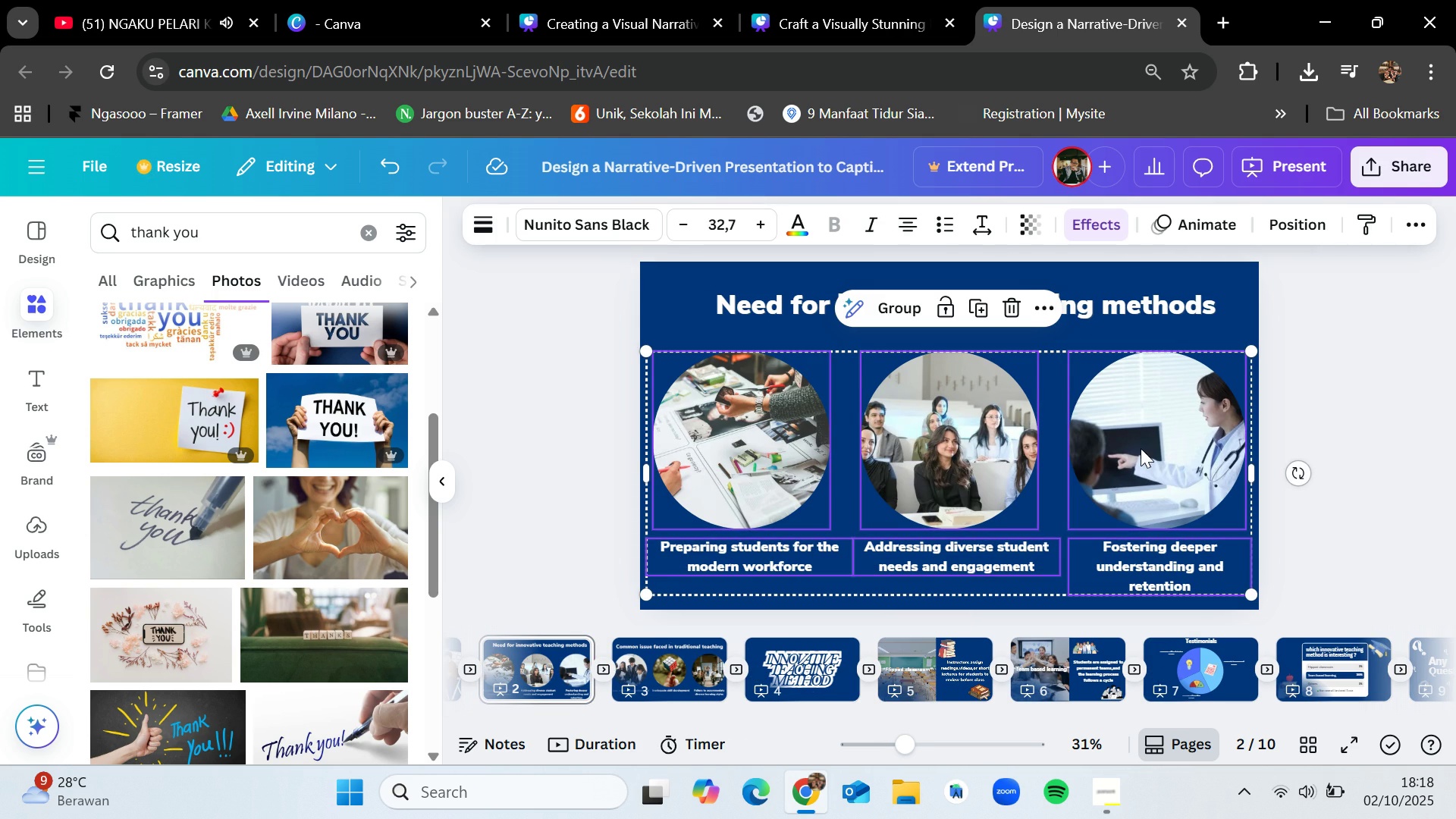 
left_click_drag(start_coordinate=[1147, 453], to_coordinate=[1147, 441])
 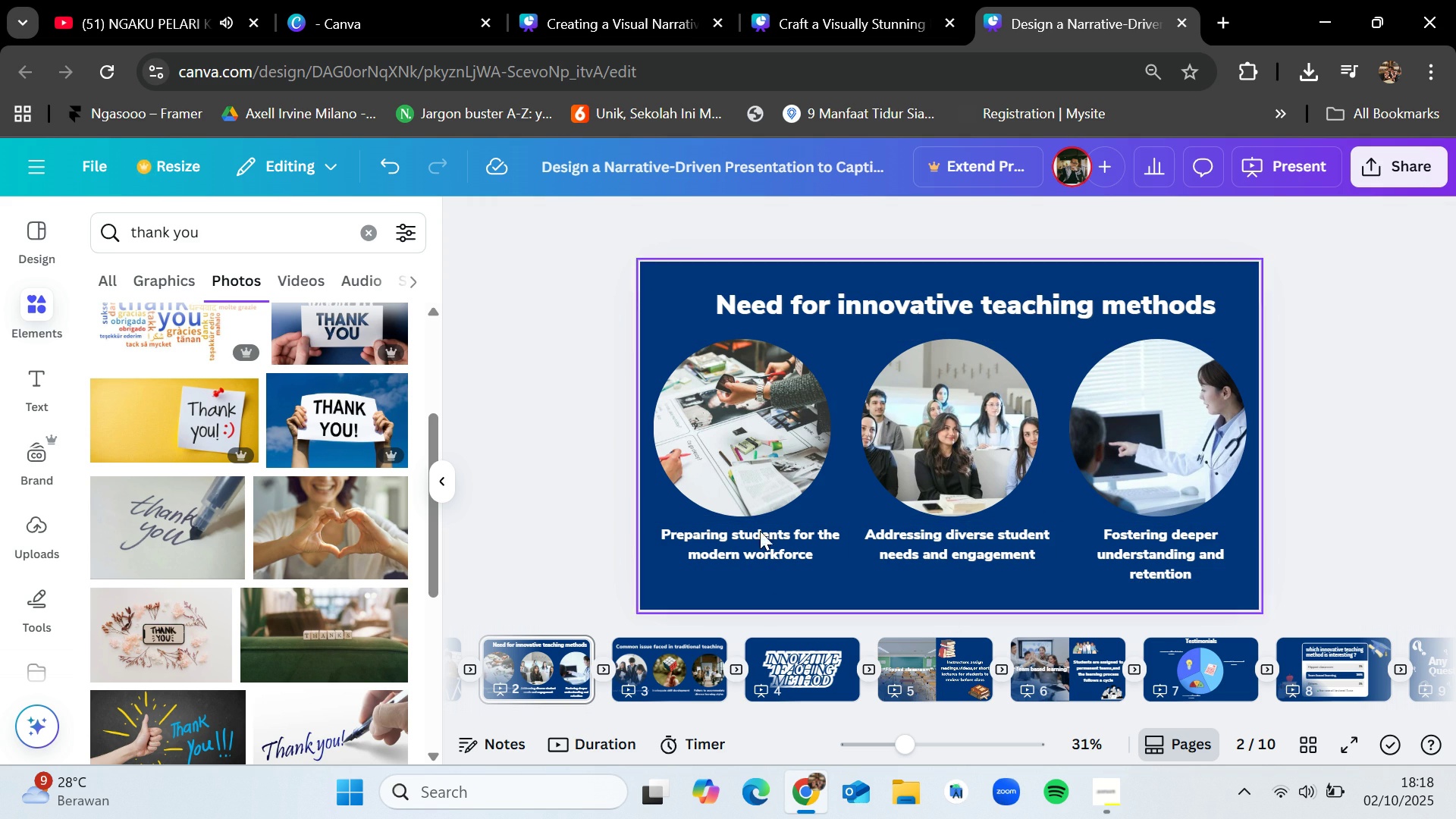 
left_click_drag(start_coordinate=[969, 305], to_coordinate=[971, 296])
 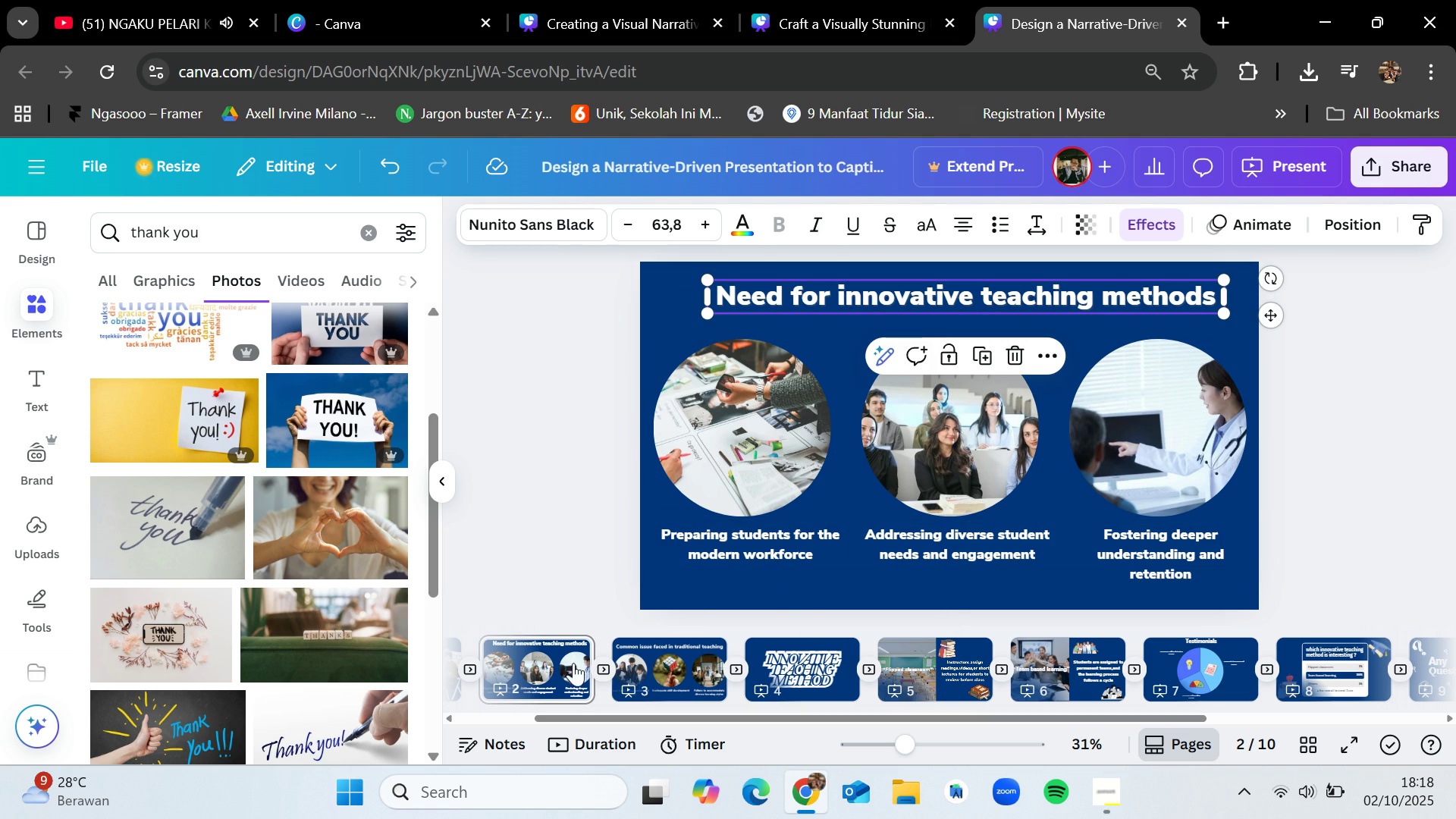 
mouse_move([662, 664])
 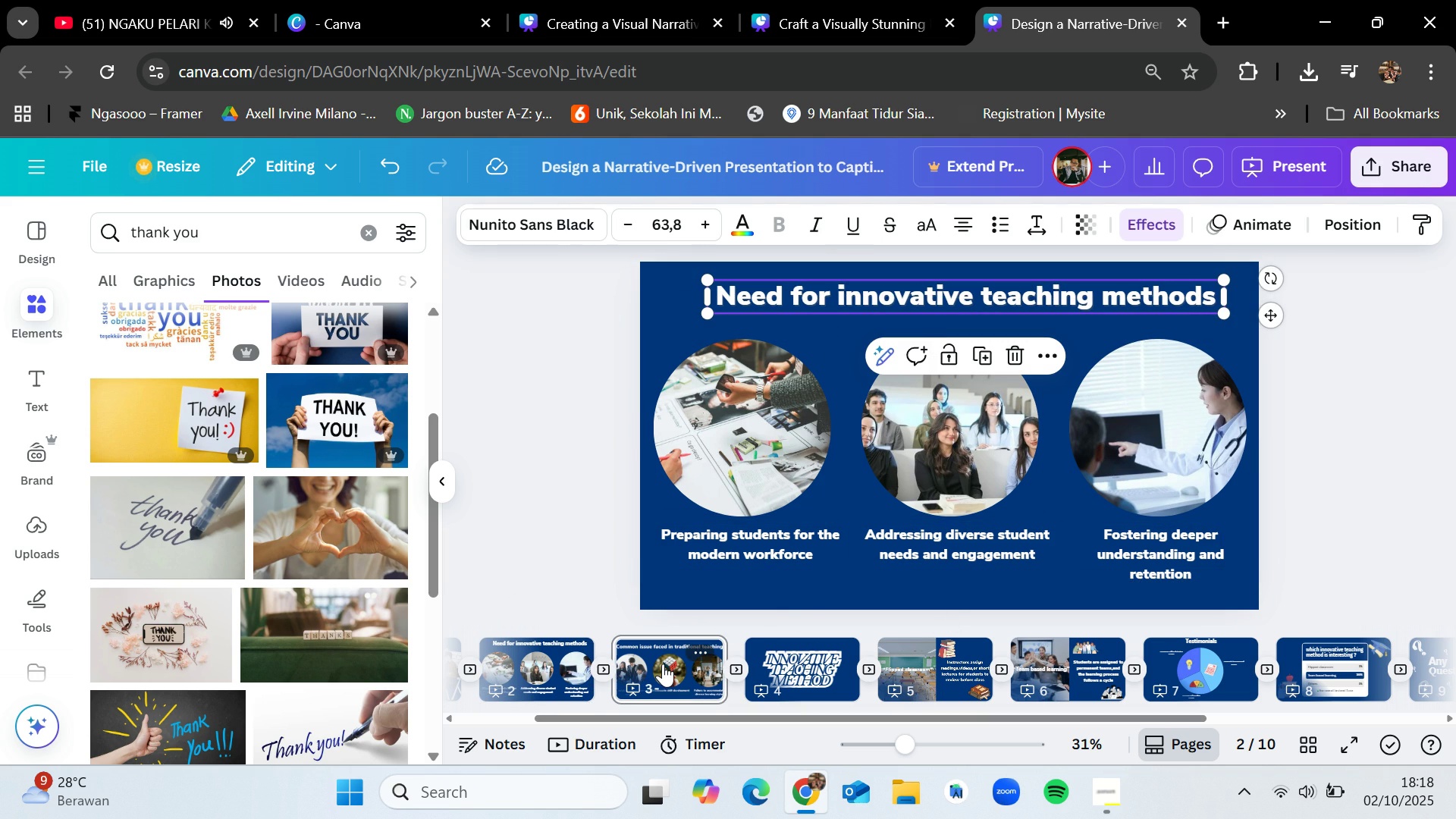 
left_click([663, 664])
 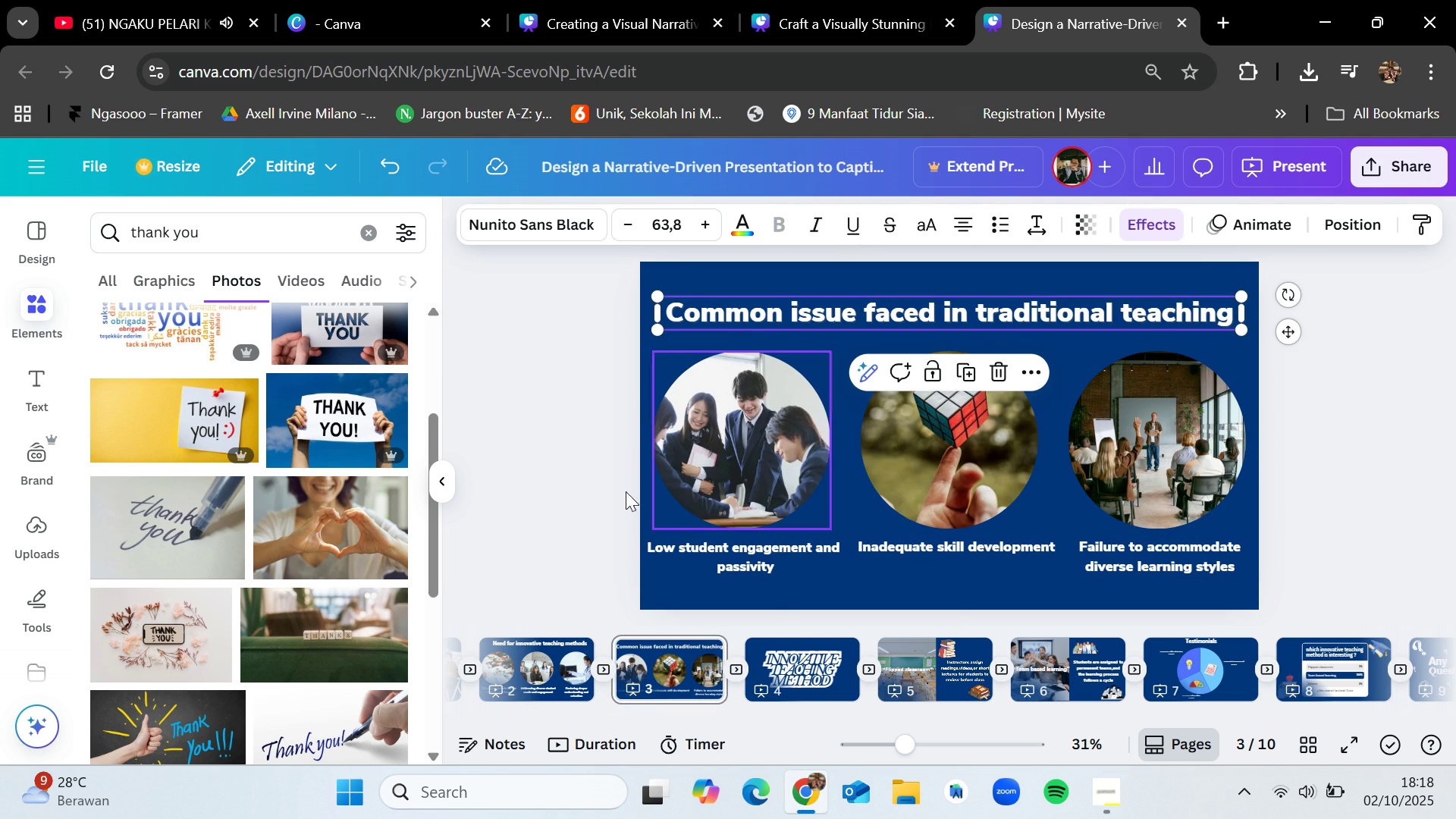 
left_click([533, 649])
 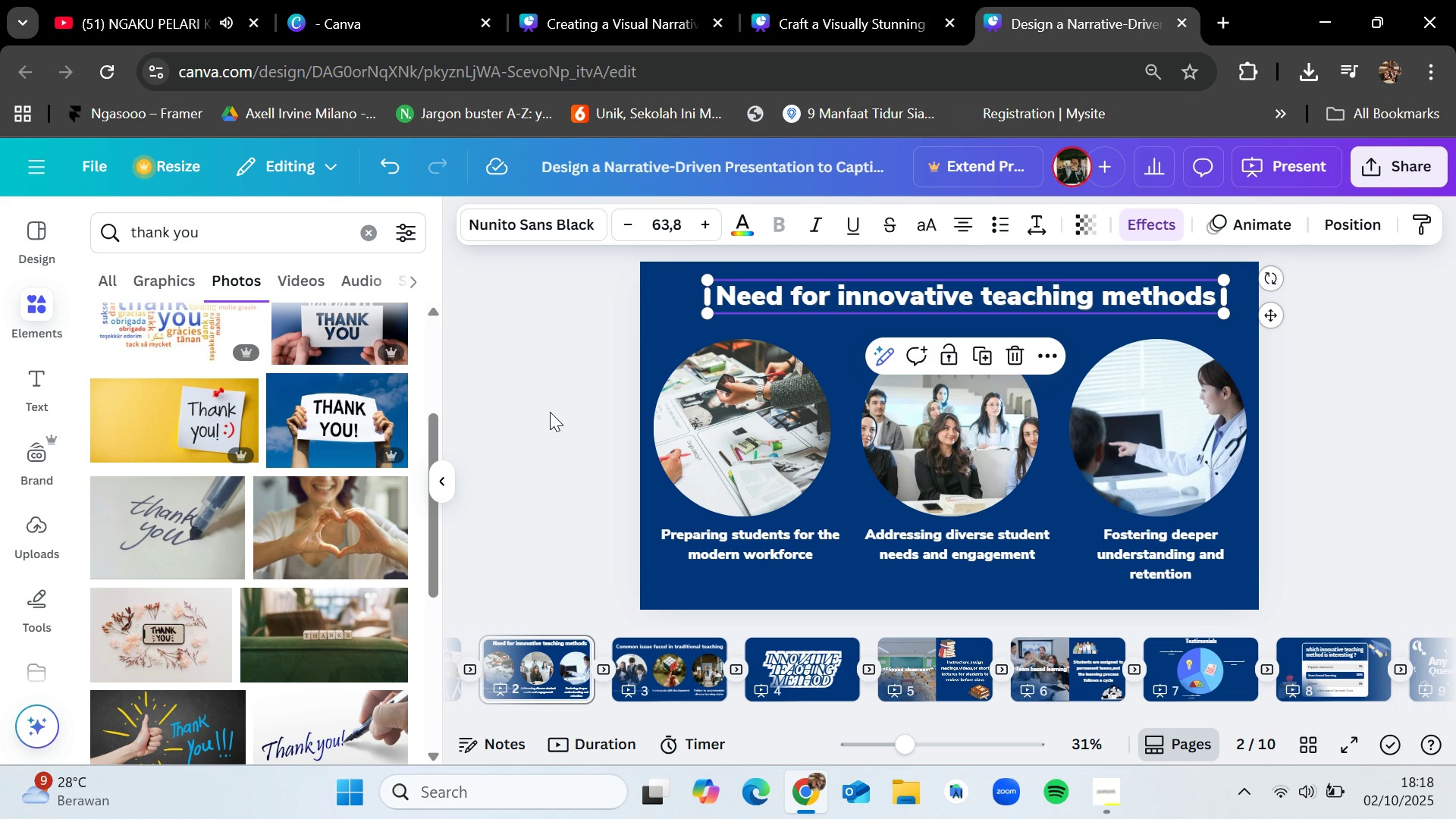 
left_click([550, 412])
 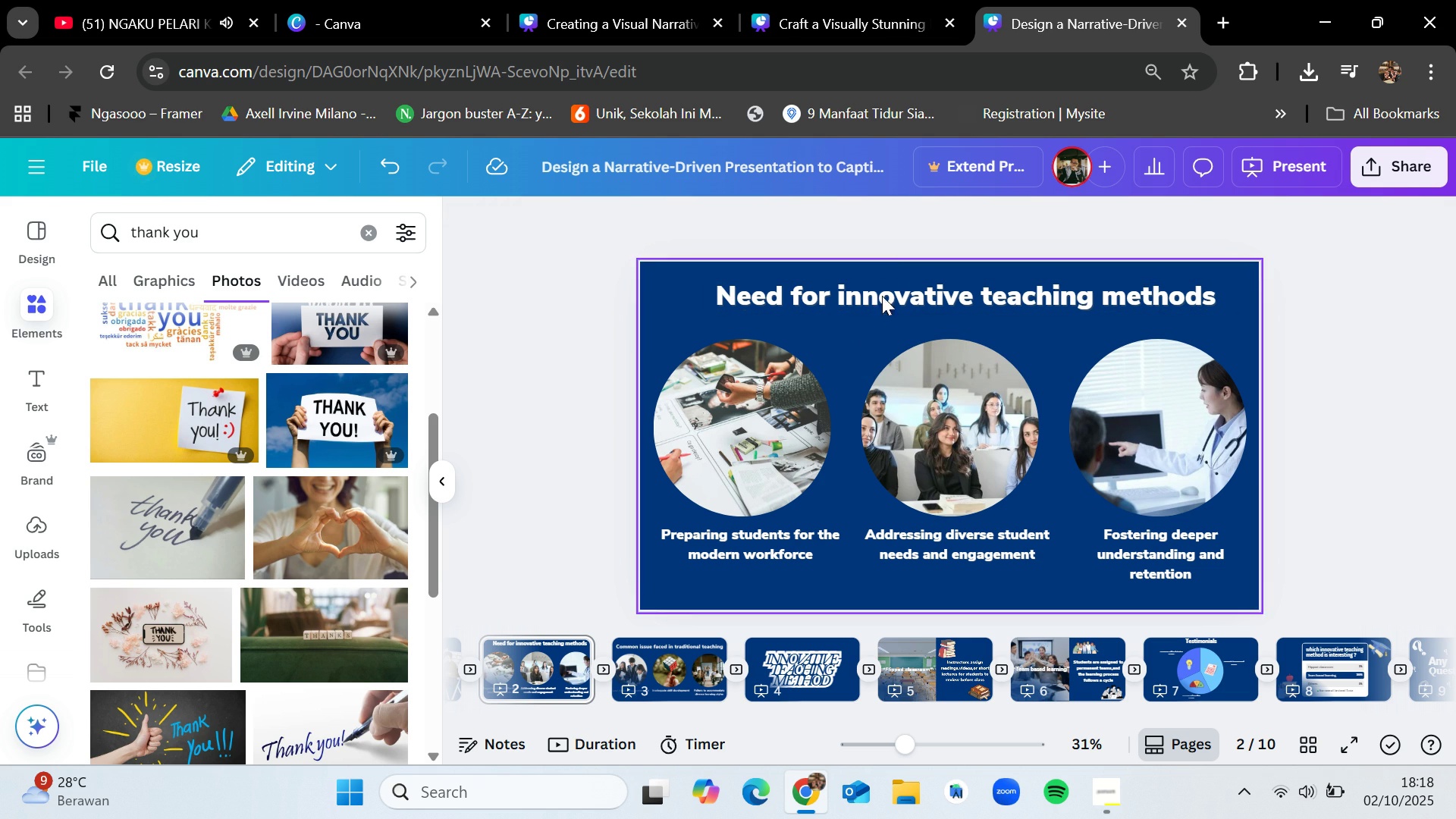 
left_click_drag(start_coordinate=[594, 402], to_coordinate=[1339, 569])
 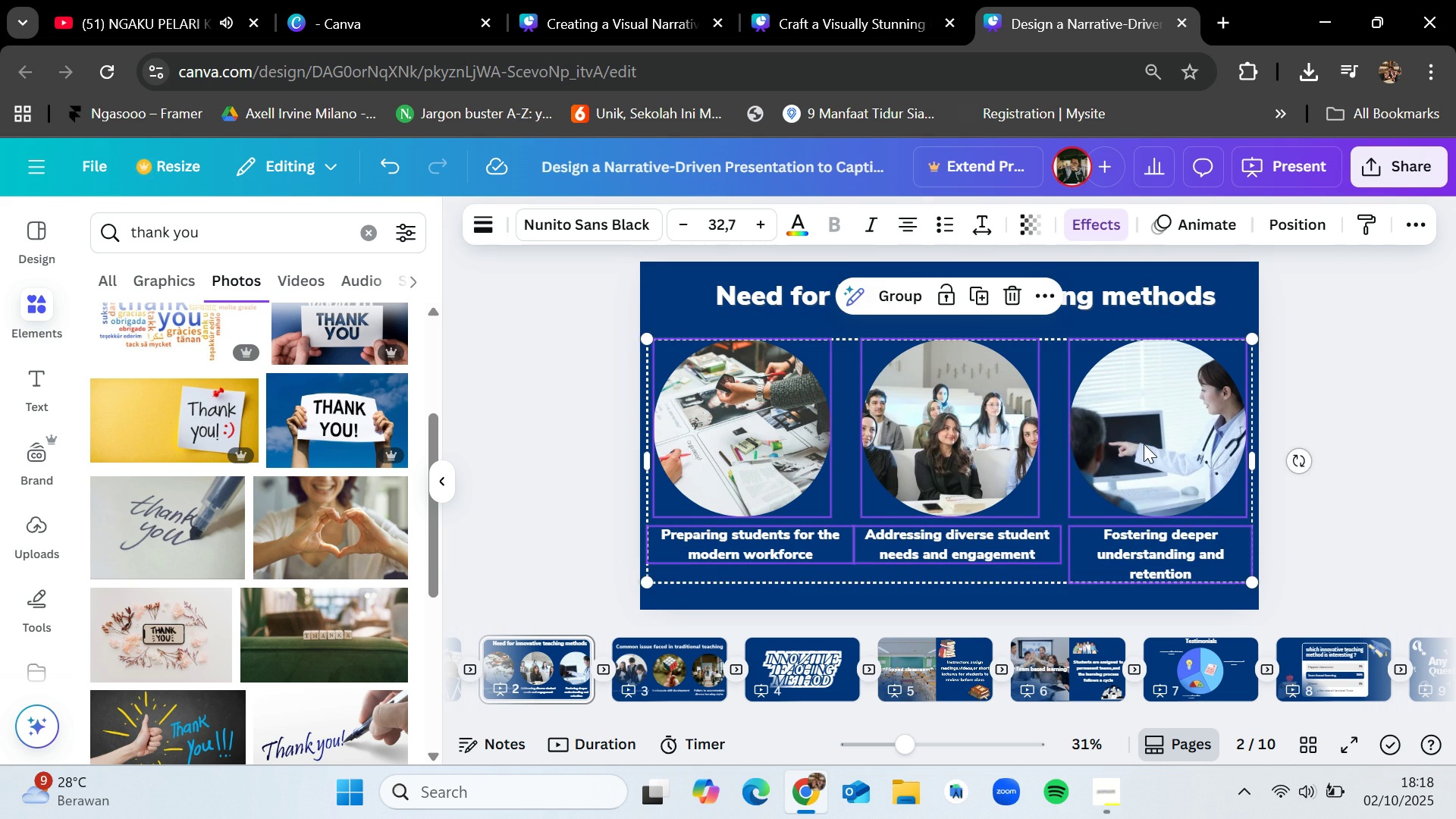 
left_click_drag(start_coordinate=[1144, 442], to_coordinate=[1145, 453])
 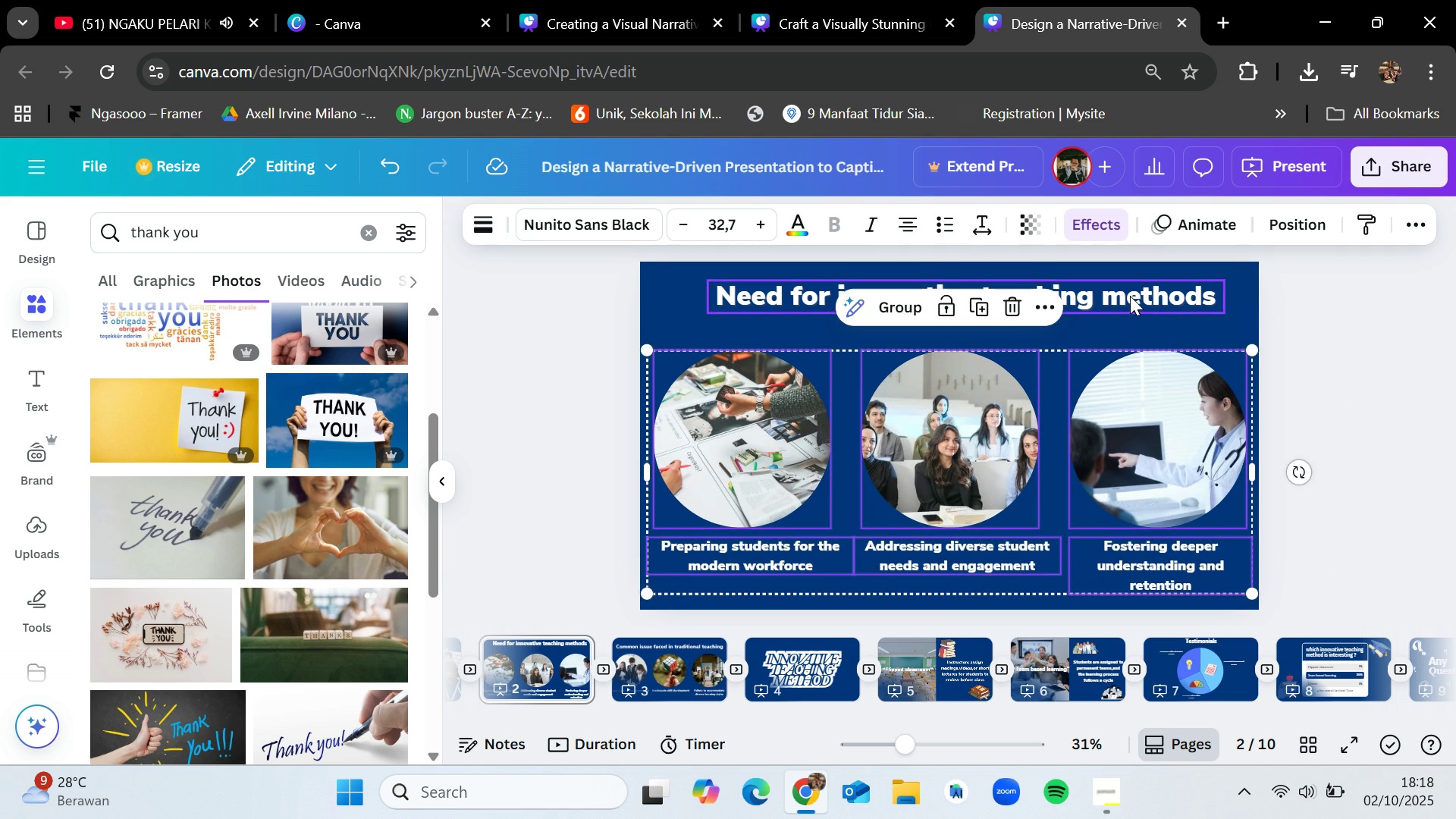 
left_click_drag(start_coordinate=[1130, 295], to_coordinate=[1128, 308])
 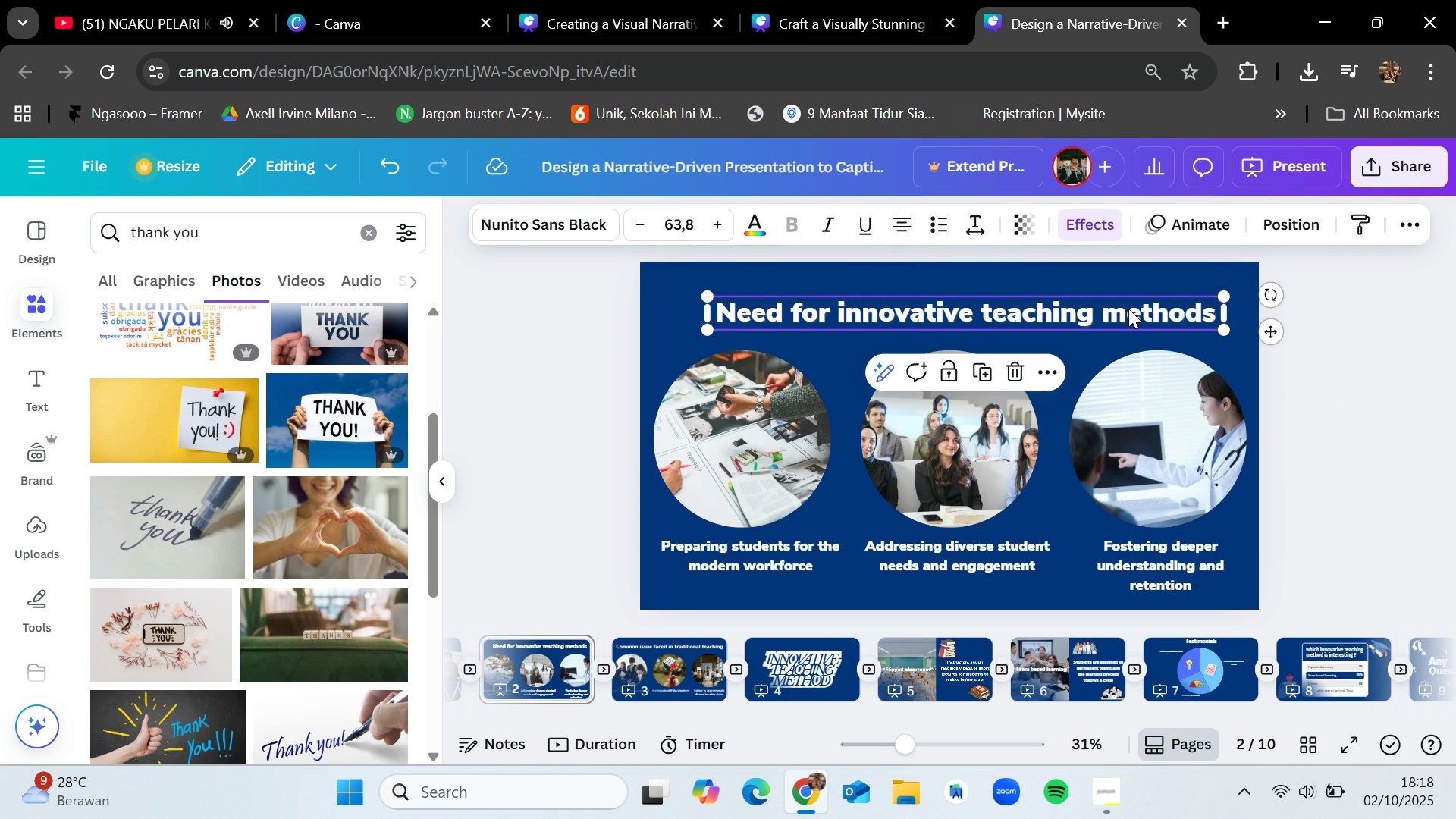 
left_click_drag(start_coordinate=[1128, 309], to_coordinate=[1119, 312])
 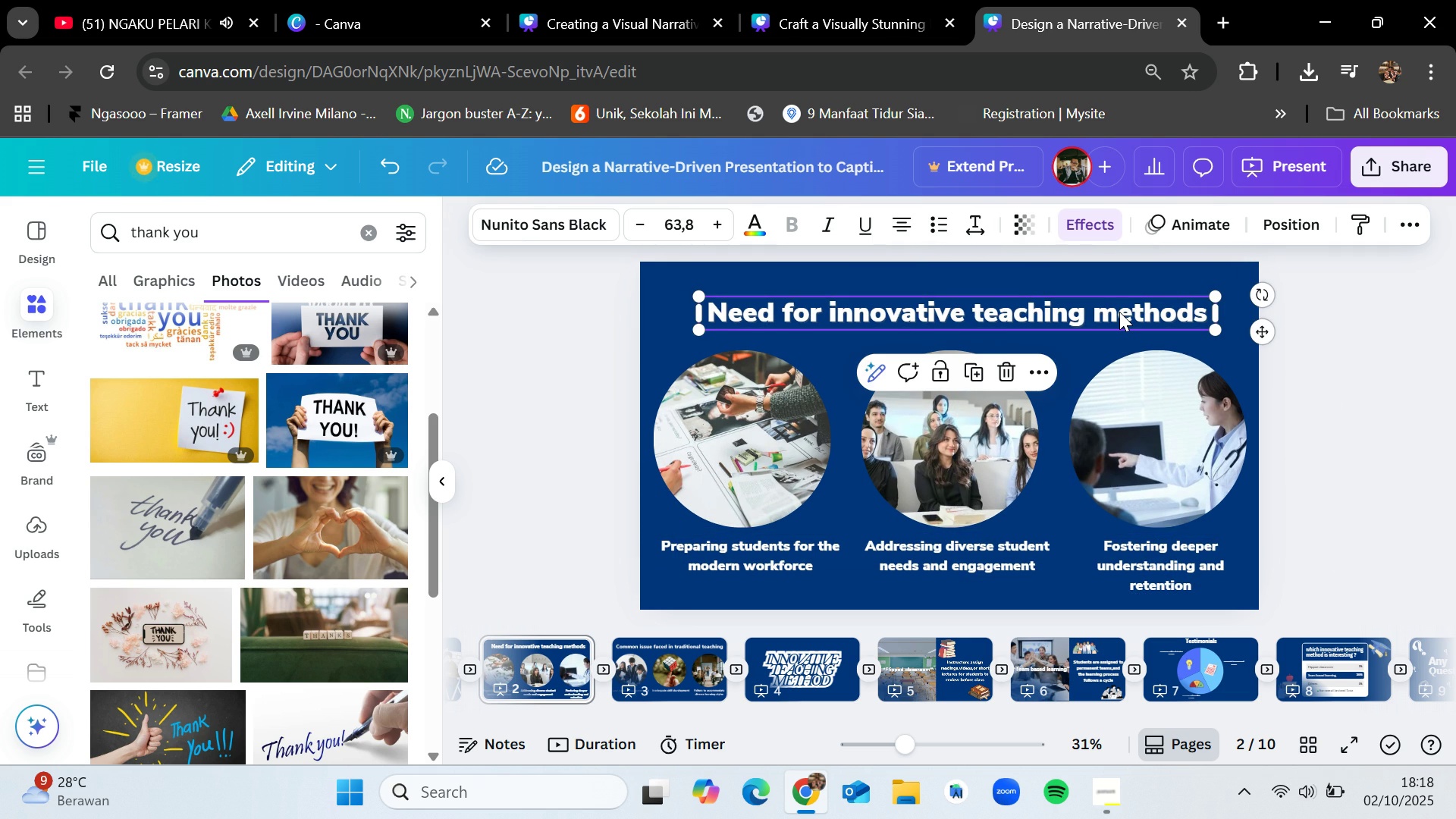 
left_click_drag(start_coordinate=[1119, 312], to_coordinate=[1128, 315])
 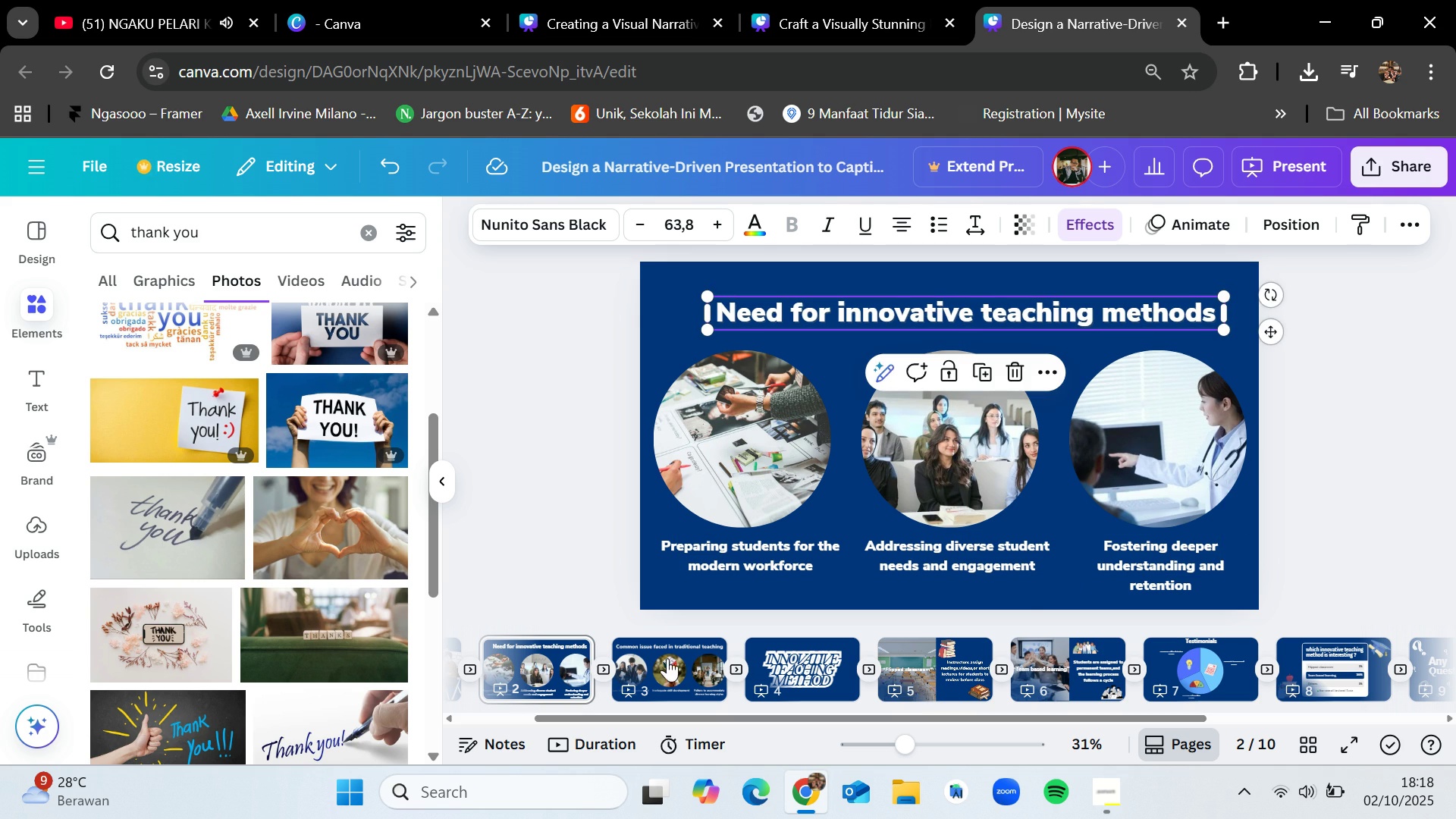 
left_click([666, 657])
 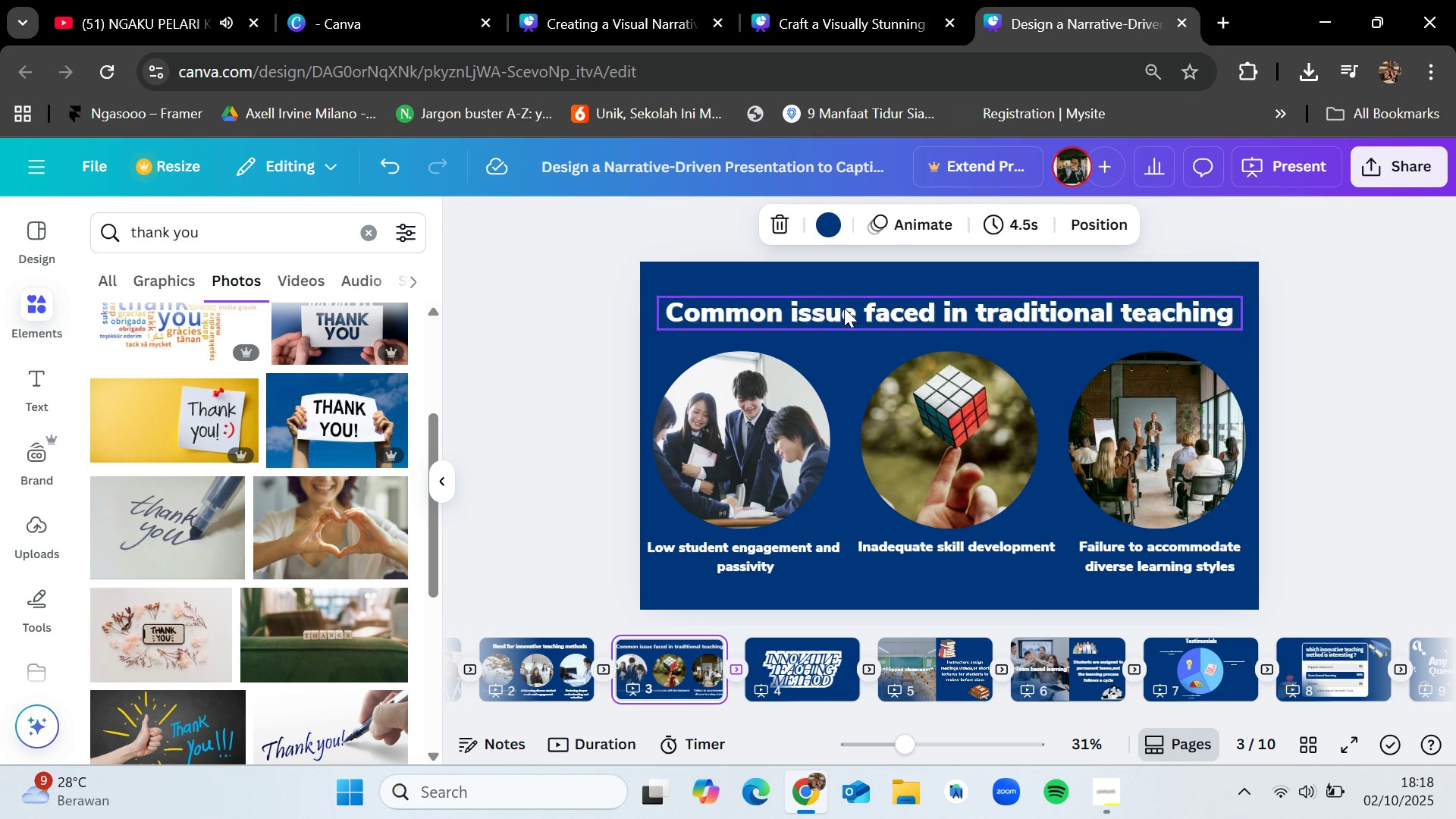 
left_click([844, 308])
 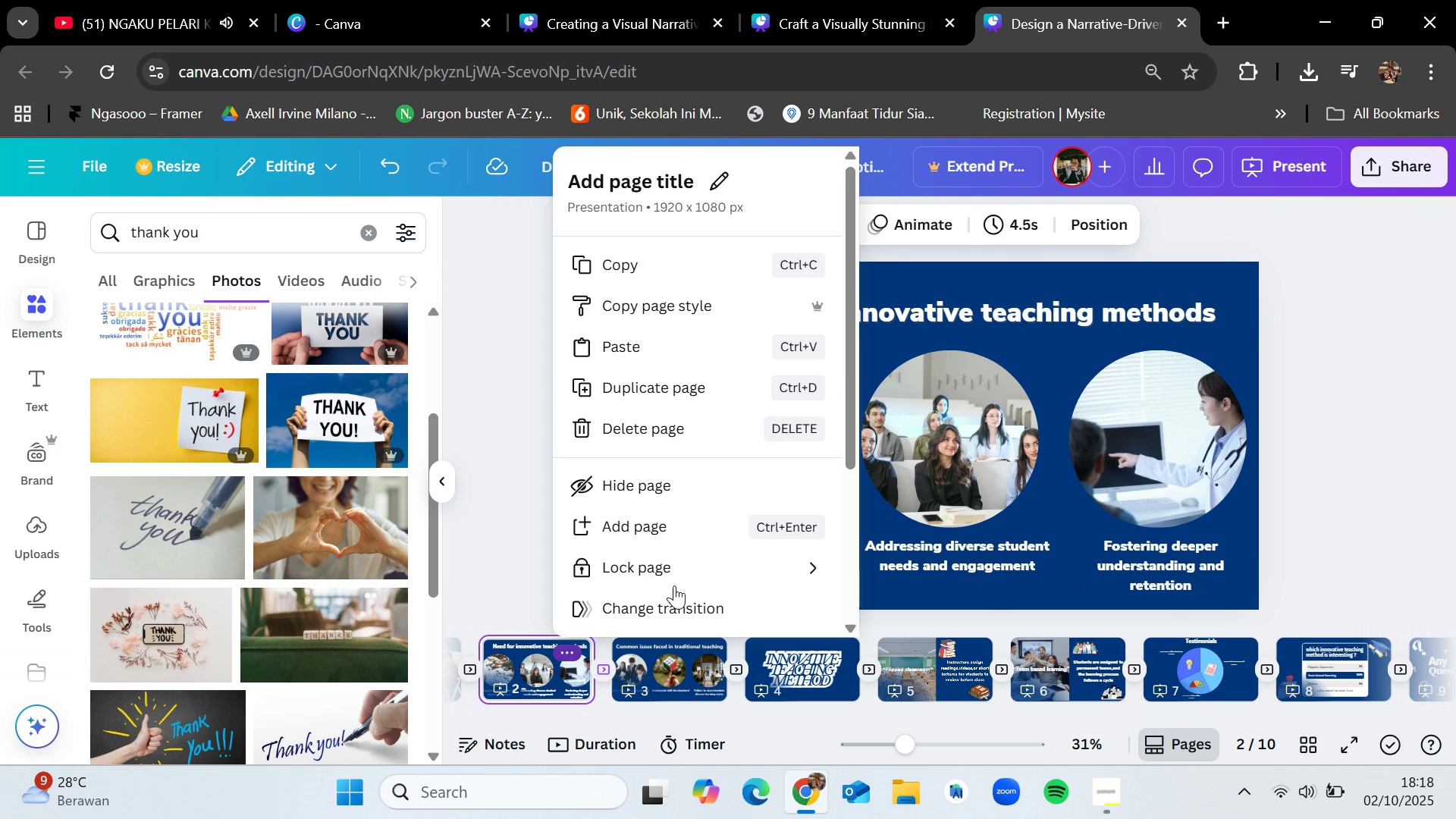 
left_click([1357, 319])
 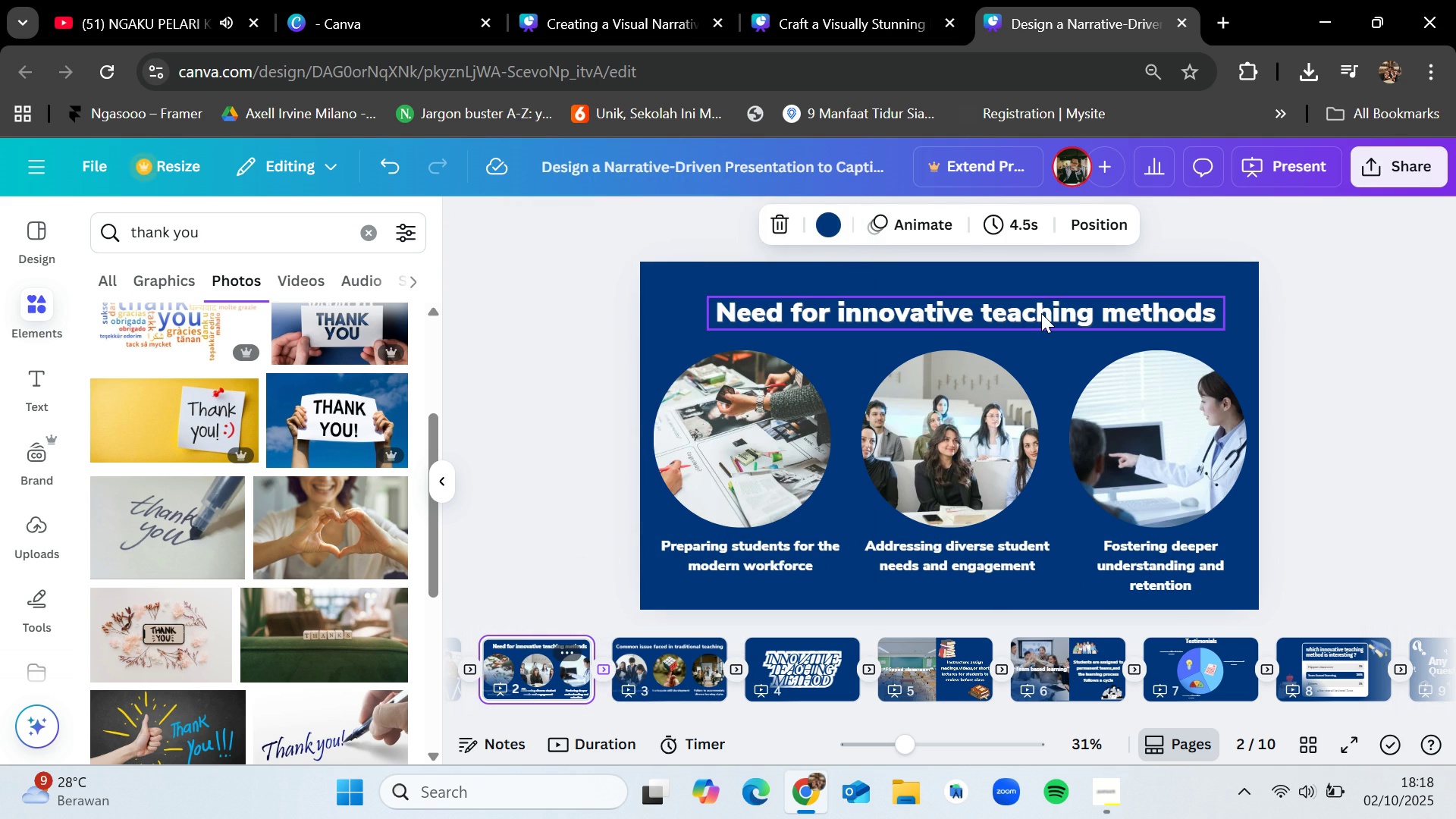 
left_click([1041, 313])
 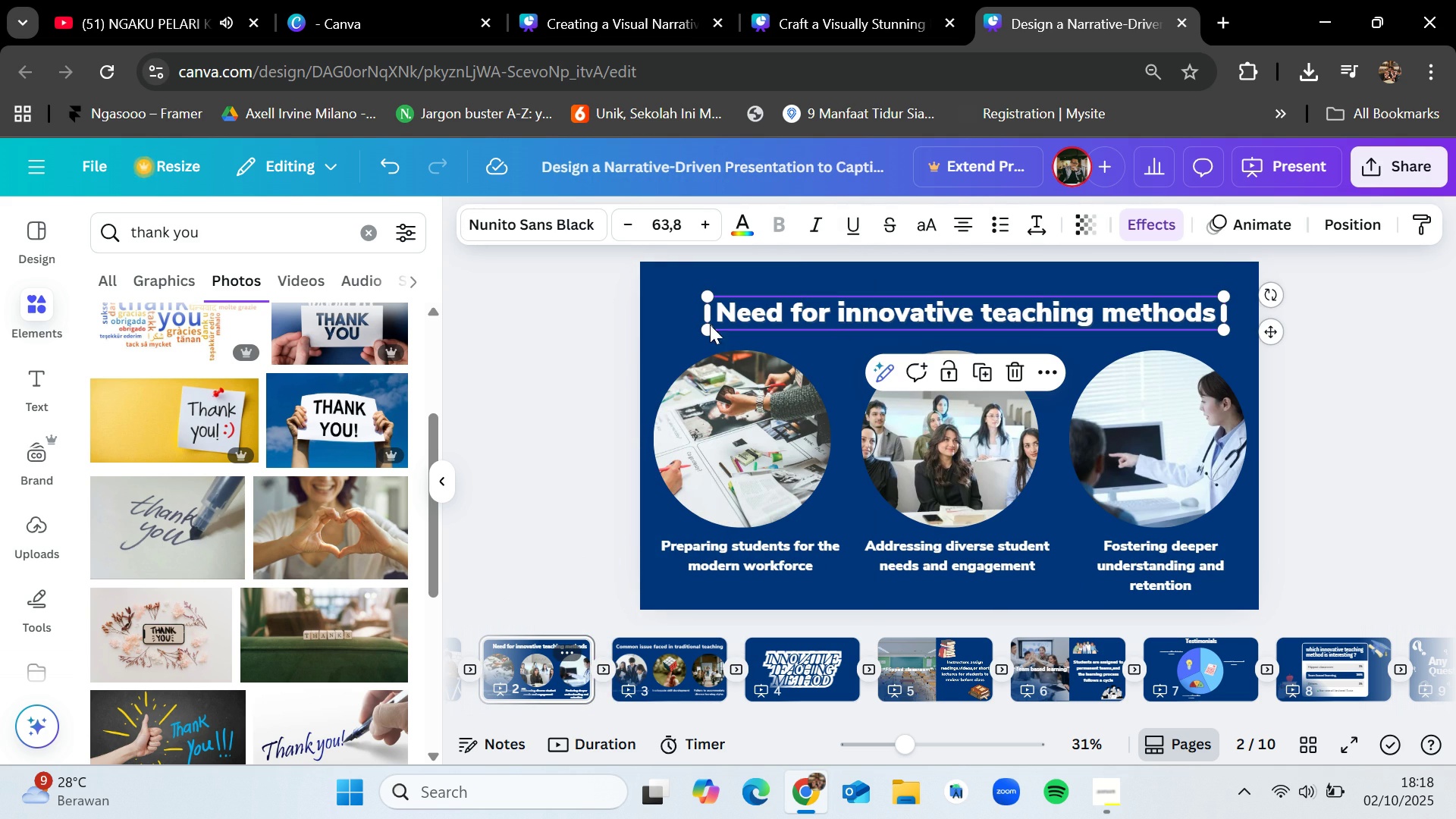 
left_click([595, 351])
 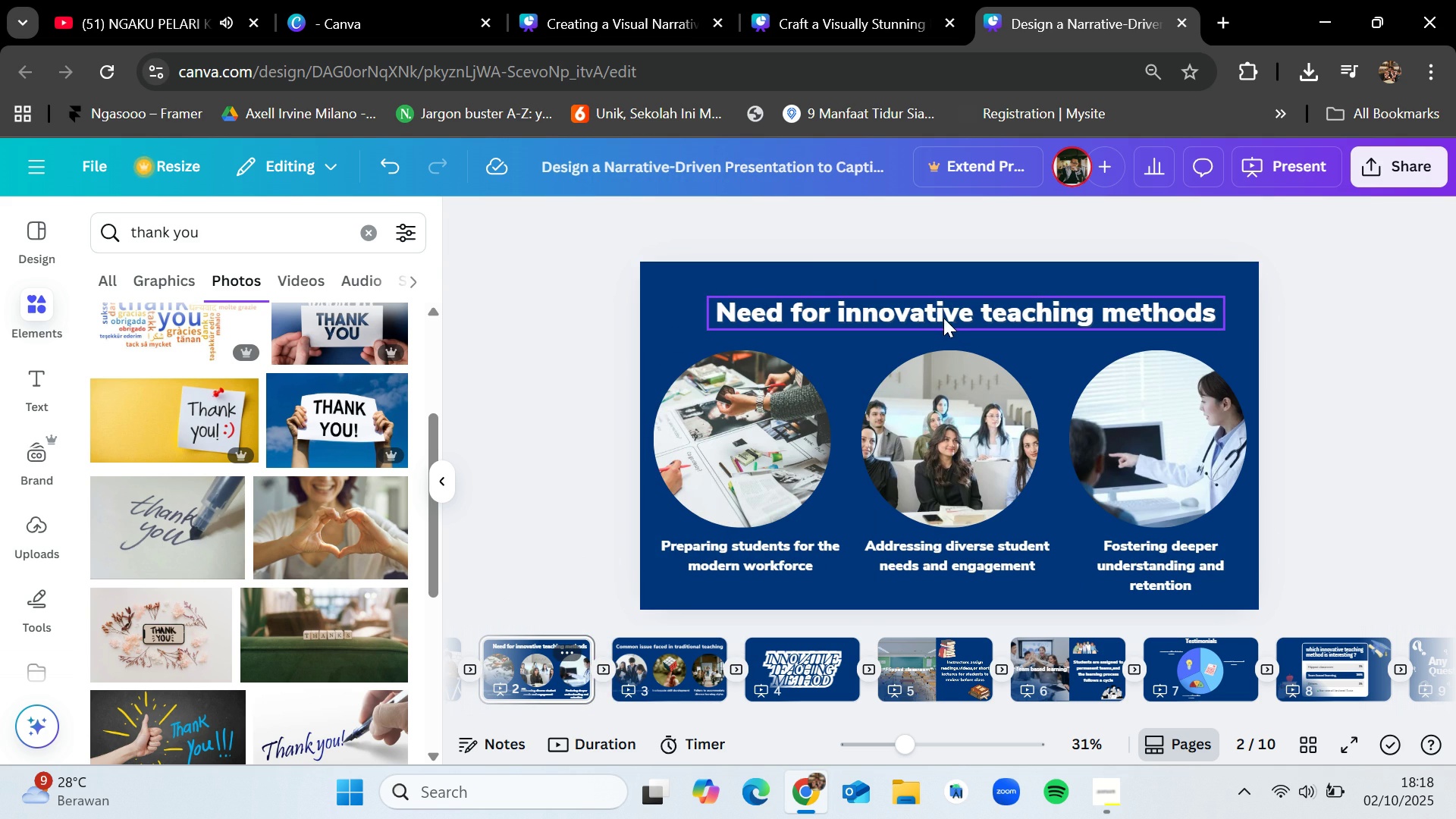 
left_click_drag(start_coordinate=[943, 312], to_coordinate=[932, 305])
 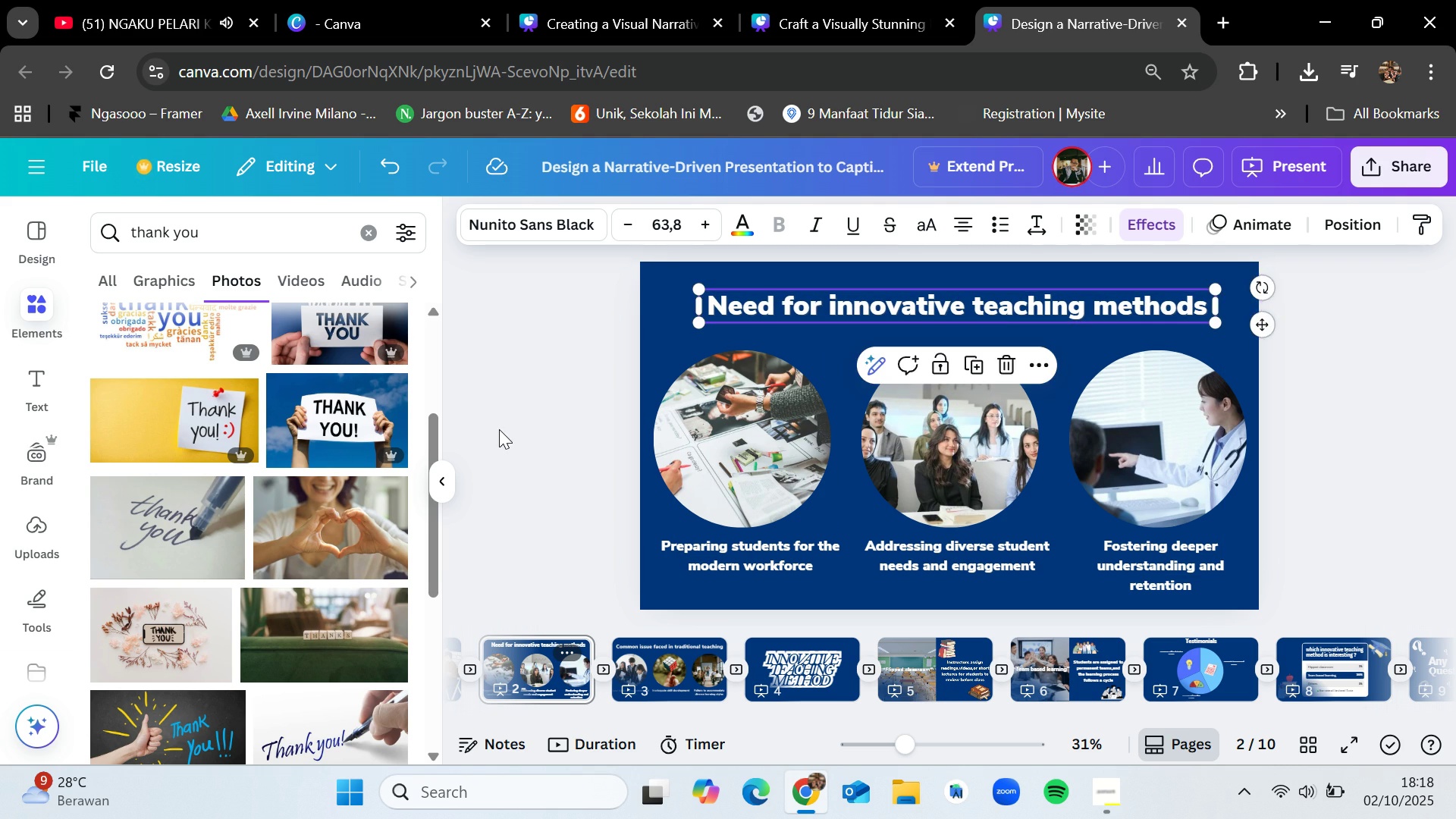 
left_click([499, 429])
 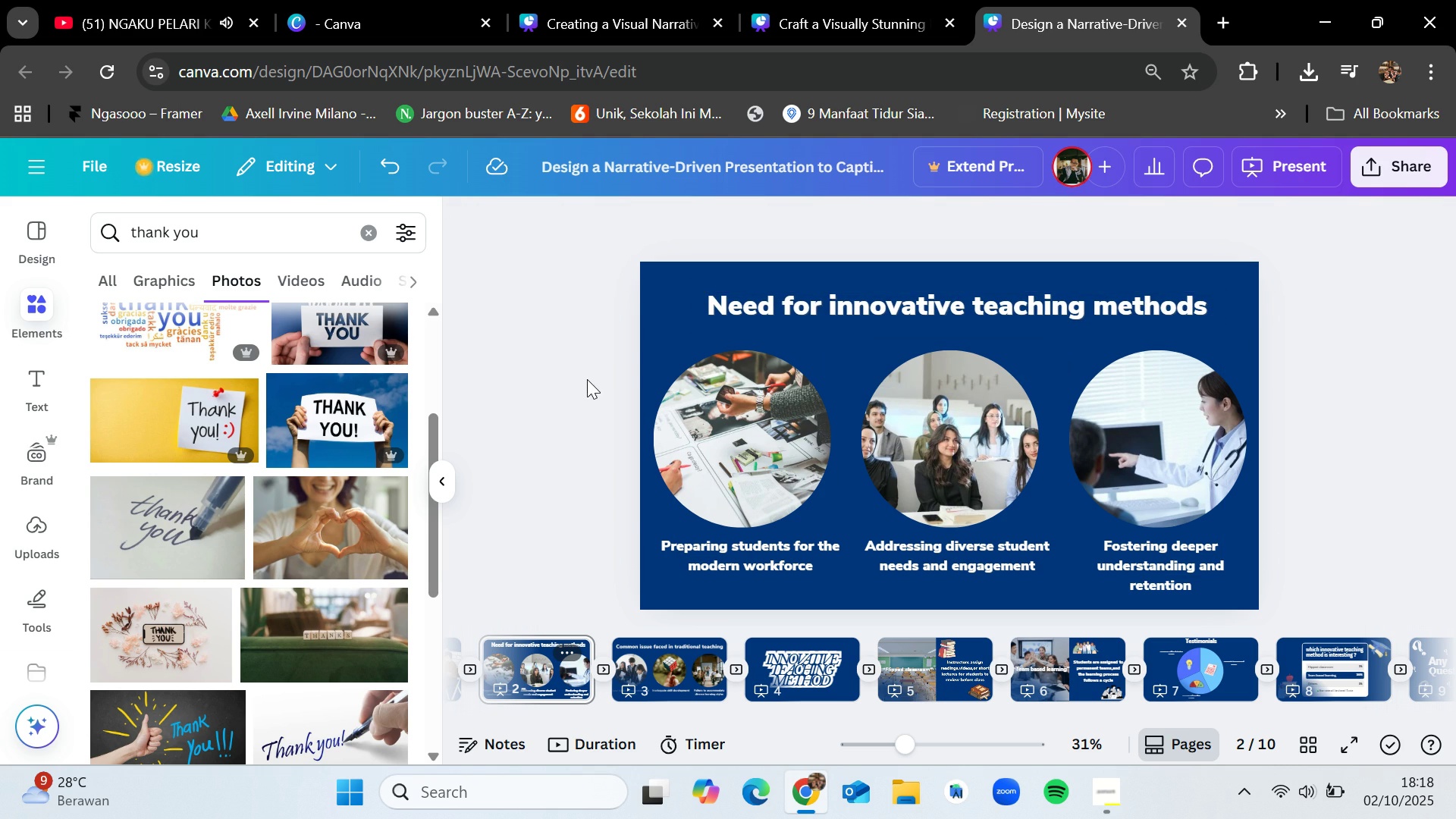 
left_click_drag(start_coordinate=[588, 378], to_coordinate=[1312, 582])
 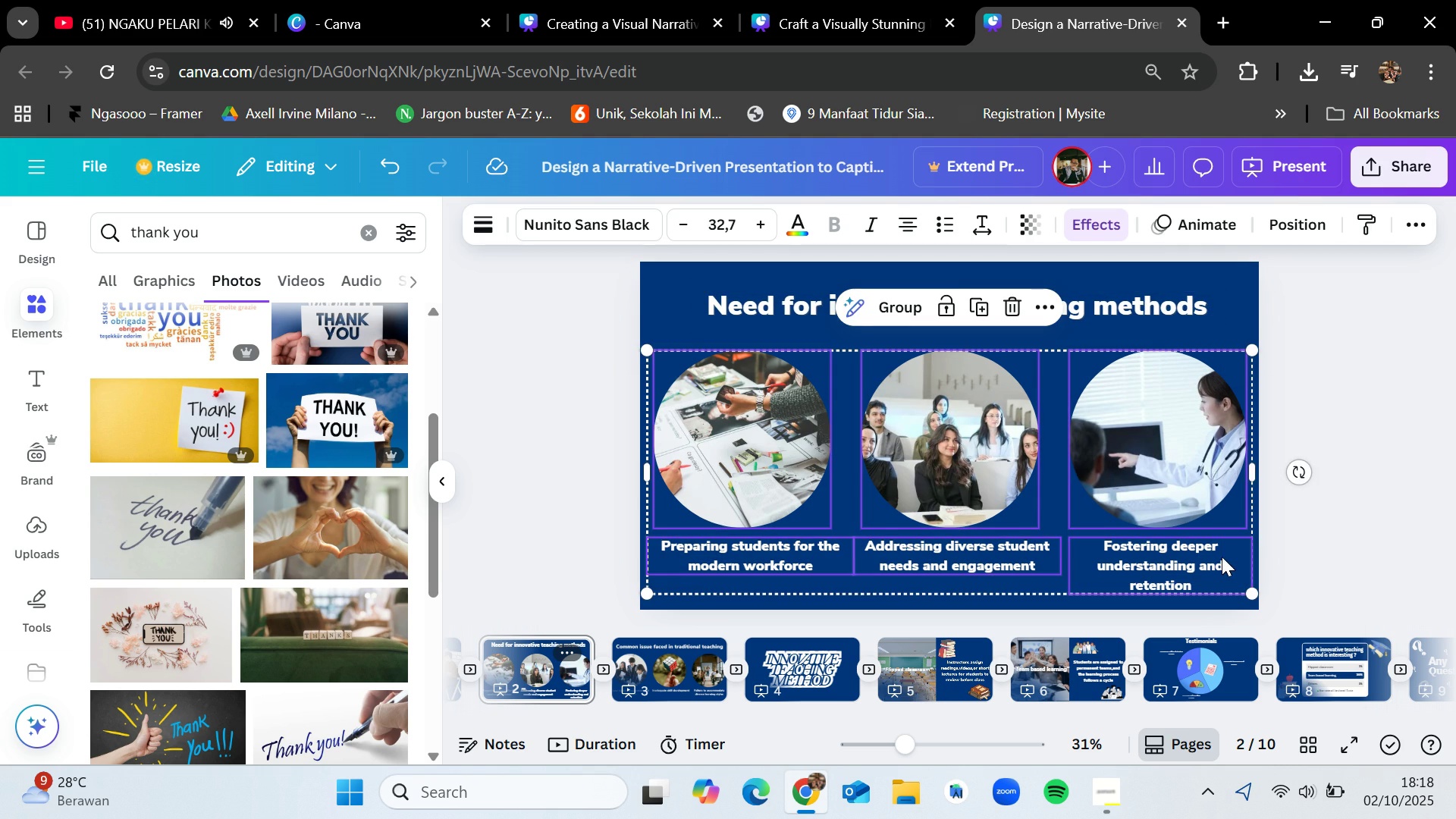 
left_click_drag(start_coordinate=[1222, 557], to_coordinate=[1222, 550])
 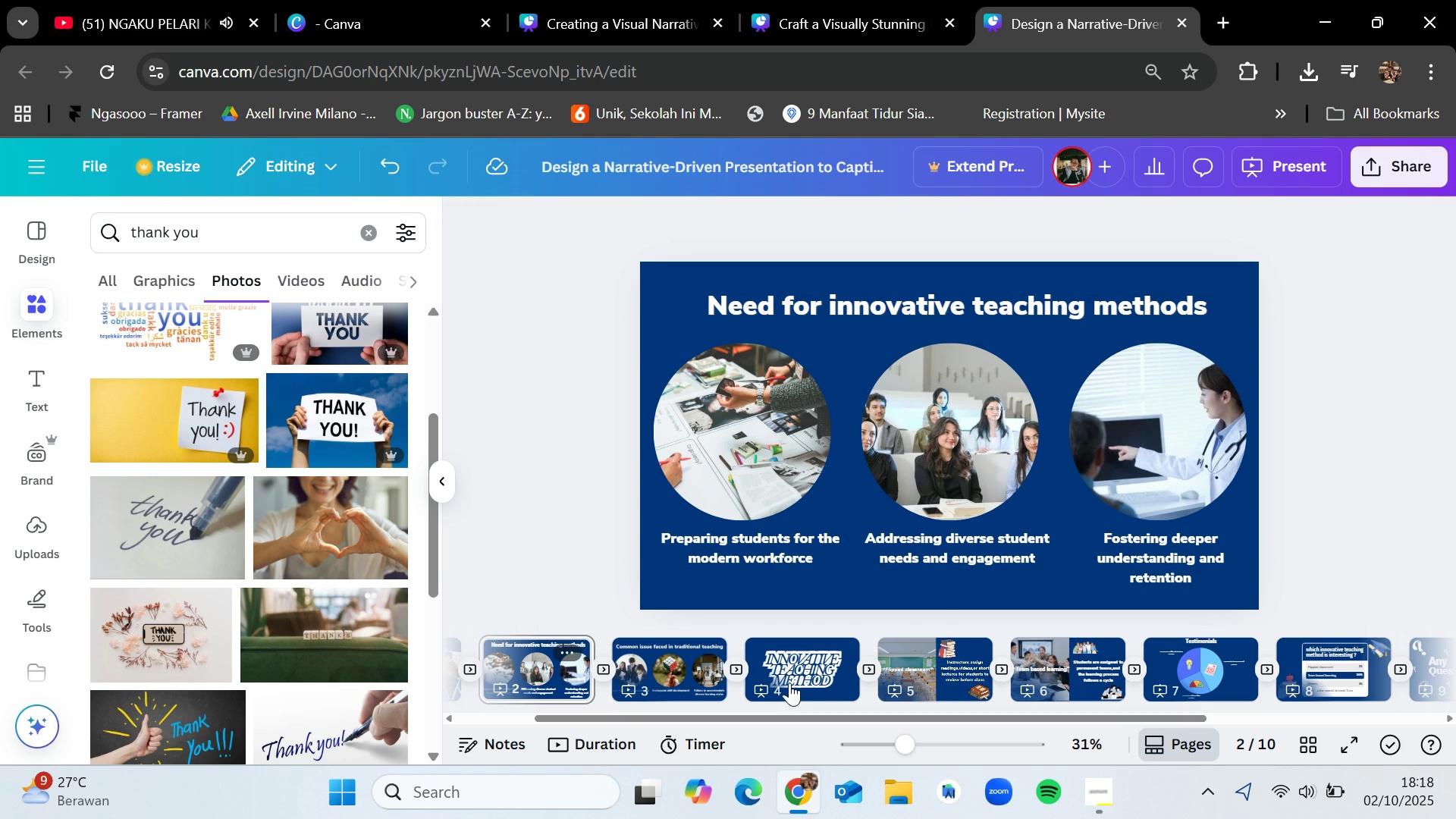 
mouse_move([689, 637])
 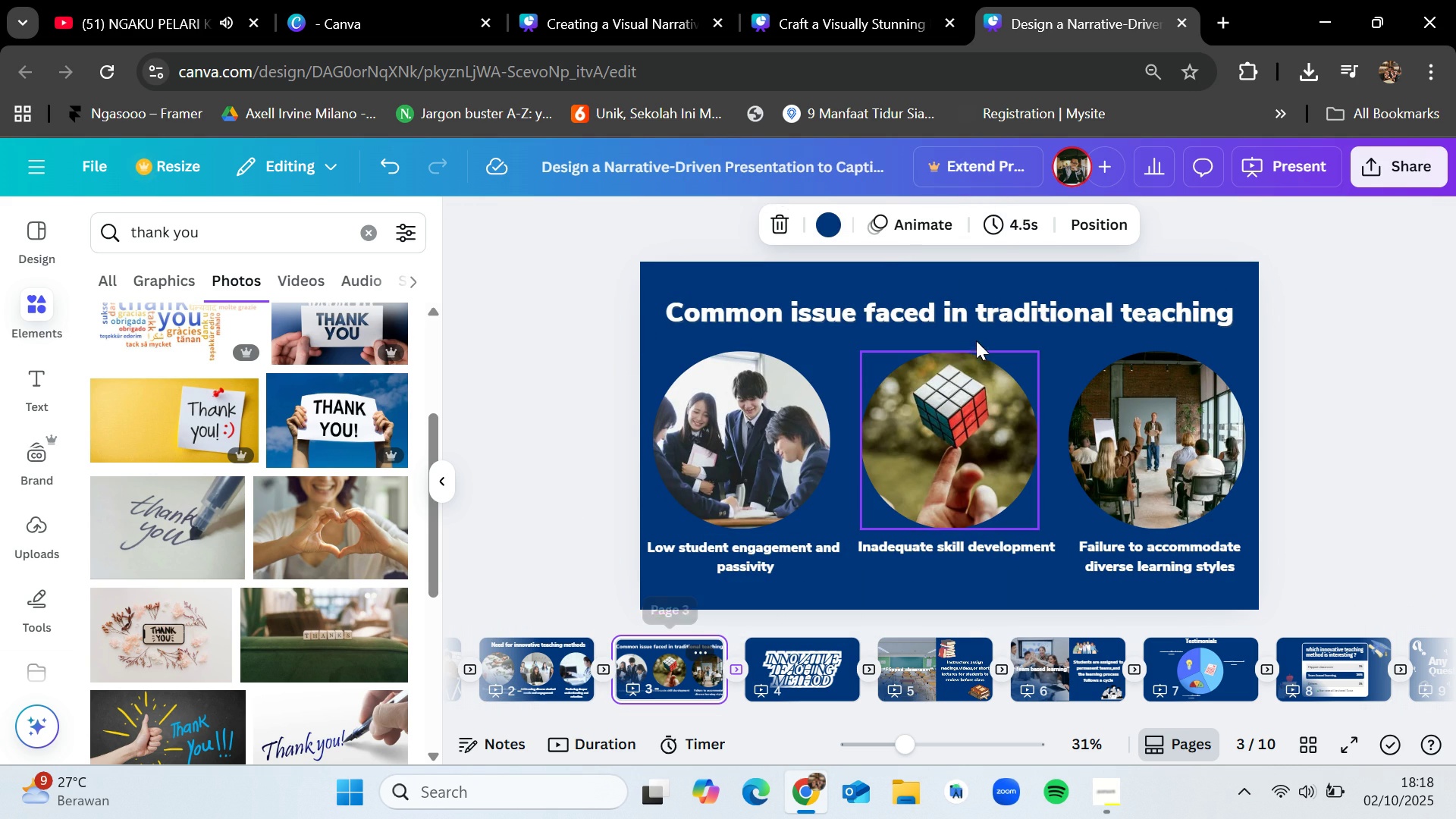 
left_click_drag(start_coordinate=[986, 315], to_coordinate=[986, 305])
 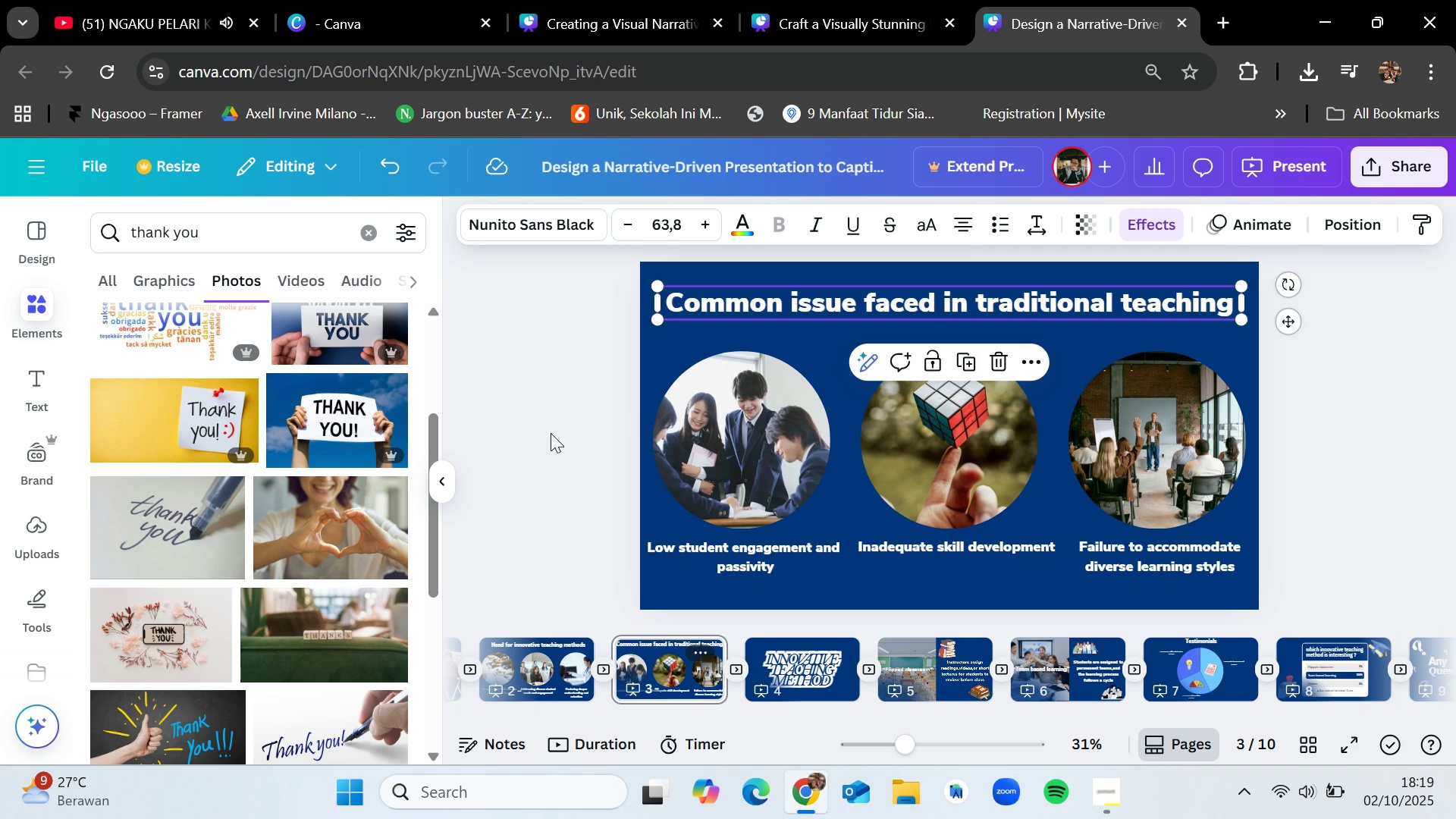 
left_click([551, 433])
 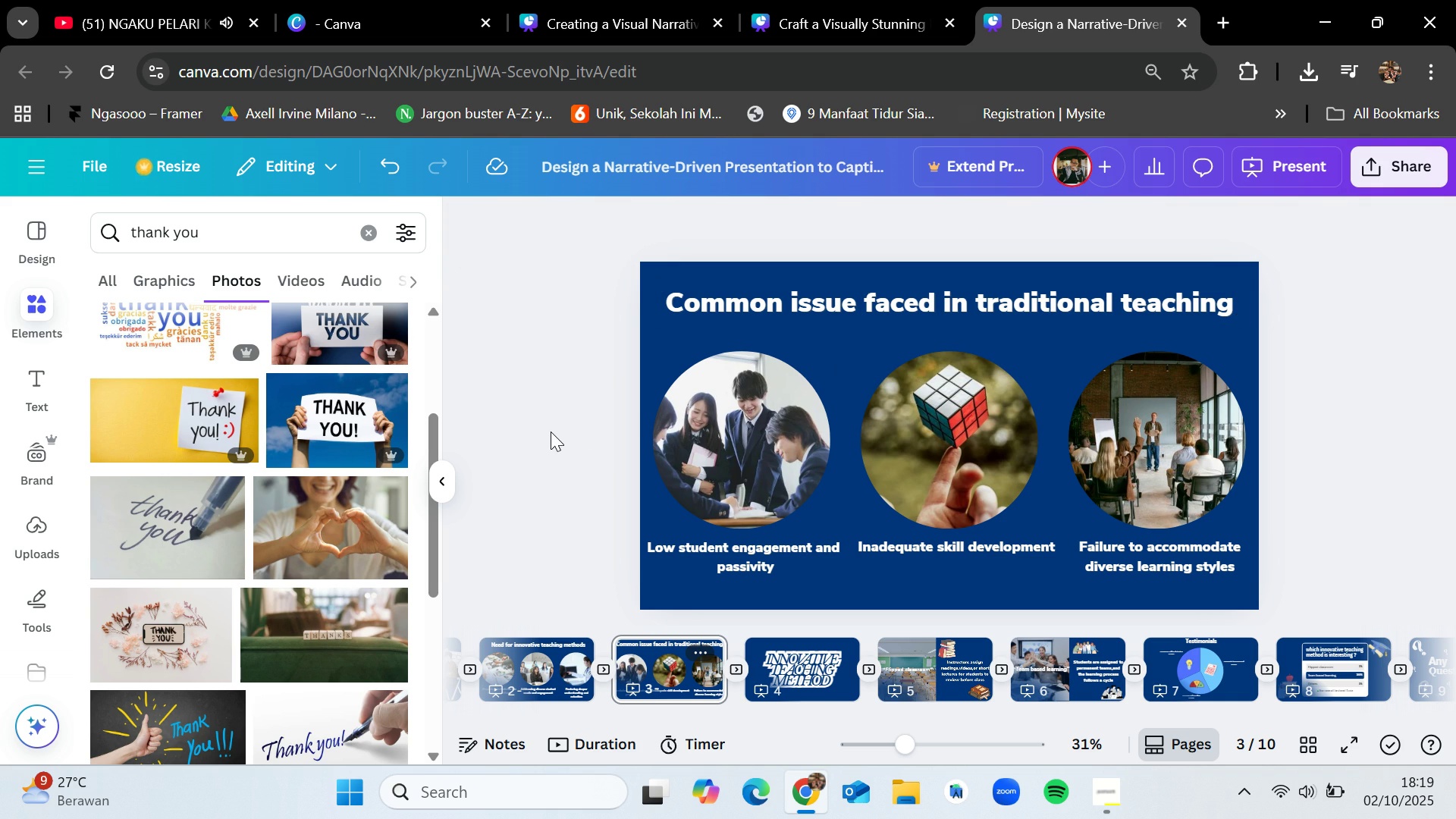 
left_click_drag(start_coordinate=[551, 431], to_coordinate=[1261, 579])
 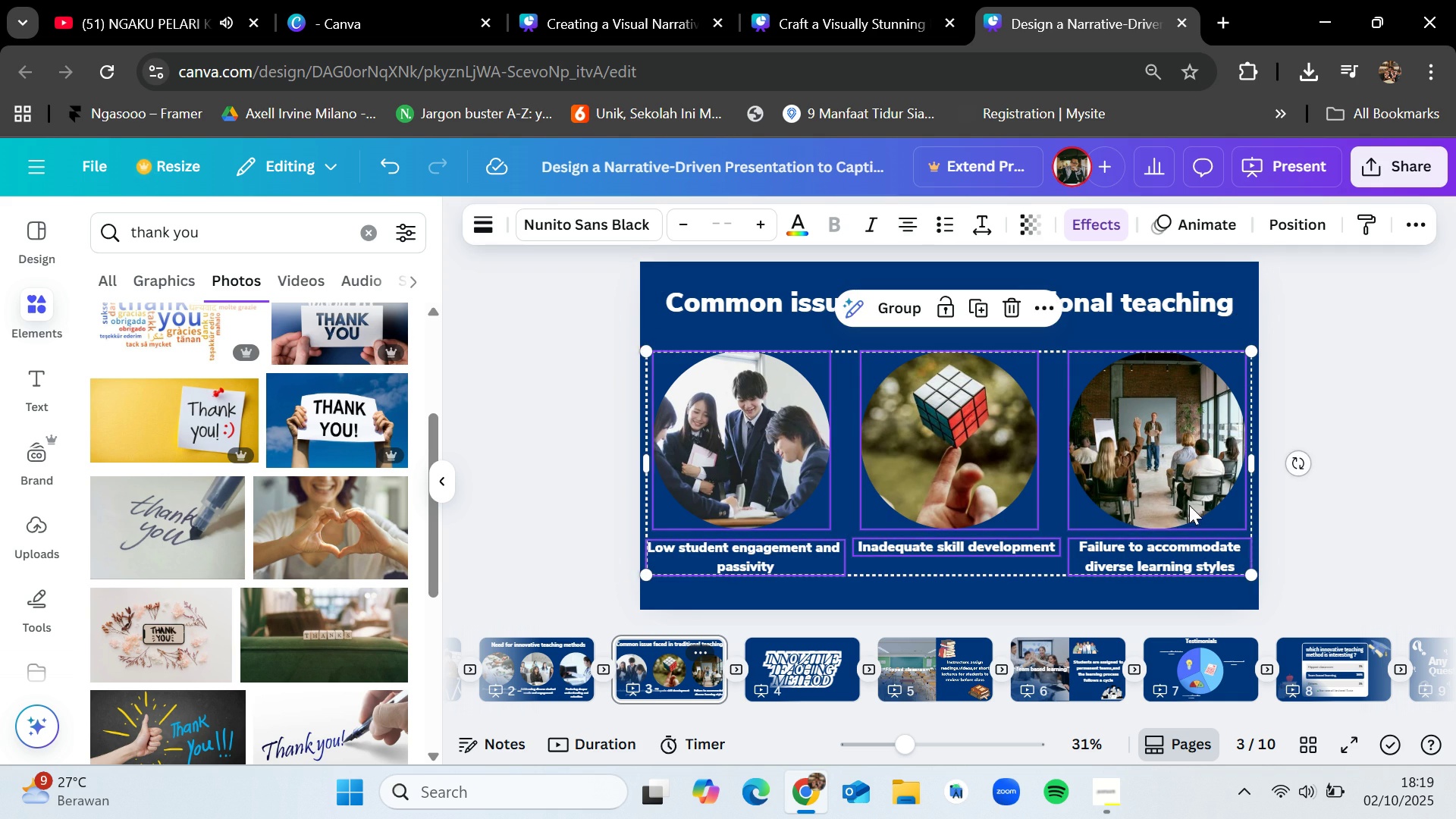 
left_click_drag(start_coordinate=[1189, 503], to_coordinate=[1192, 496])
 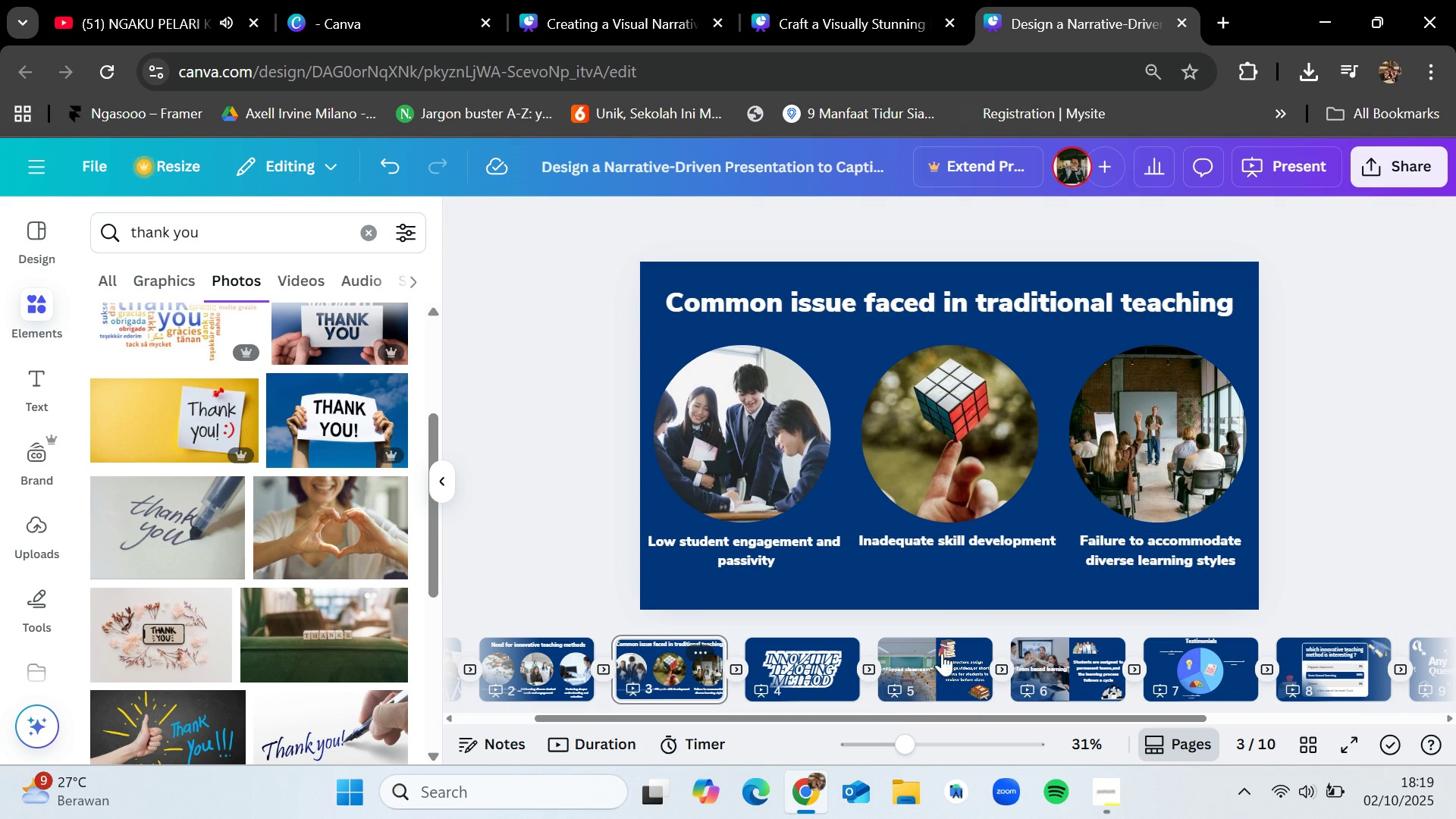 
left_click([927, 652])
 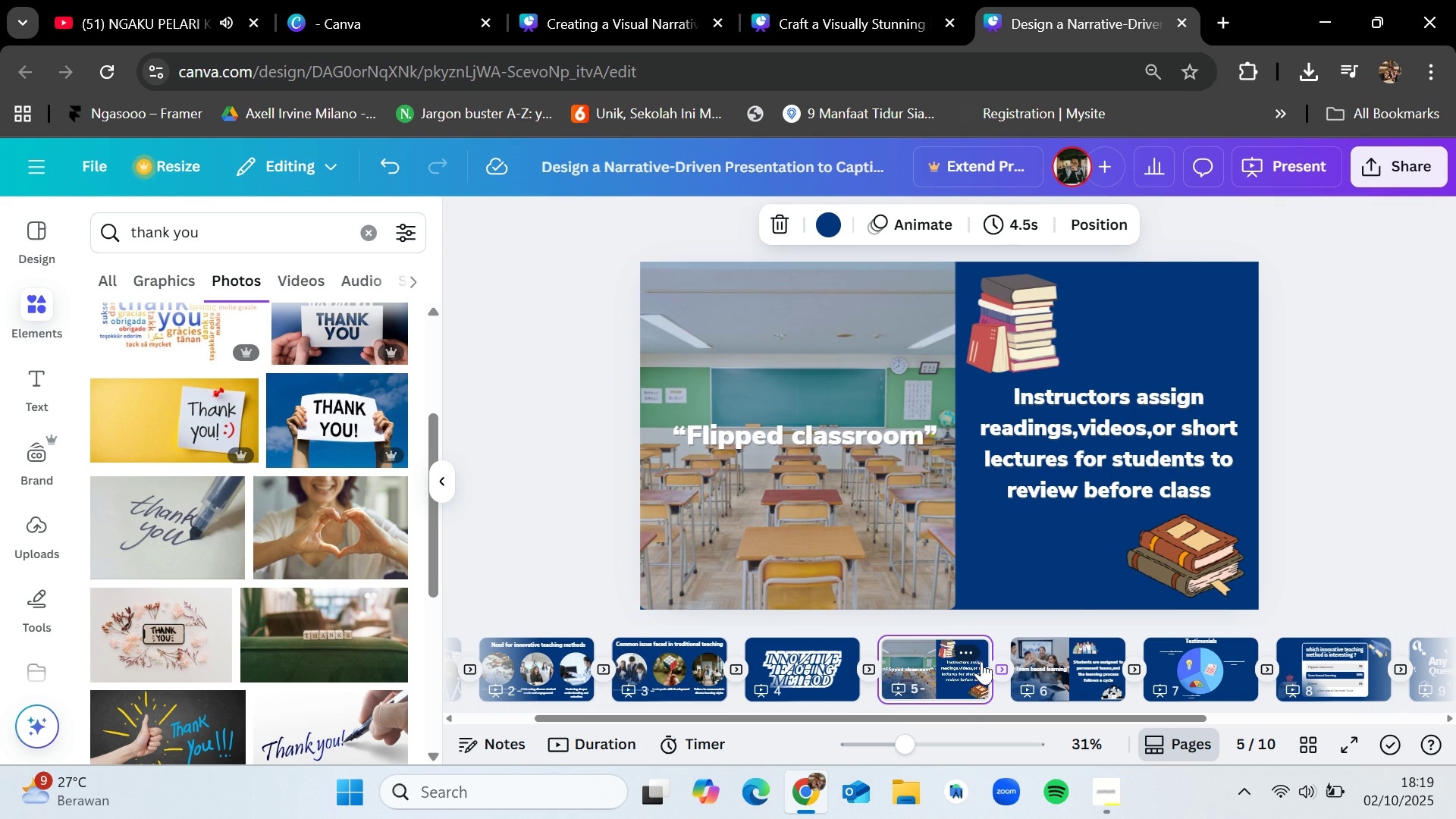 
left_click([1046, 646])
 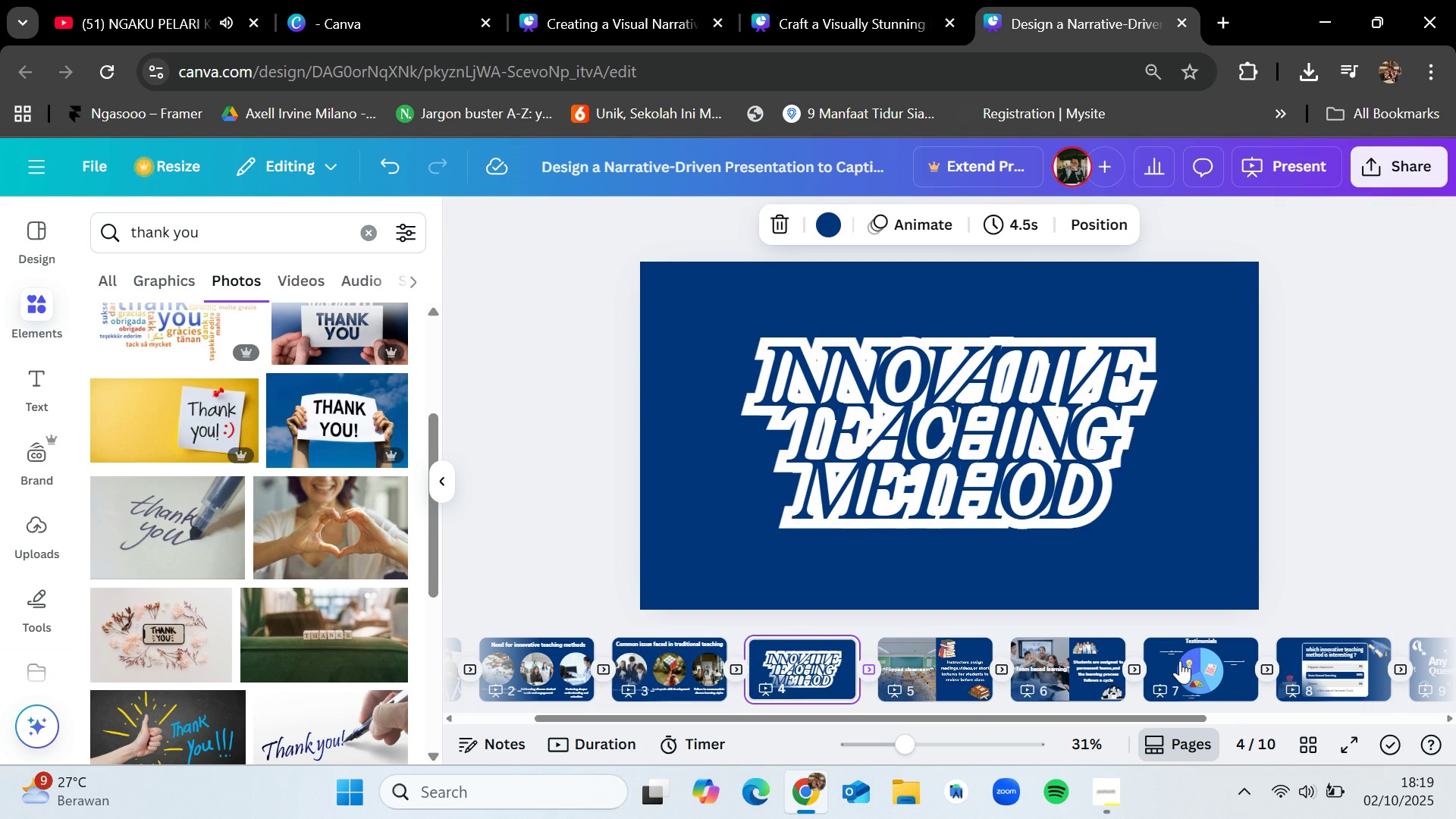 
left_click([1184, 662])
 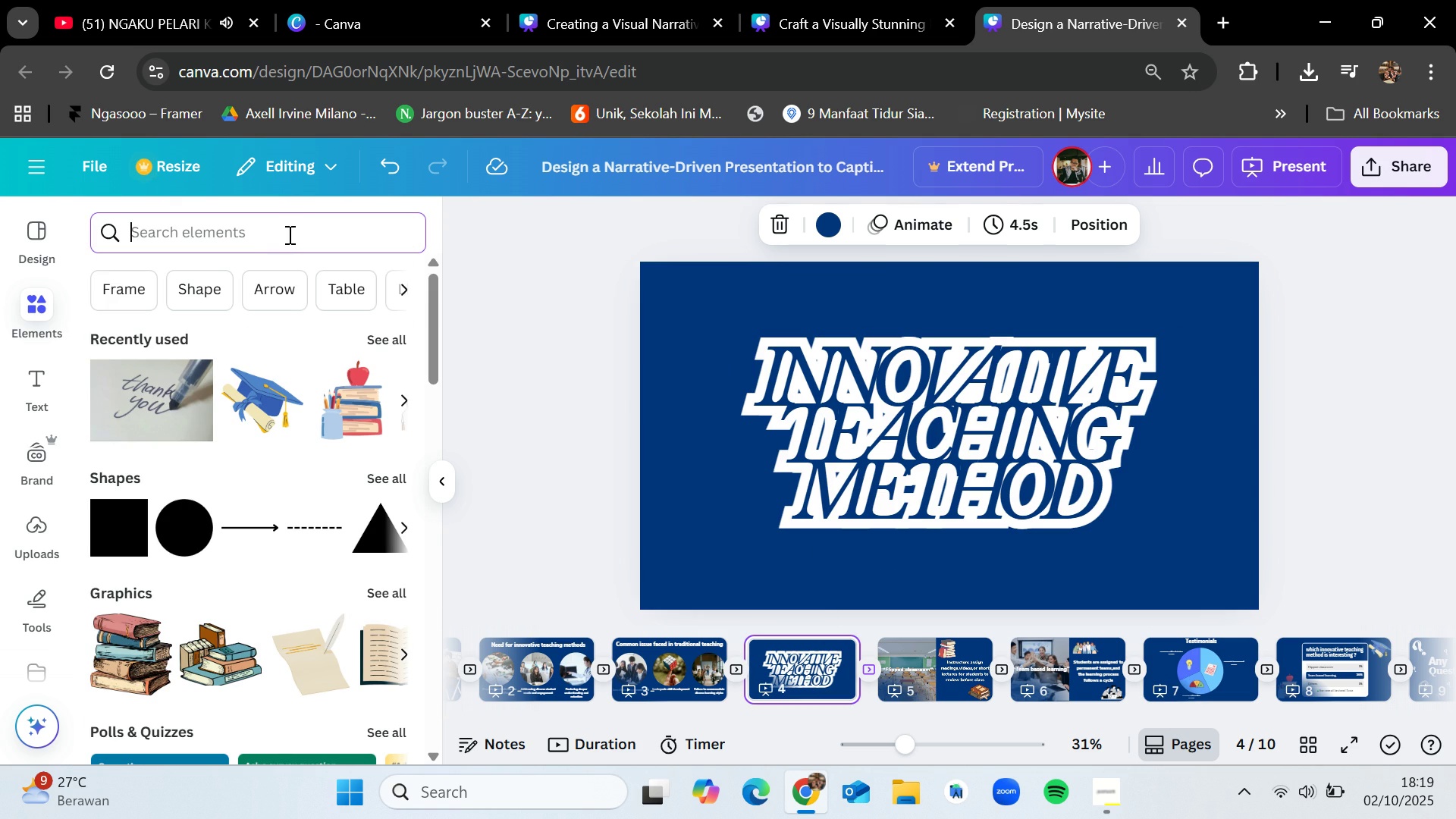 
wait(5.81)
 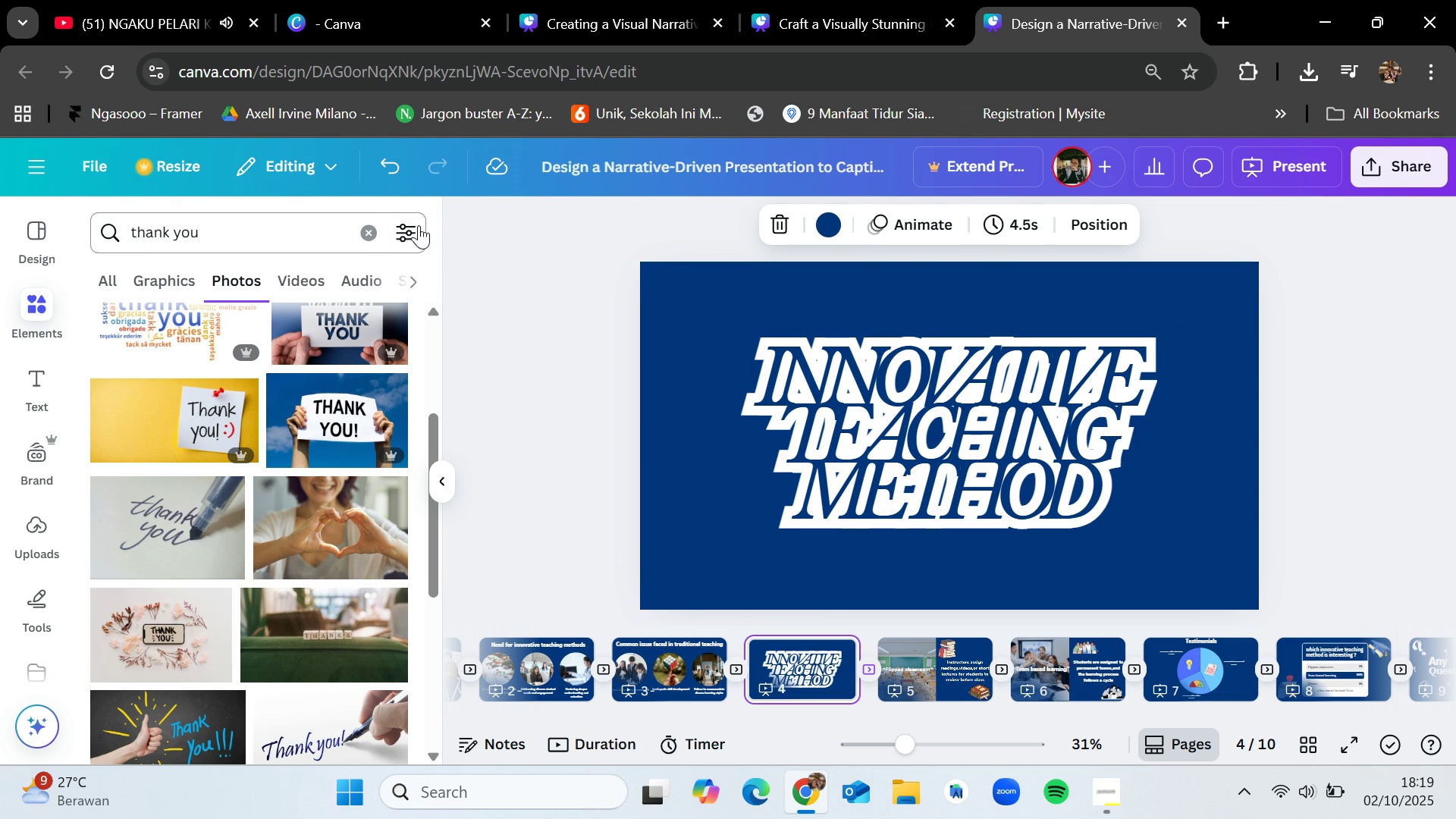 
type(science)
 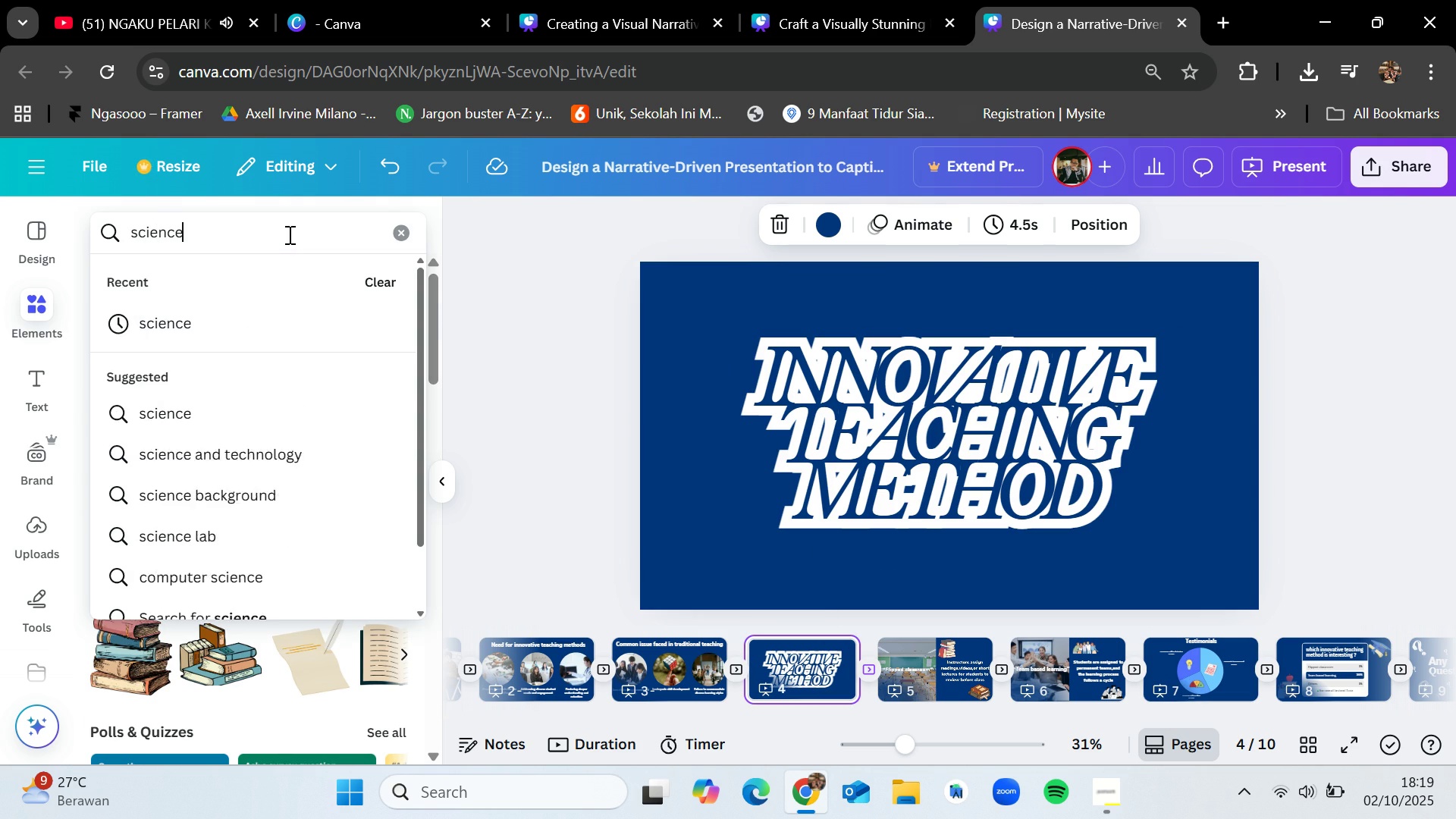 
key(Enter)
 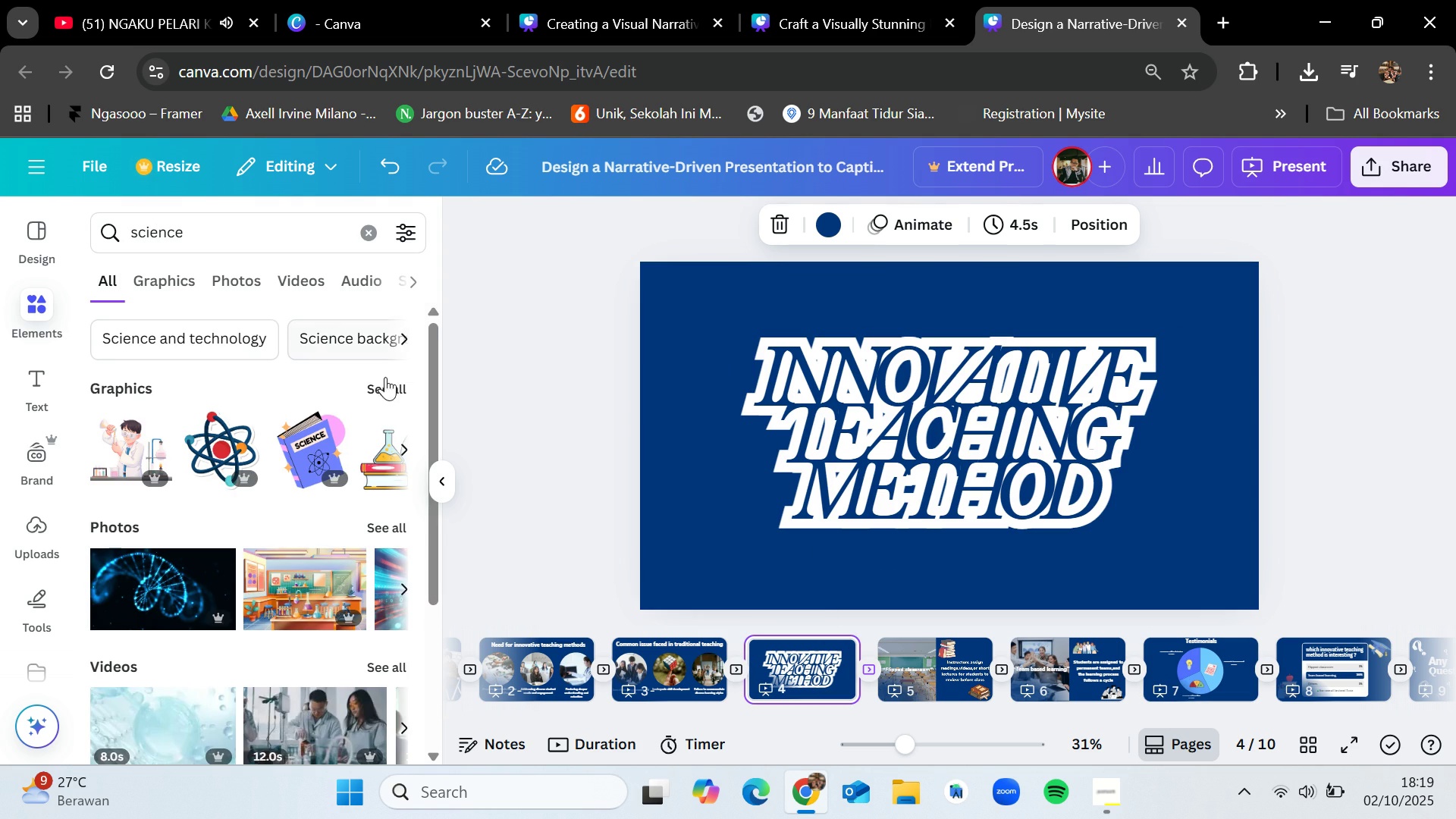 
left_click([388, 381])
 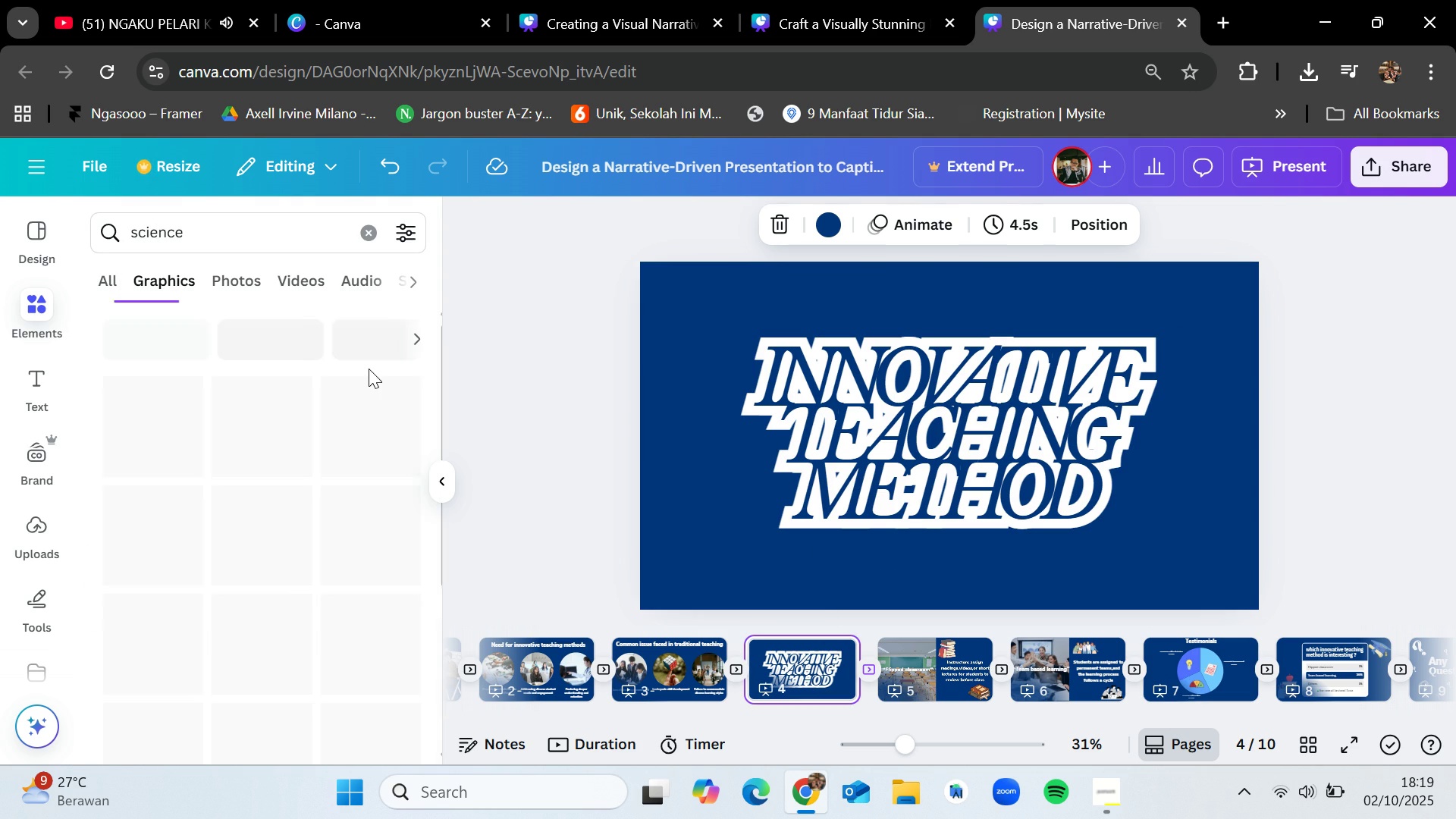 
mouse_move([366, 391])
 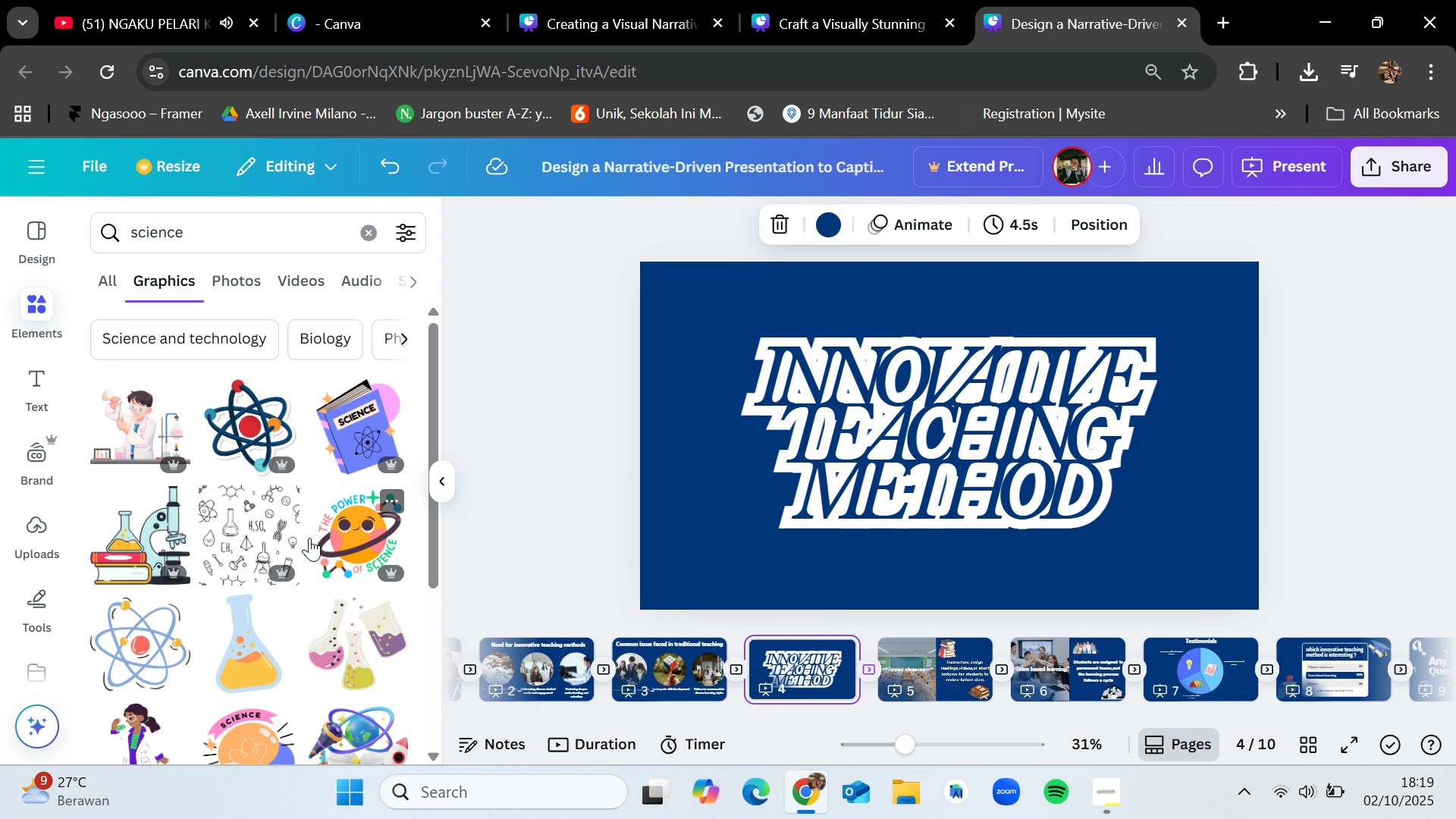 
scroll: coordinate [362, 525], scroll_direction: down, amount: 5.0
 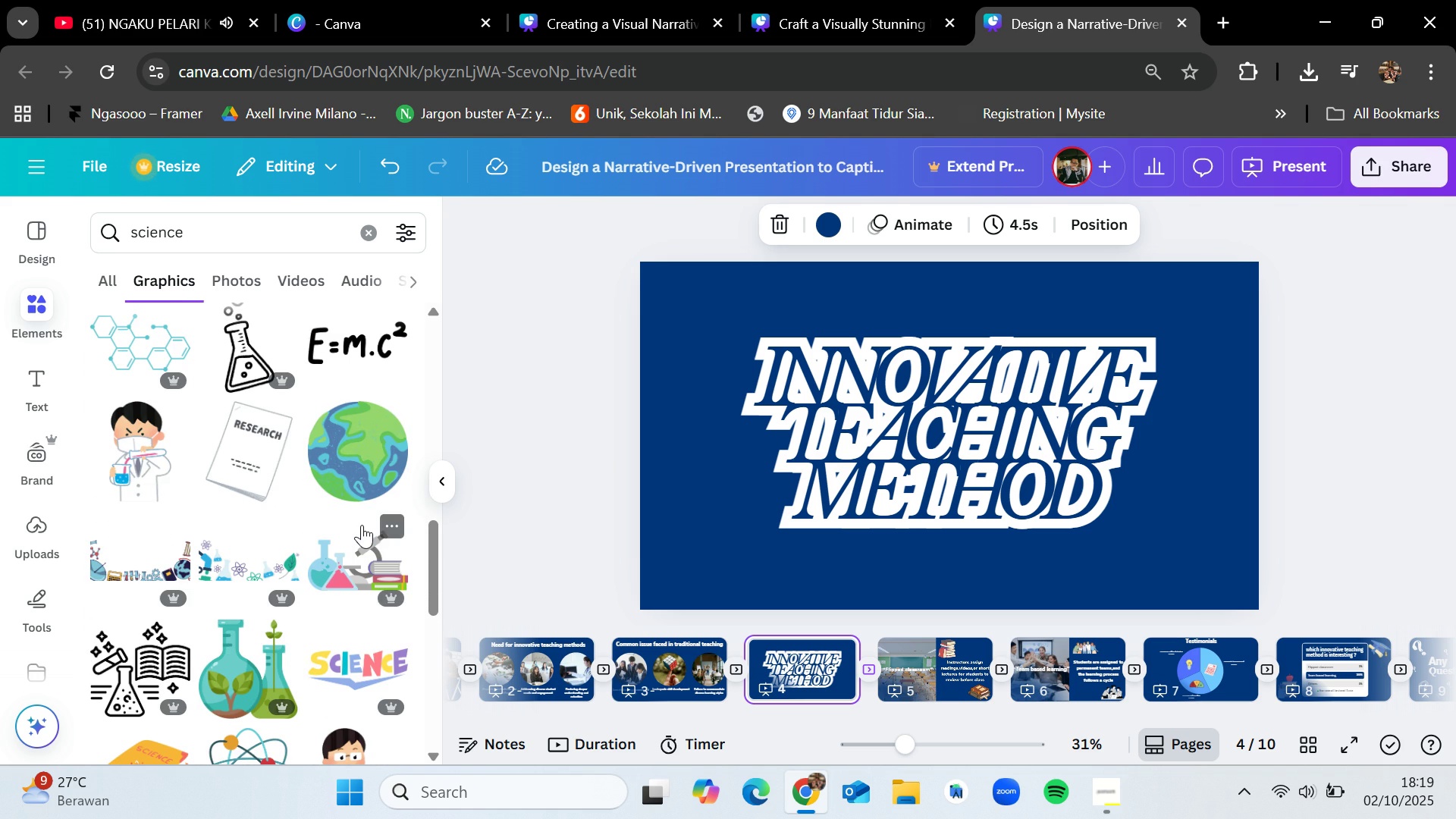 
left_click_drag(start_coordinate=[275, 440], to_coordinate=[734, 297])
 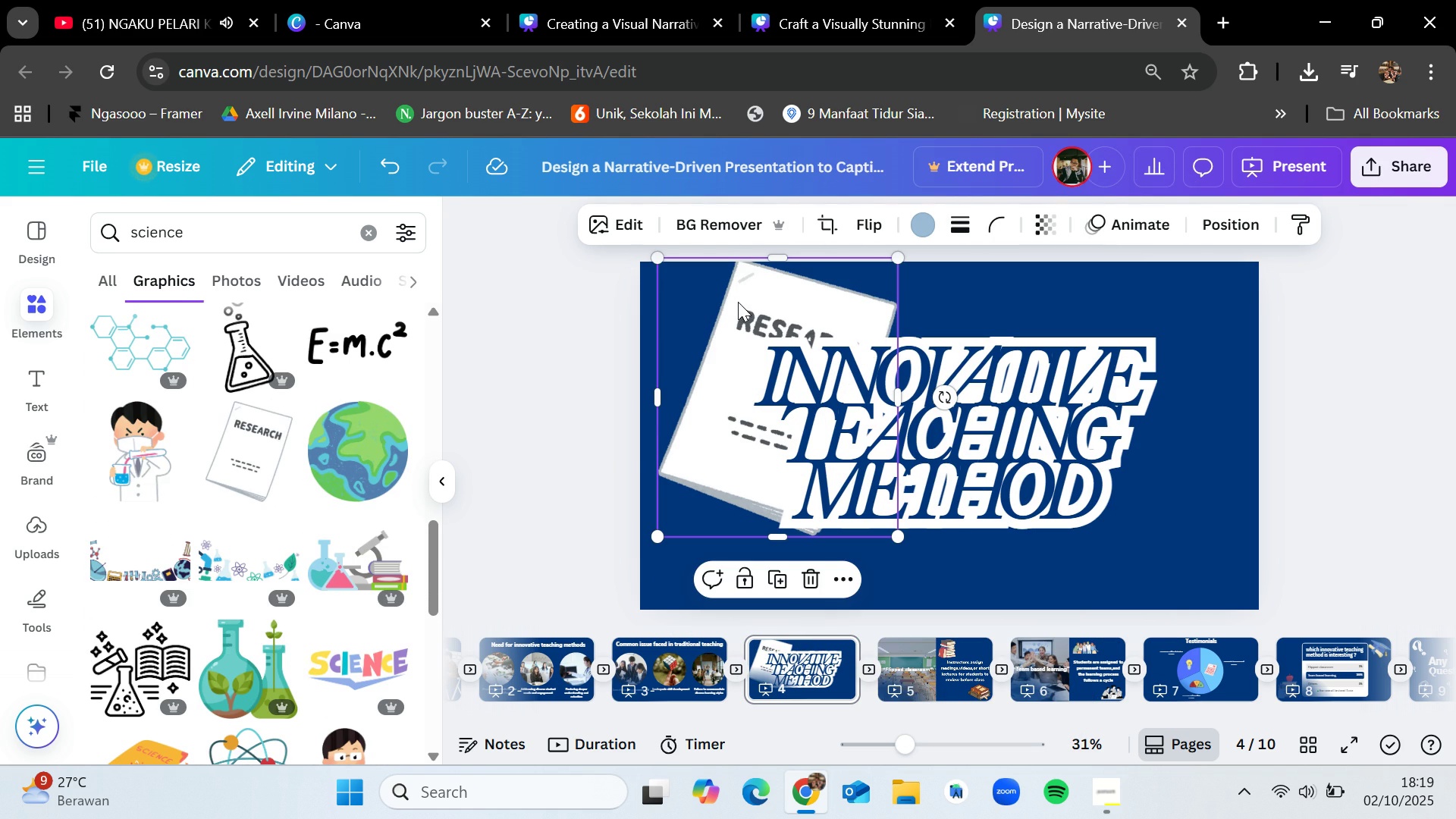 
left_click_drag(start_coordinate=[785, 299], to_coordinate=[770, 287])
 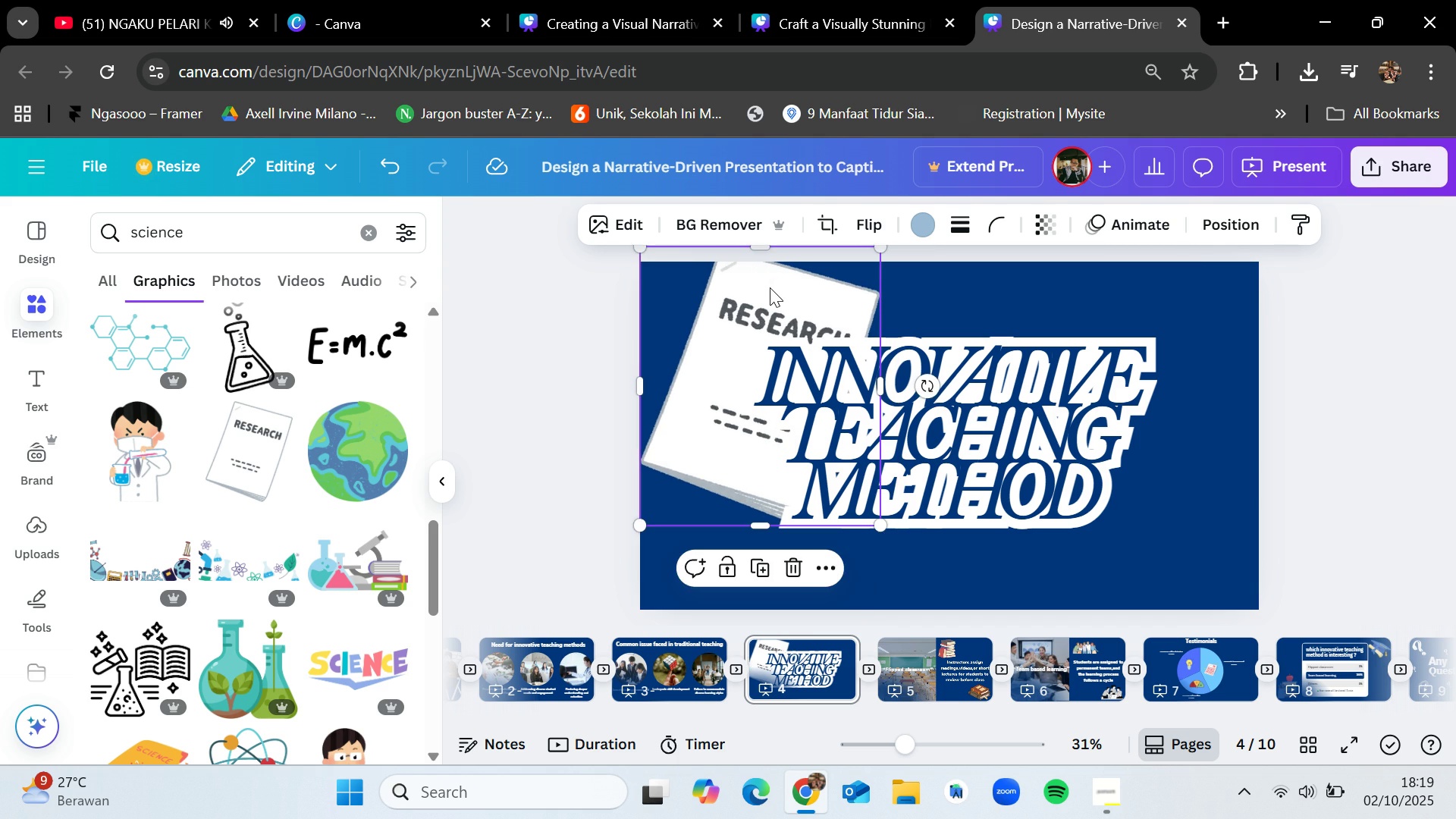 
key(Backspace)
 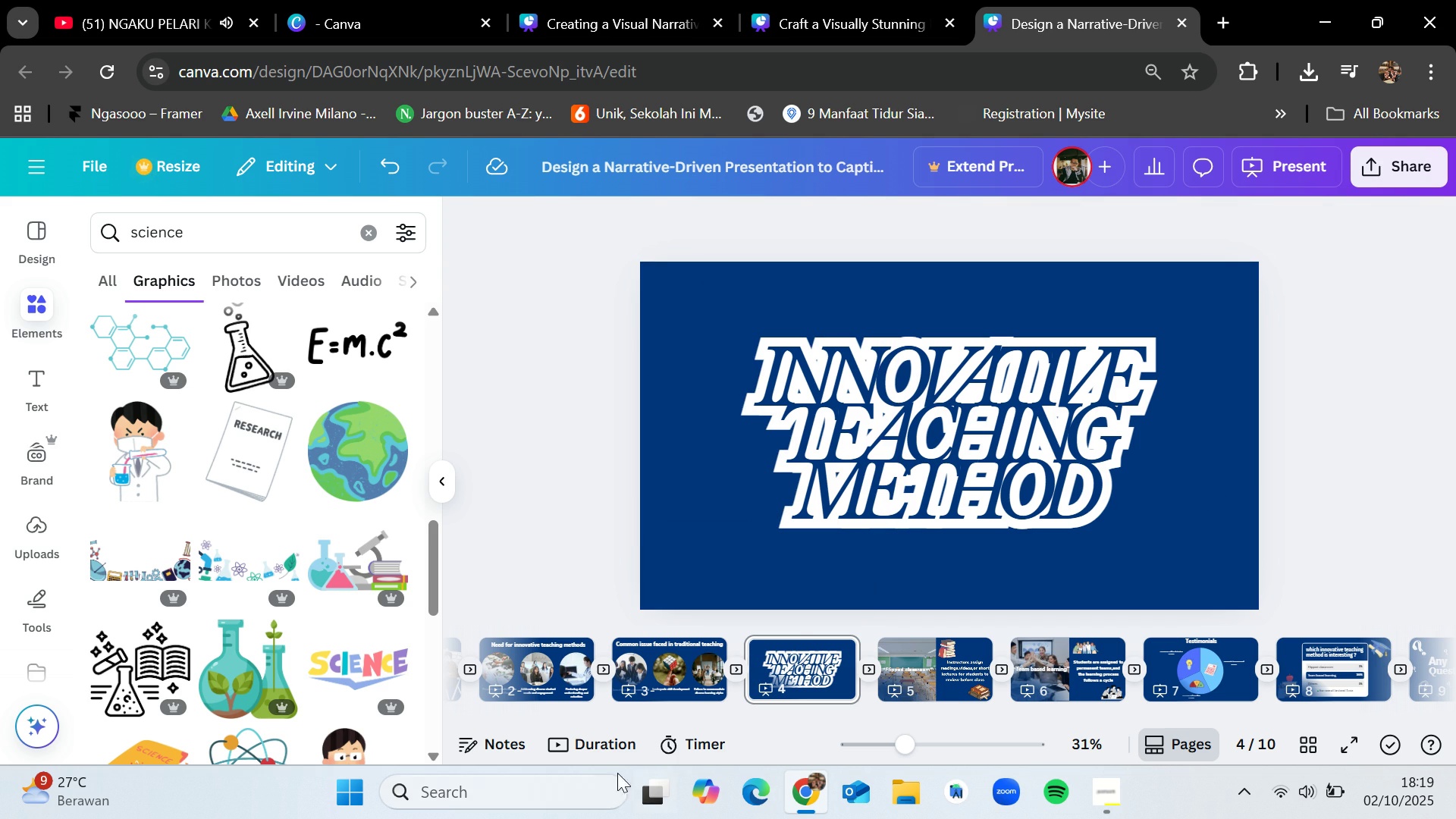 
scroll: coordinate [344, 537], scroll_direction: down, amount: 6.0
 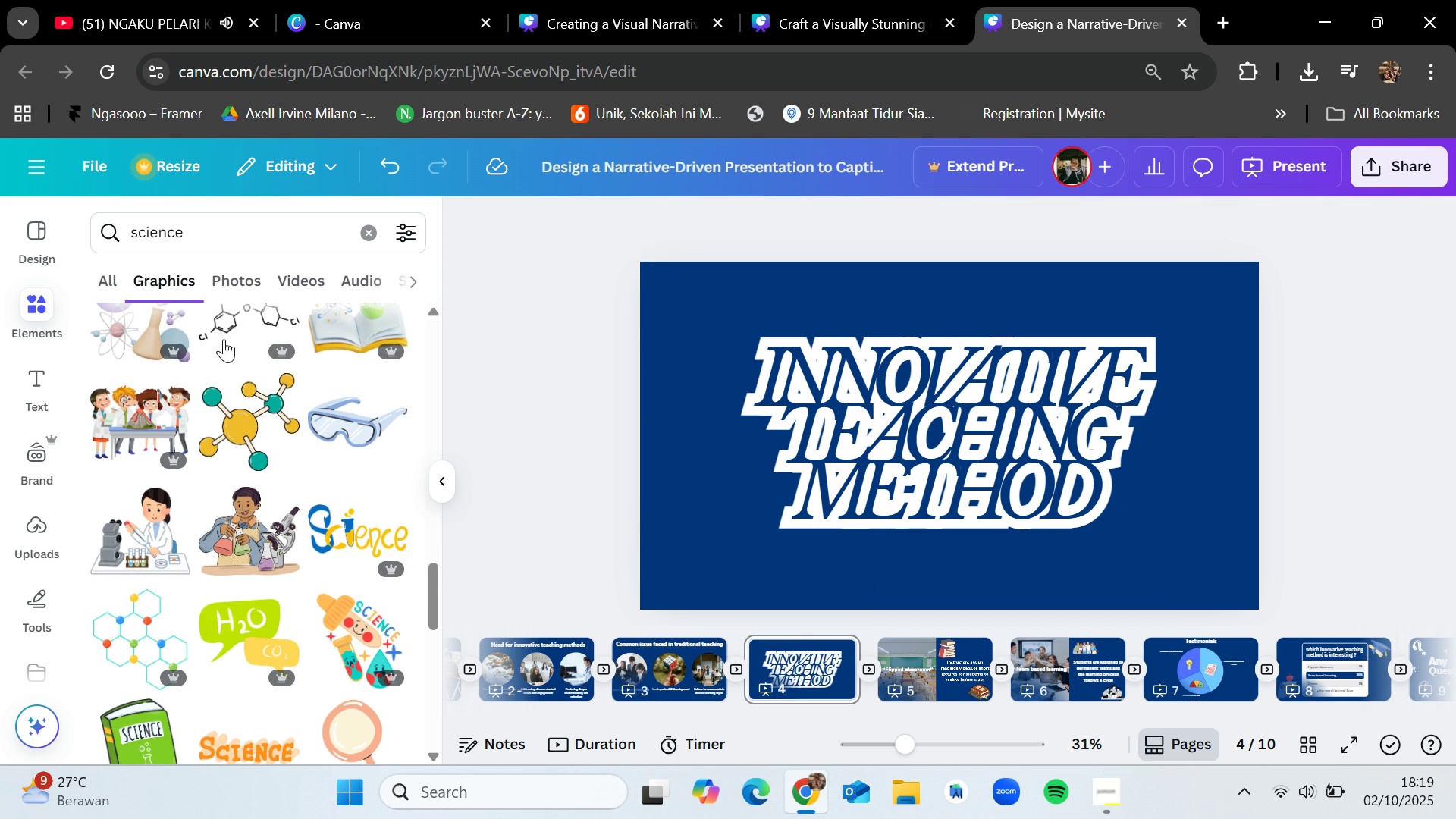 
scroll: coordinate [230, 584], scroll_direction: up, amount: 14.0
 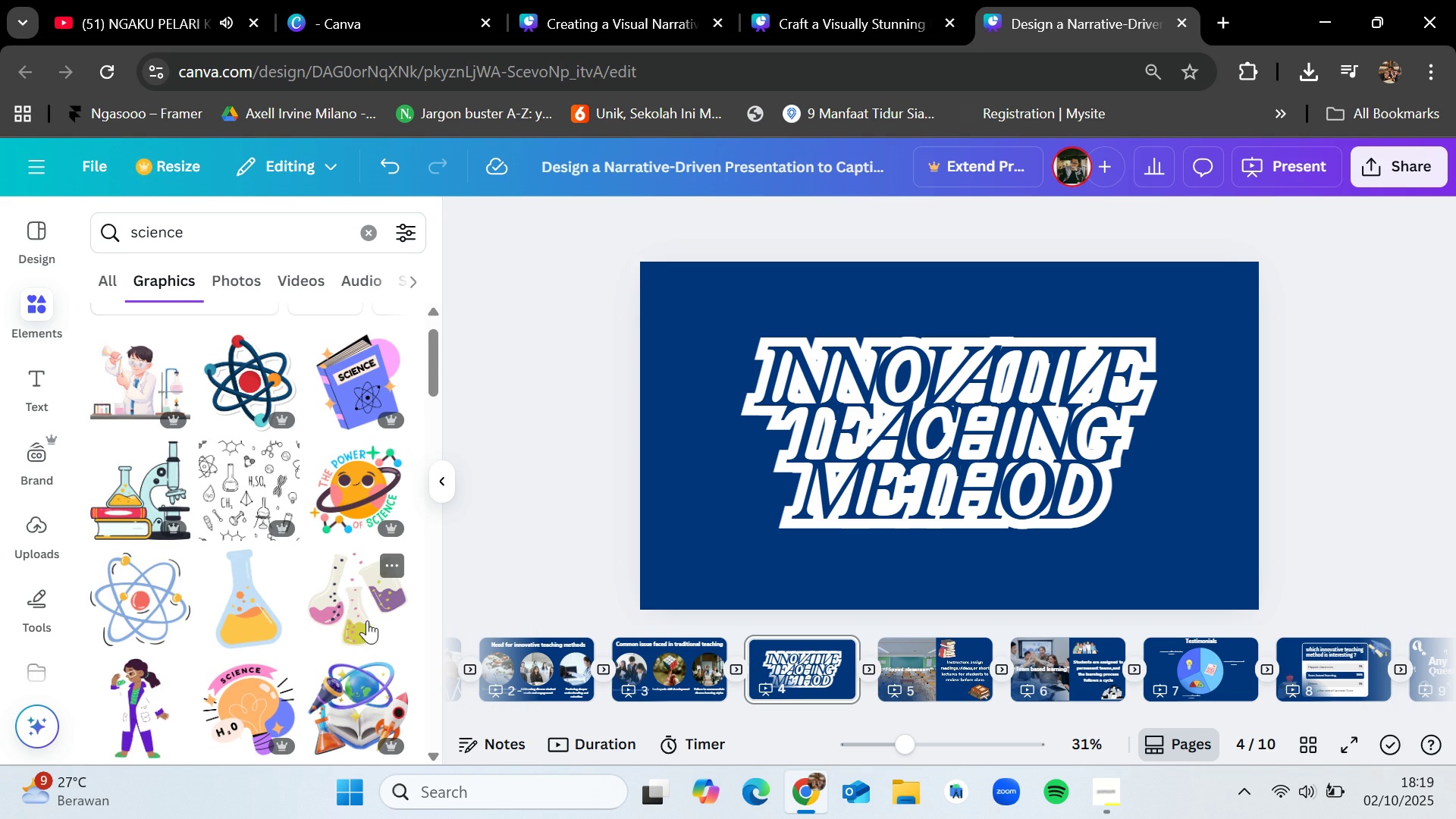 
left_click_drag(start_coordinate=[369, 603], to_coordinate=[1097, 497])
 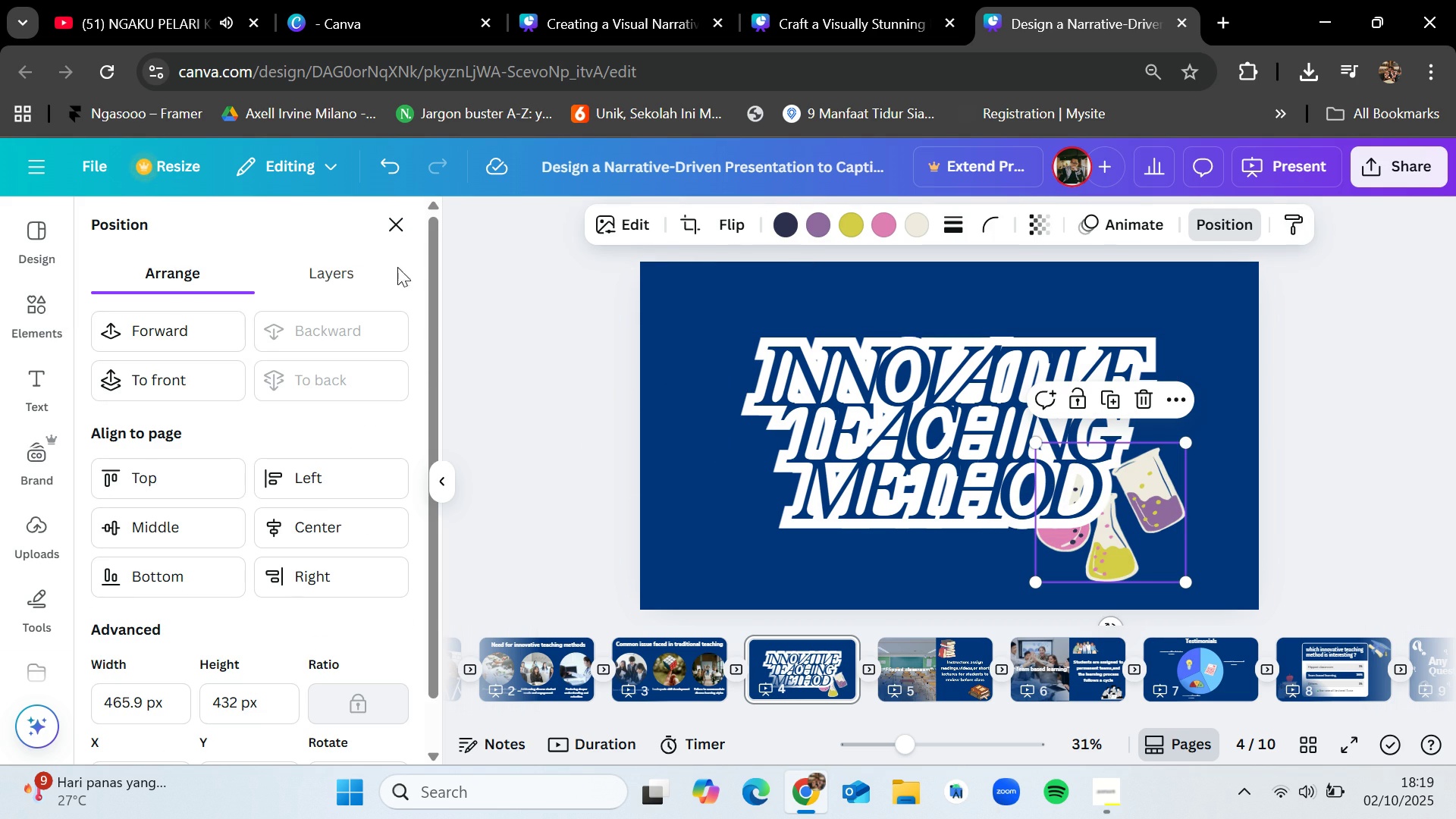 
left_click([143, 329])
 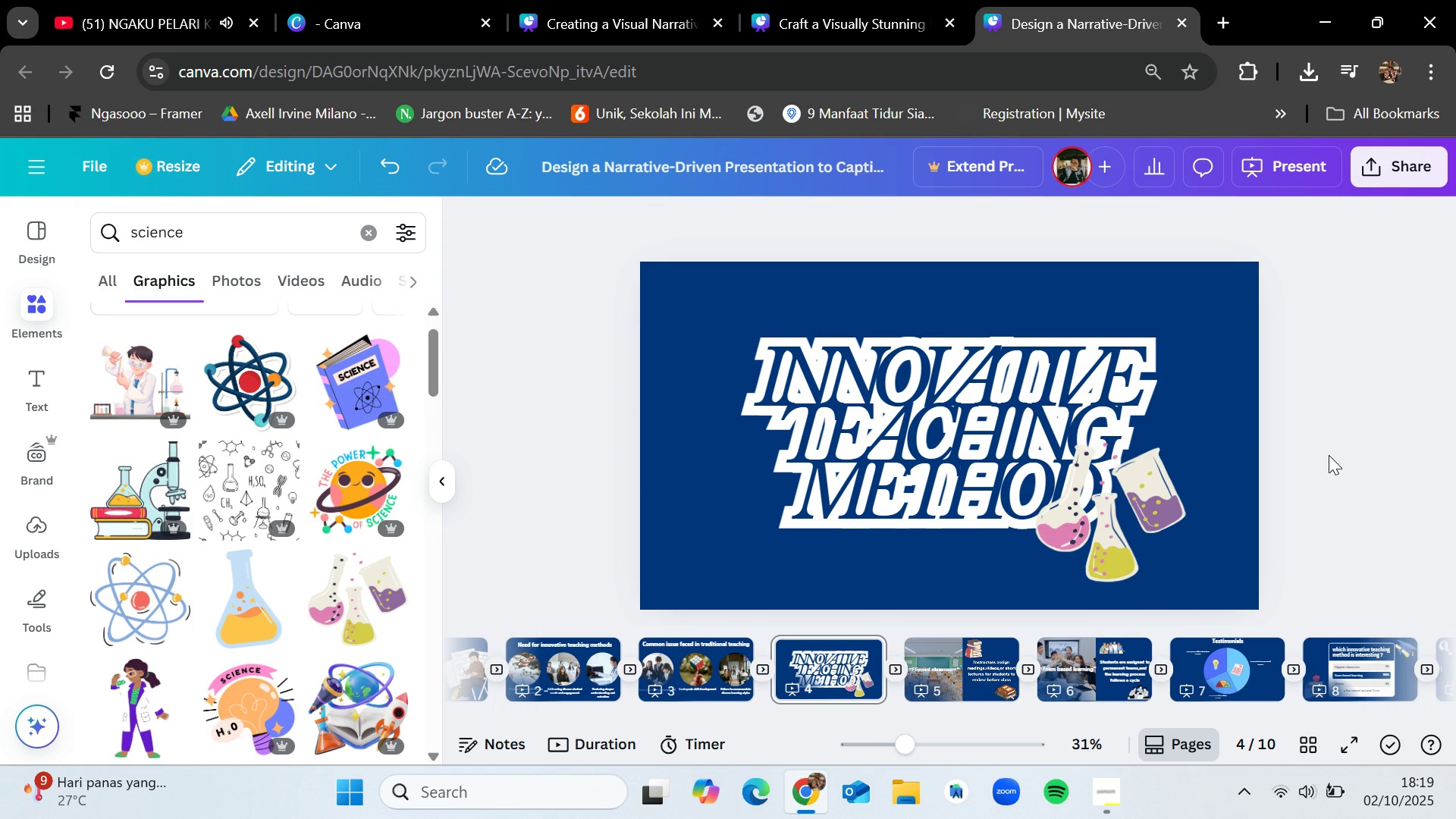 
left_click_drag(start_coordinate=[1107, 500], to_coordinate=[1178, 506])
 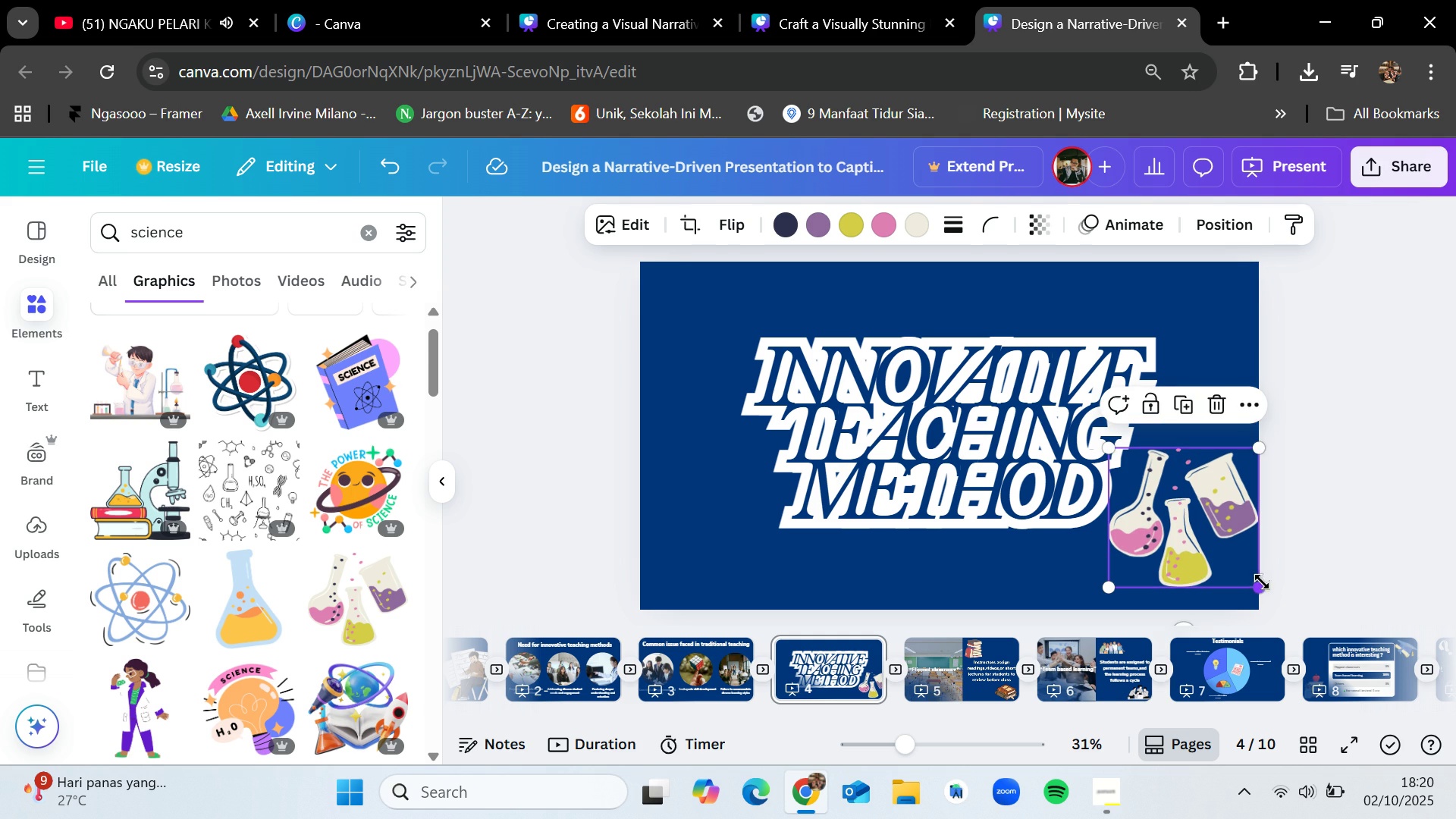 
left_click_drag(start_coordinate=[1261, 582], to_coordinate=[1235, 570])
 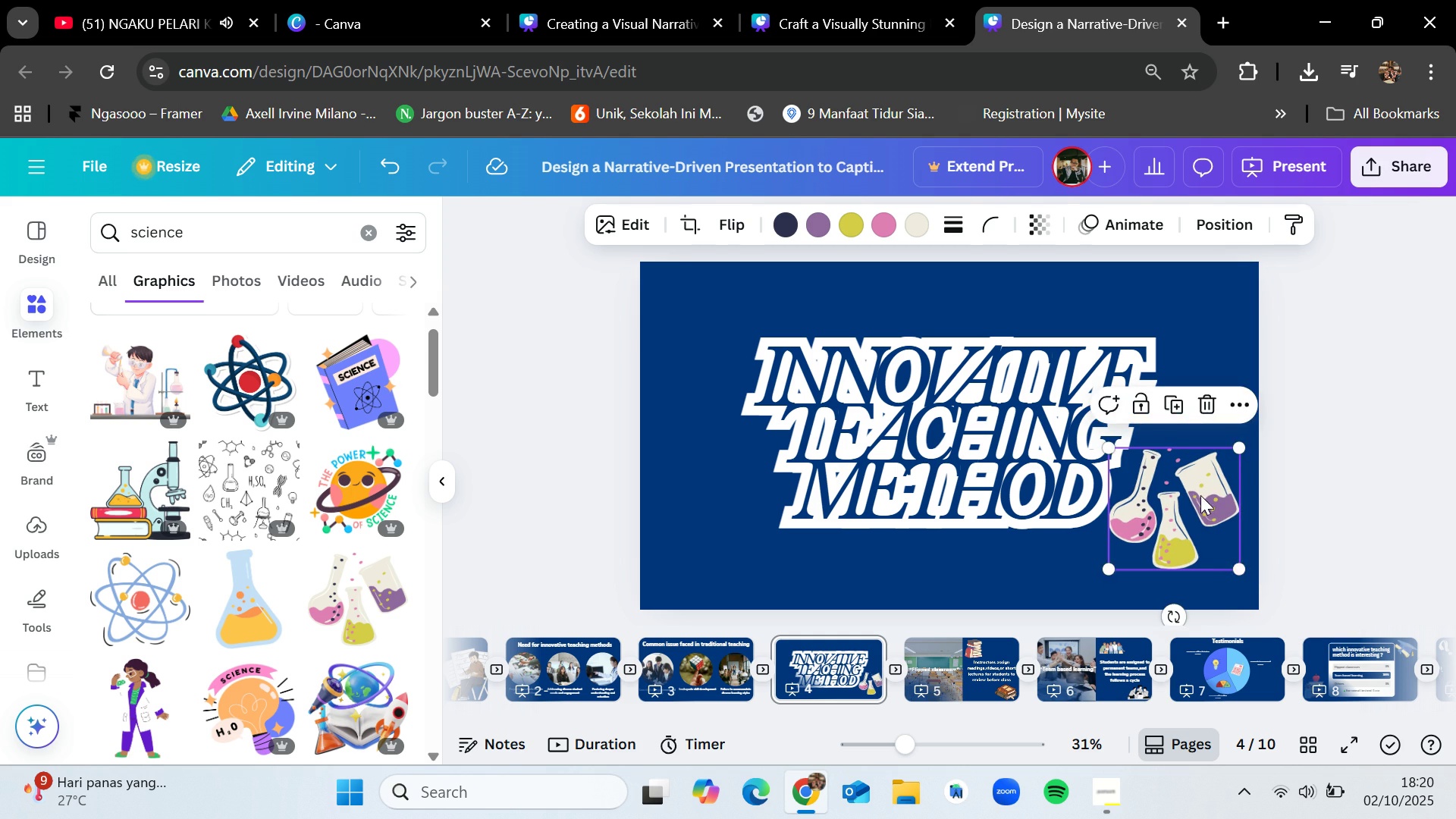 
left_click_drag(start_coordinate=[1200, 494], to_coordinate=[1203, 513])
 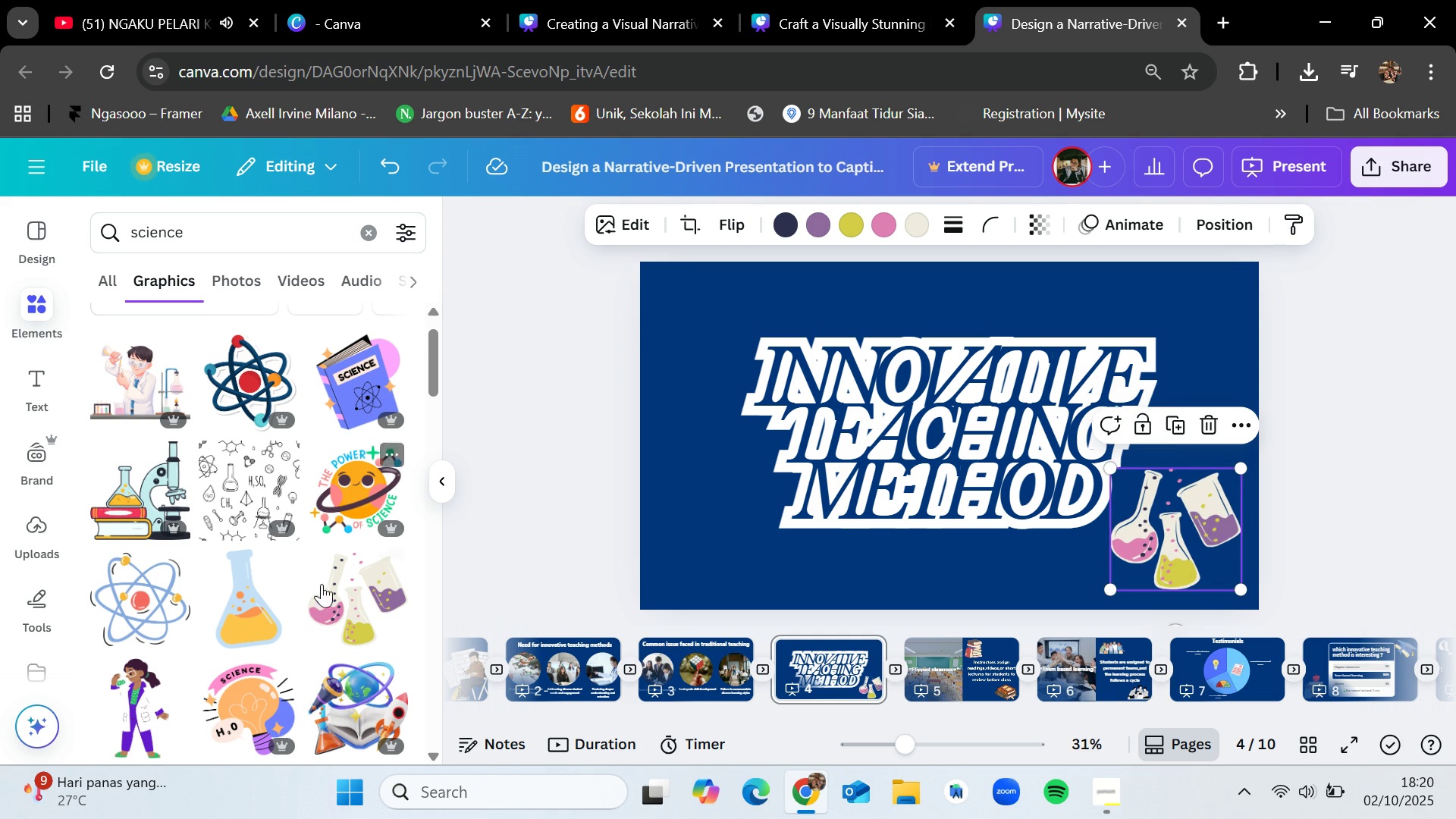 
scroll: coordinate [322, 598], scroll_direction: down, amount: 2.0
 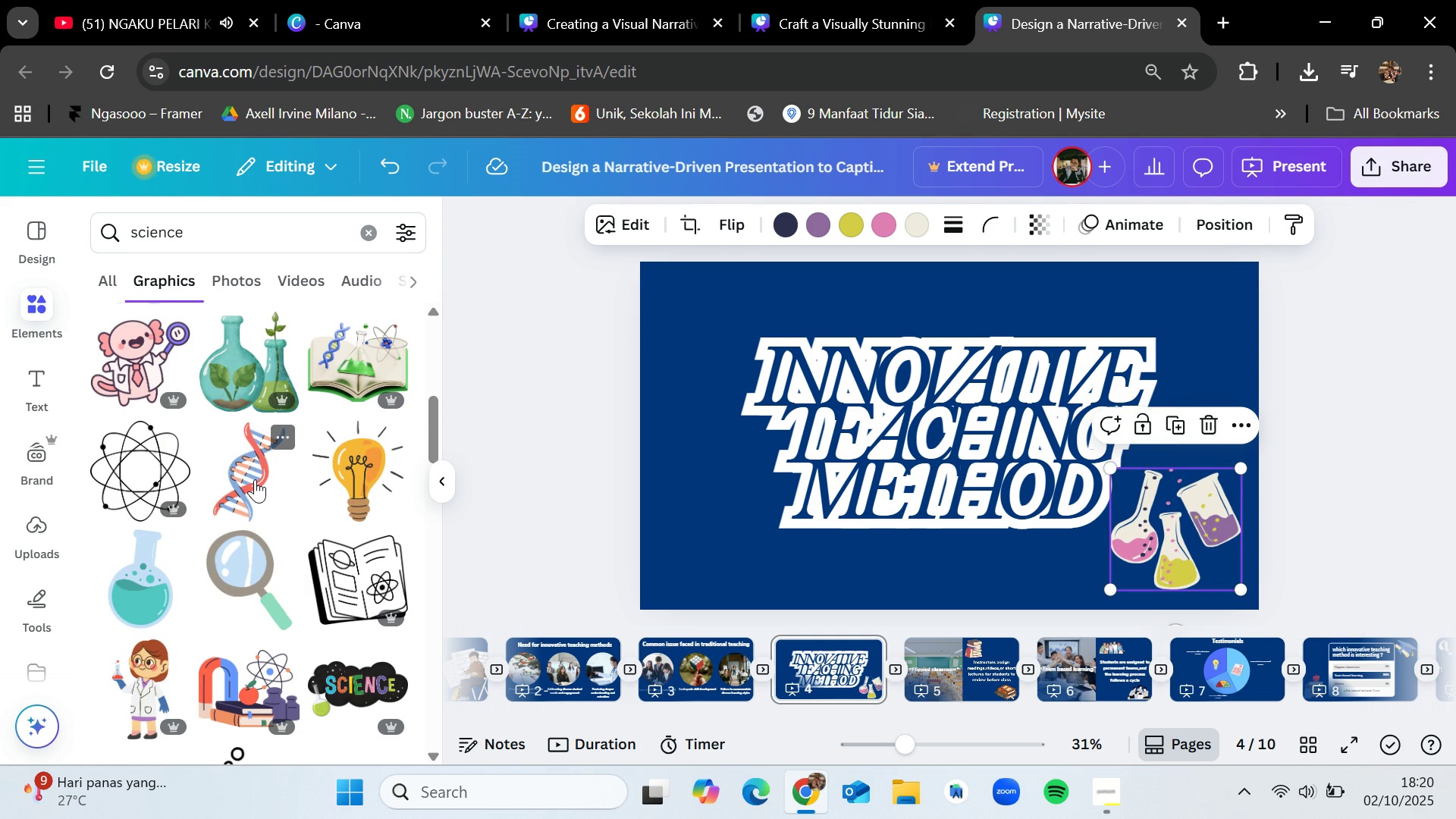 
left_click_drag(start_coordinate=[255, 479], to_coordinate=[695, 348])
 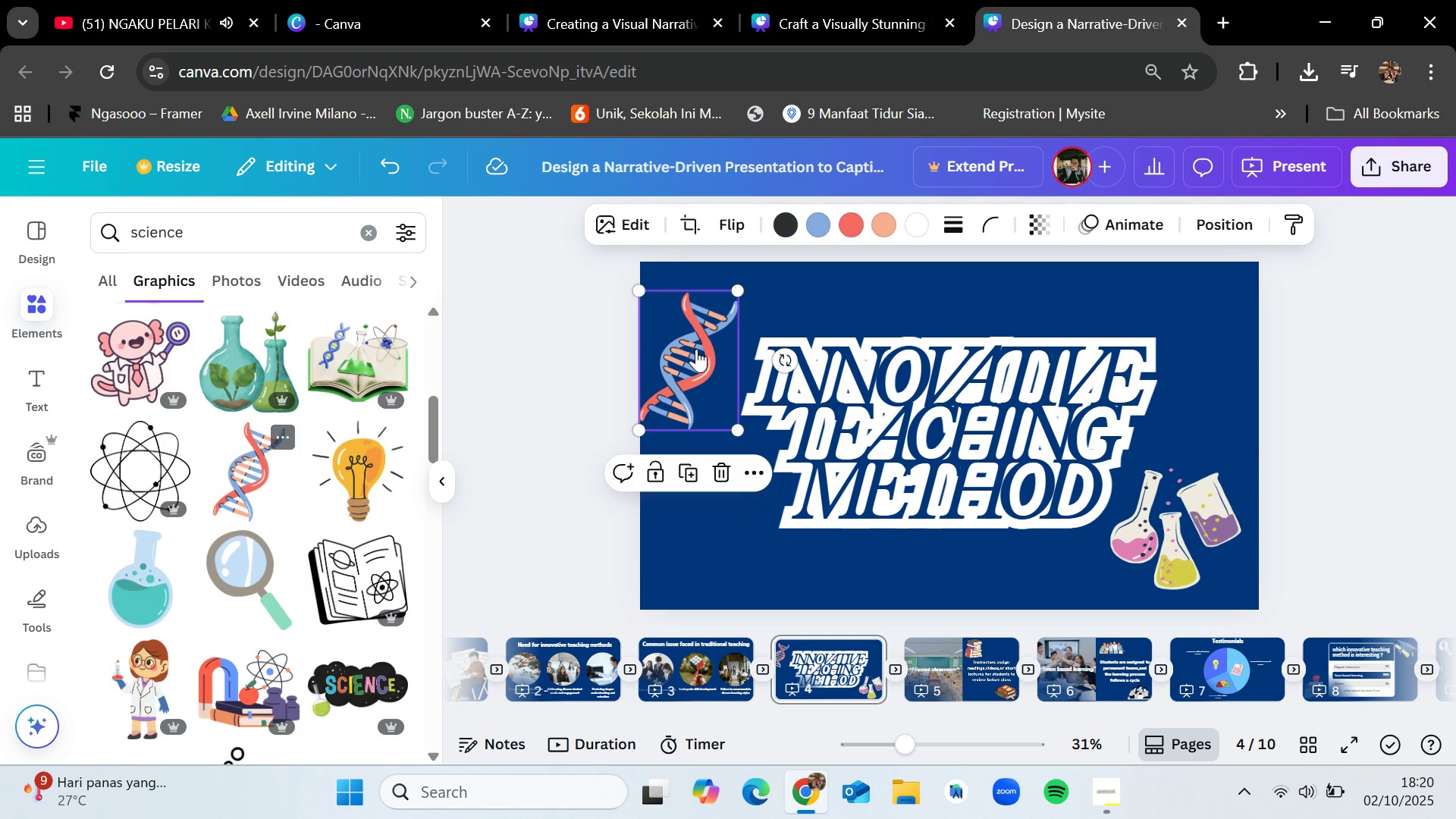 
left_click_drag(start_coordinate=[698, 350], to_coordinate=[701, 334])
 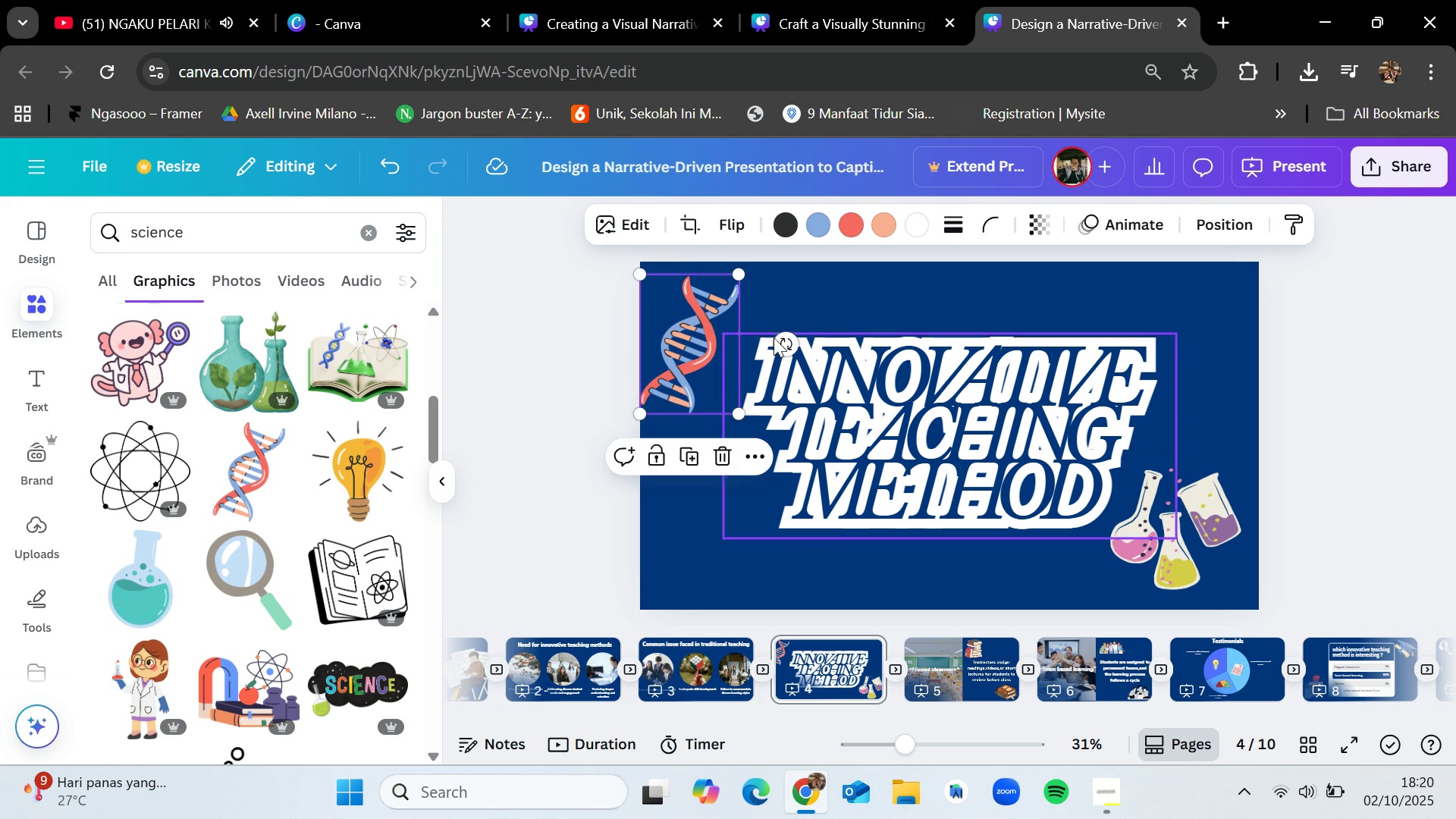 
left_click_drag(start_coordinate=[775, 338], to_coordinate=[798, 356])
 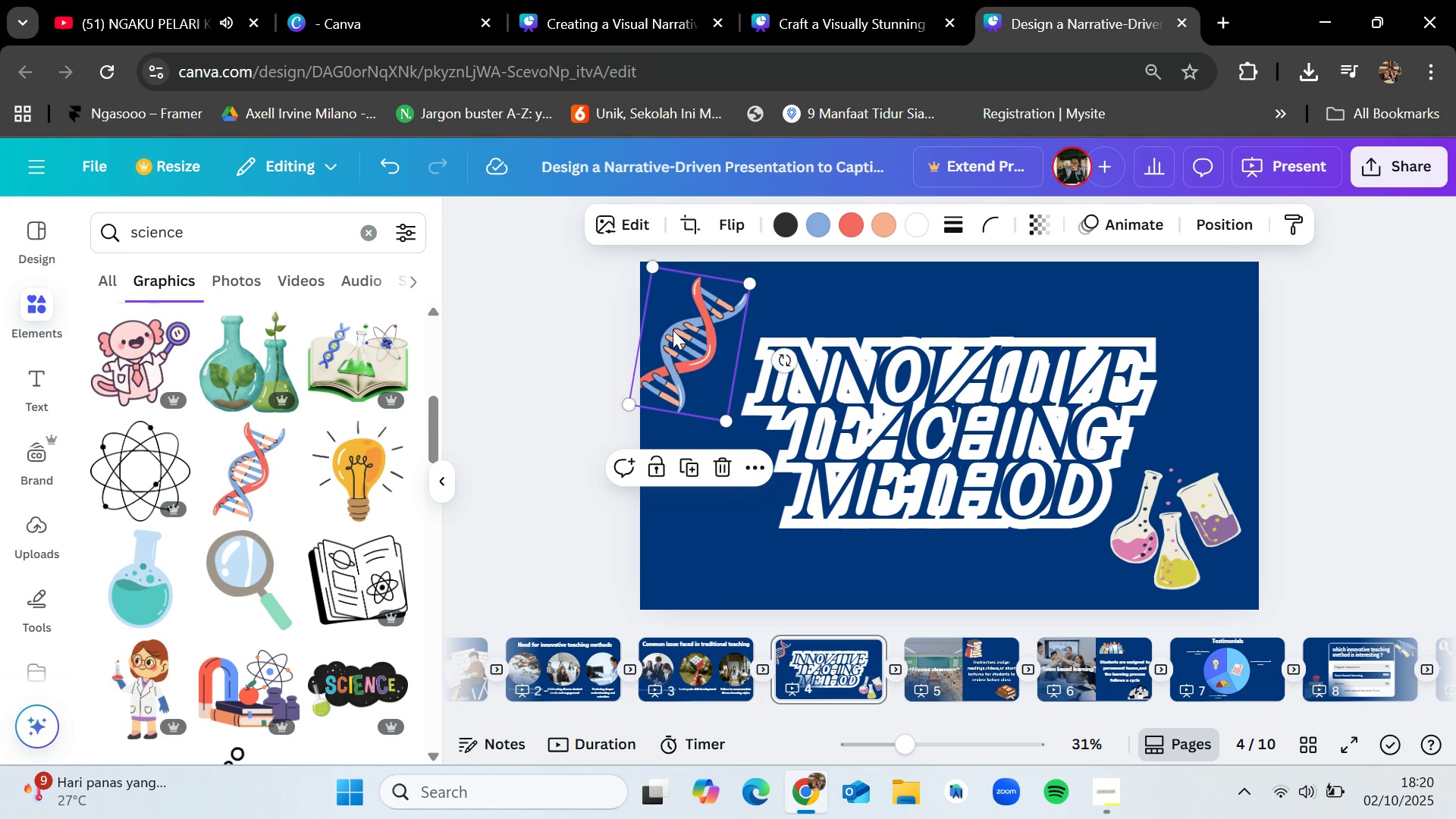 
left_click_drag(start_coordinate=[678, 330], to_coordinate=[692, 324])
 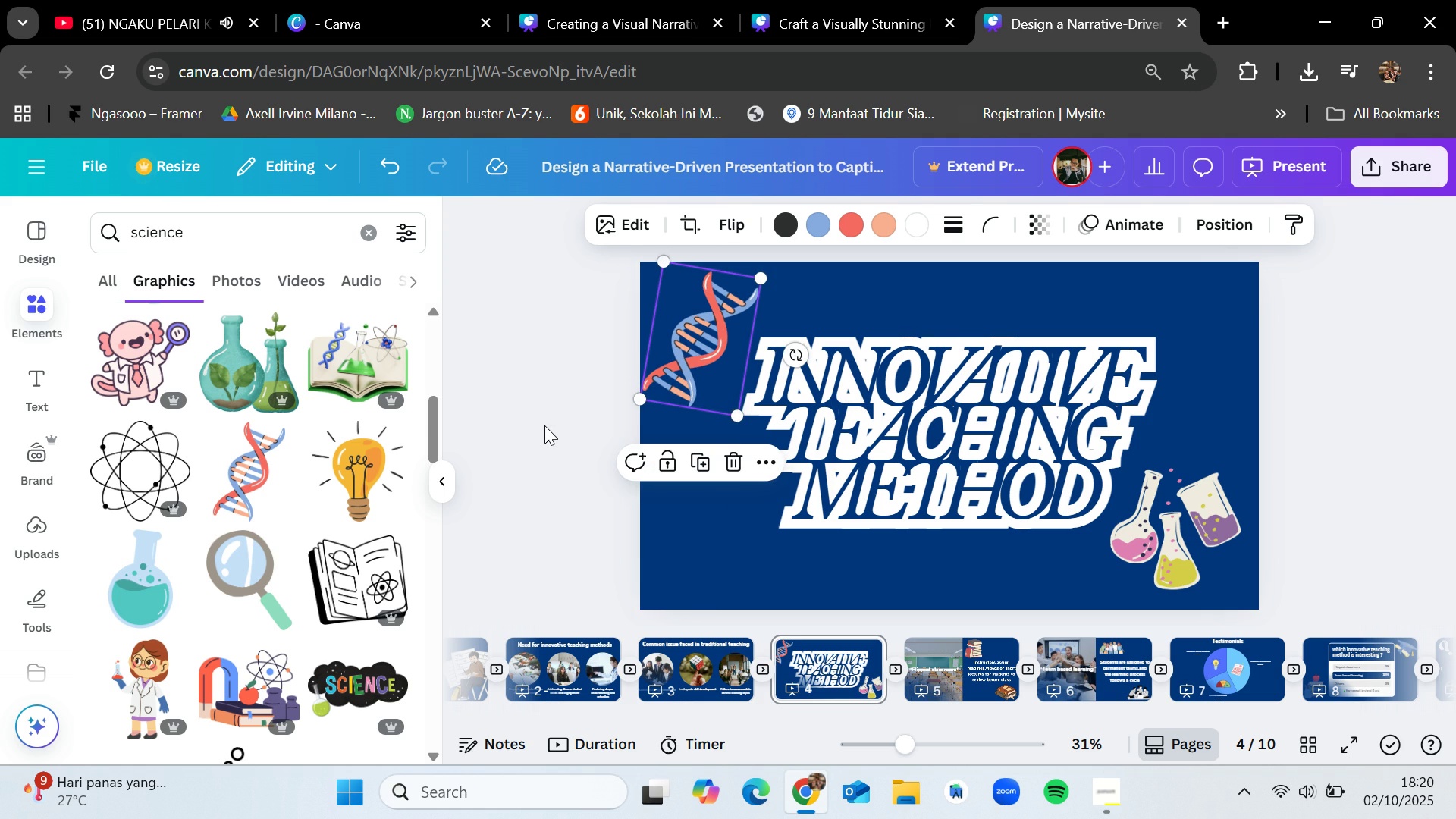 
left_click([546, 425])
 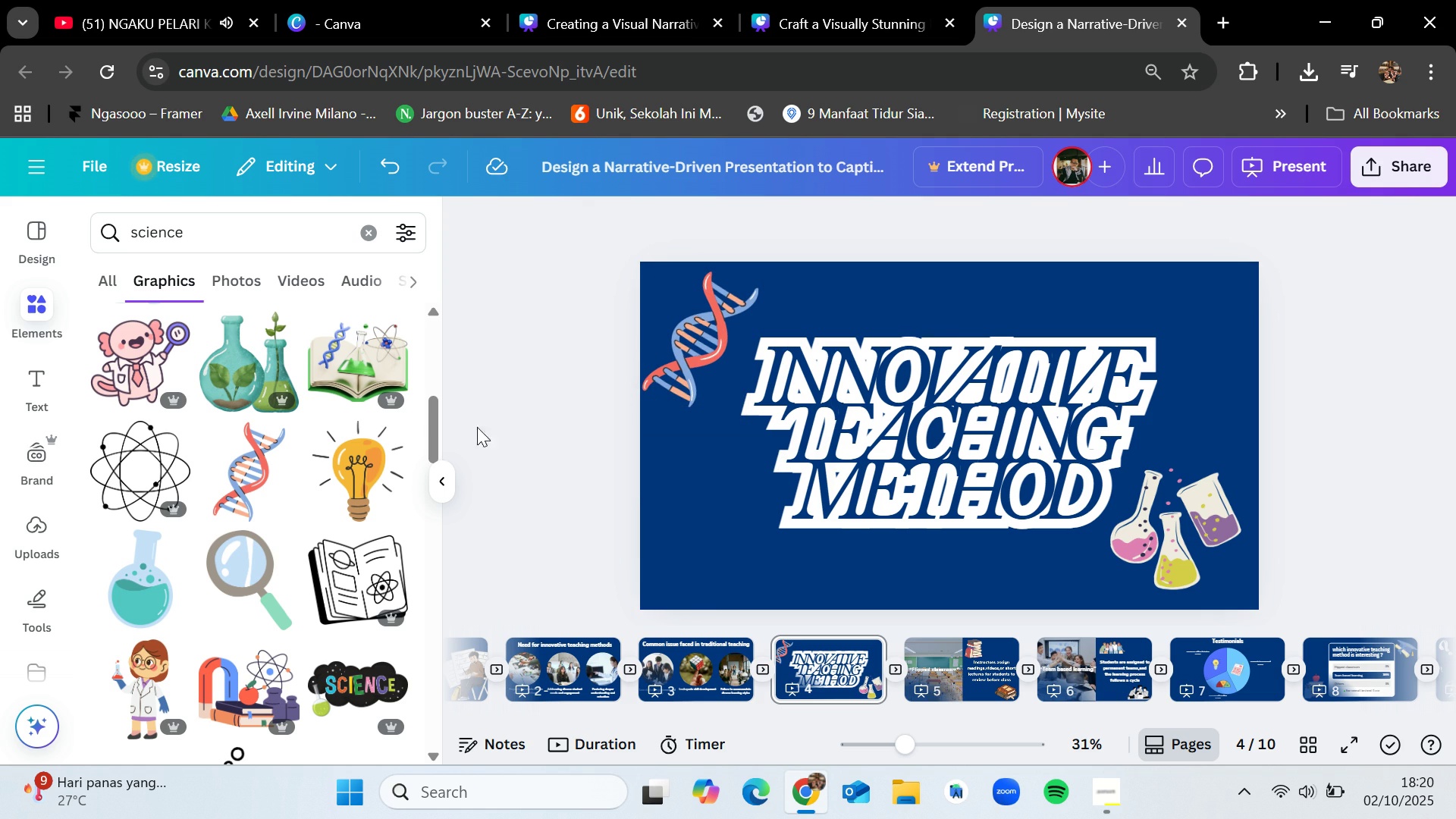 
scroll: coordinate [221, 551], scroll_direction: down, amount: 13.0
 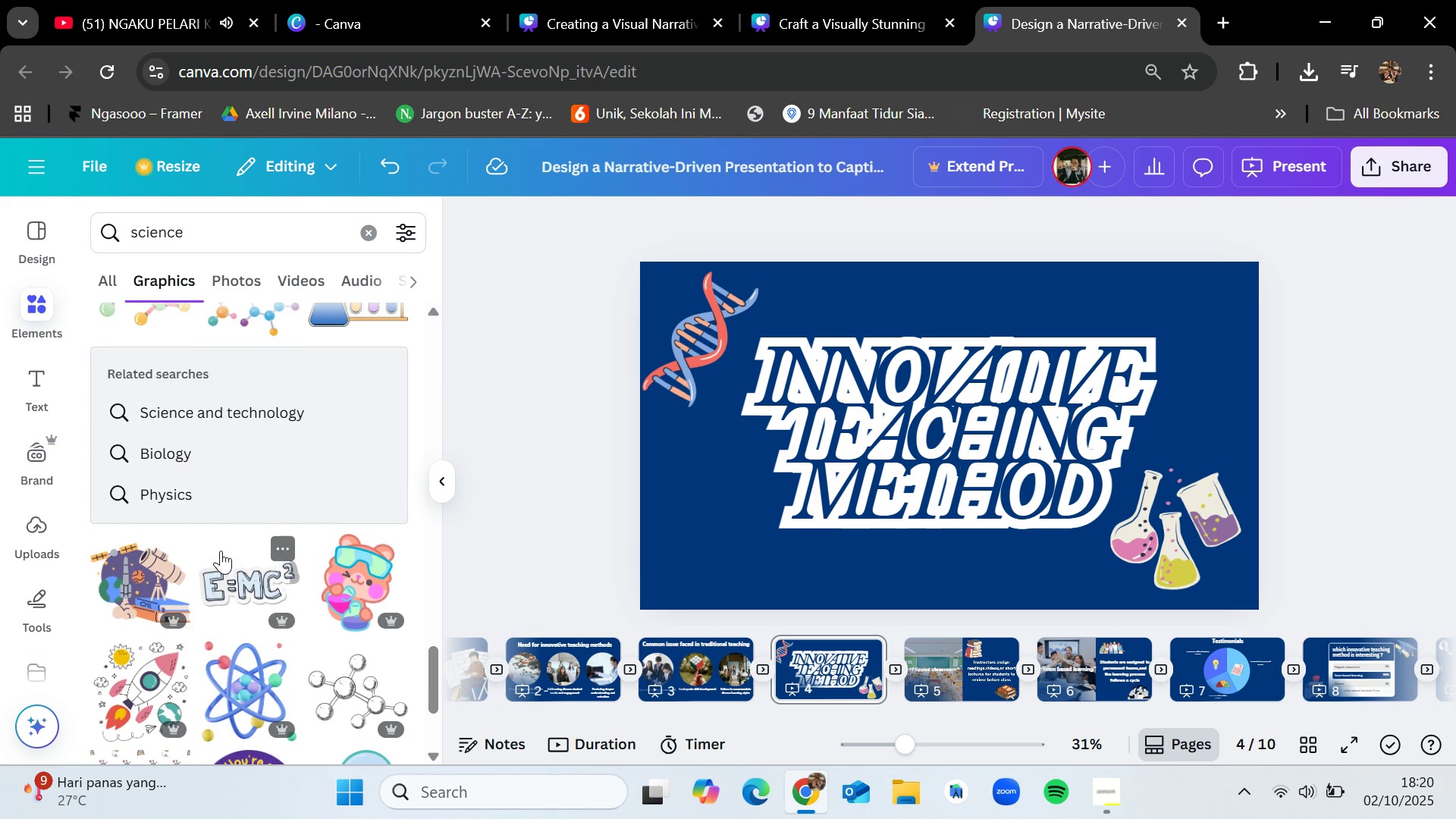 
scroll: coordinate [221, 551], scroll_direction: down, amount: 2.0
 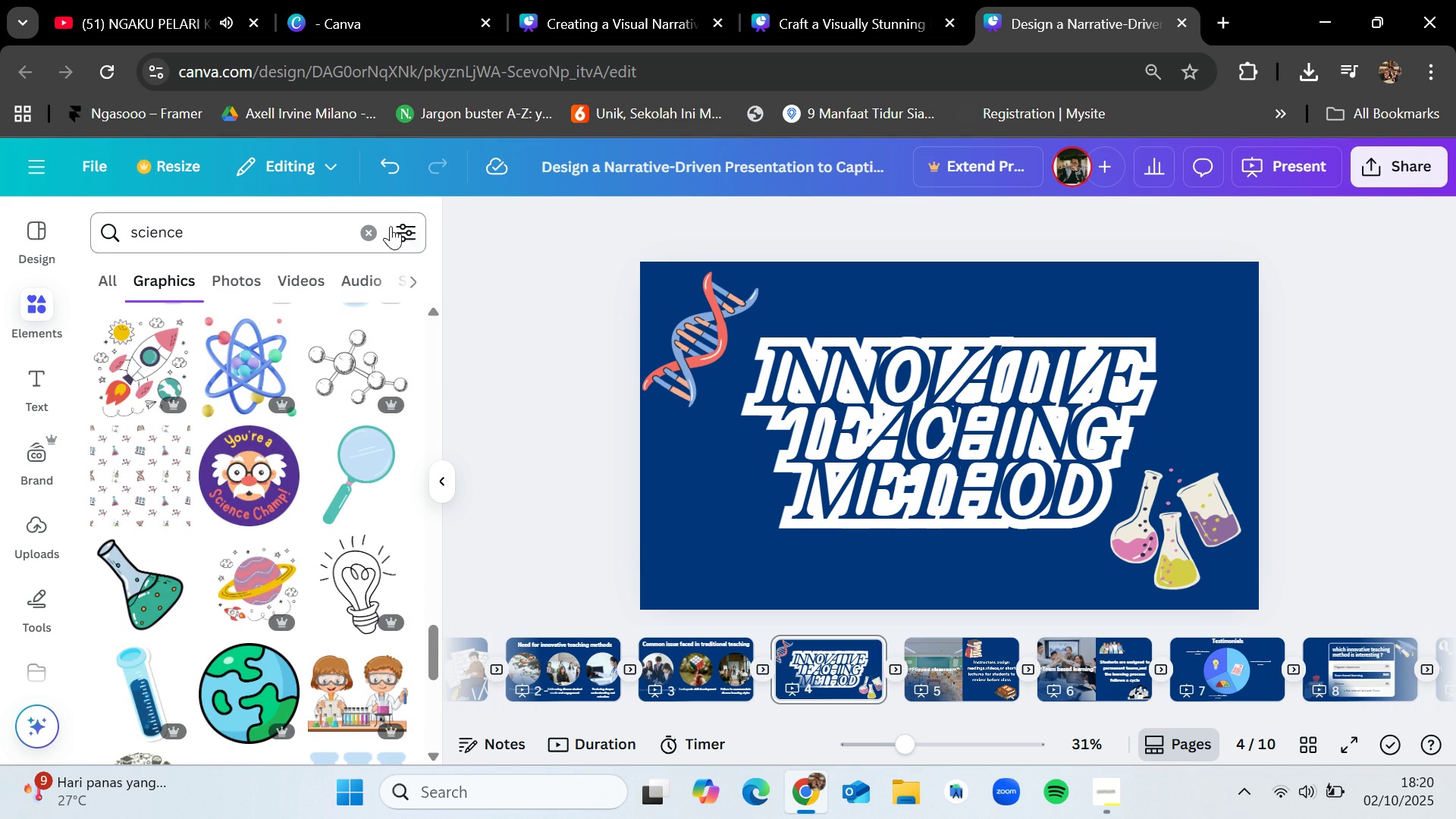 
left_click([383, 234])
 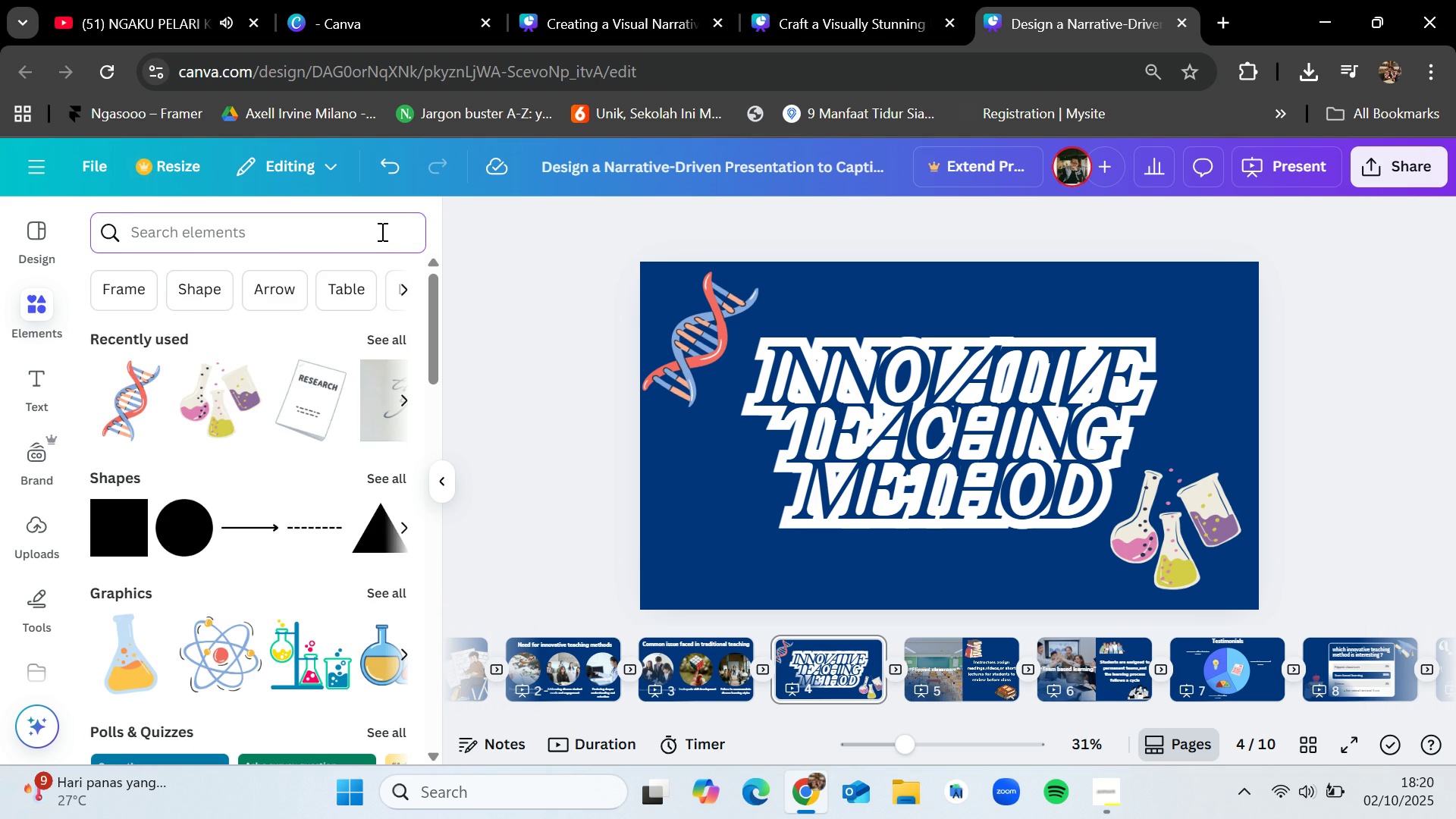 
type(study)
 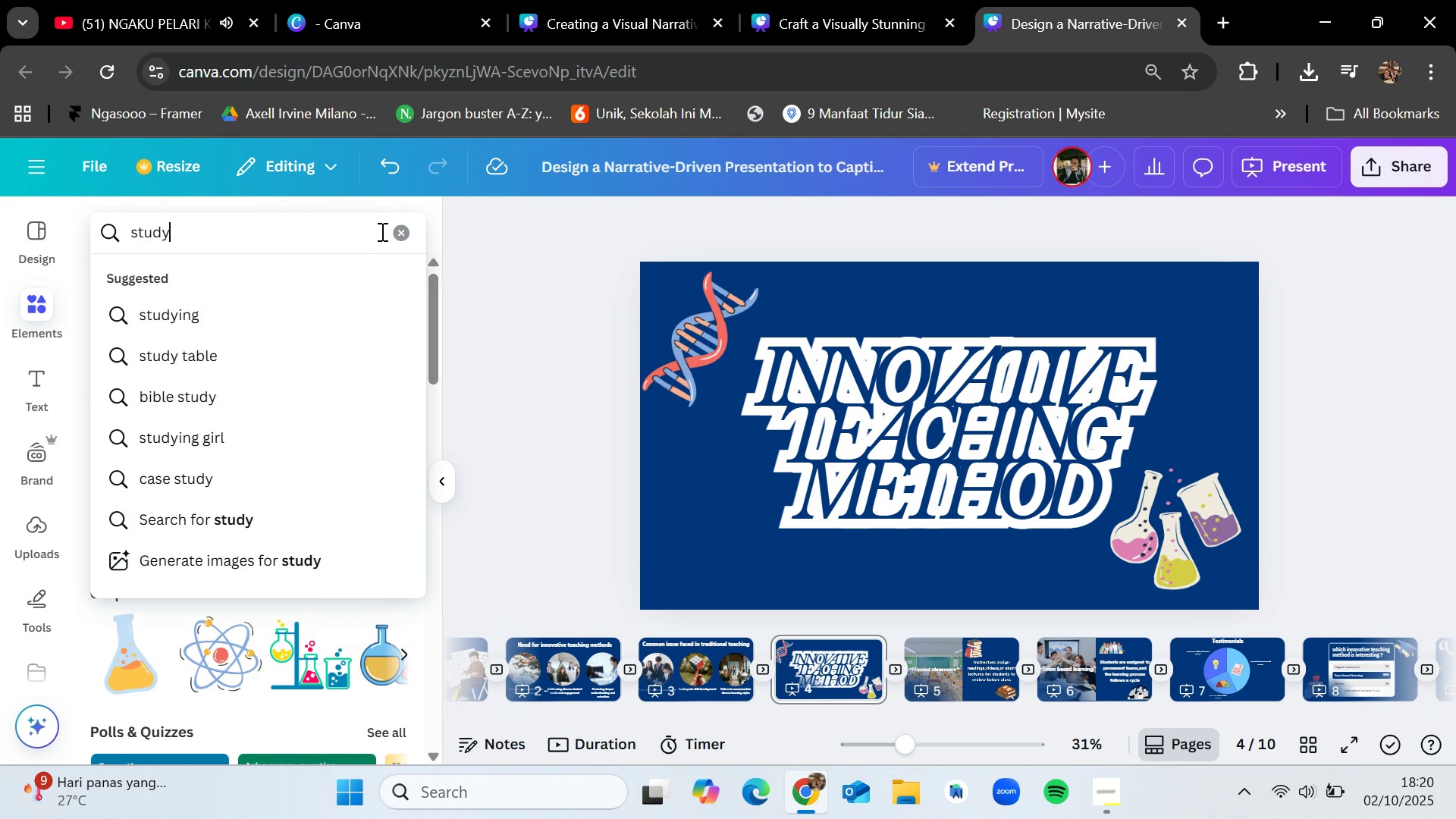 
key(Enter)
 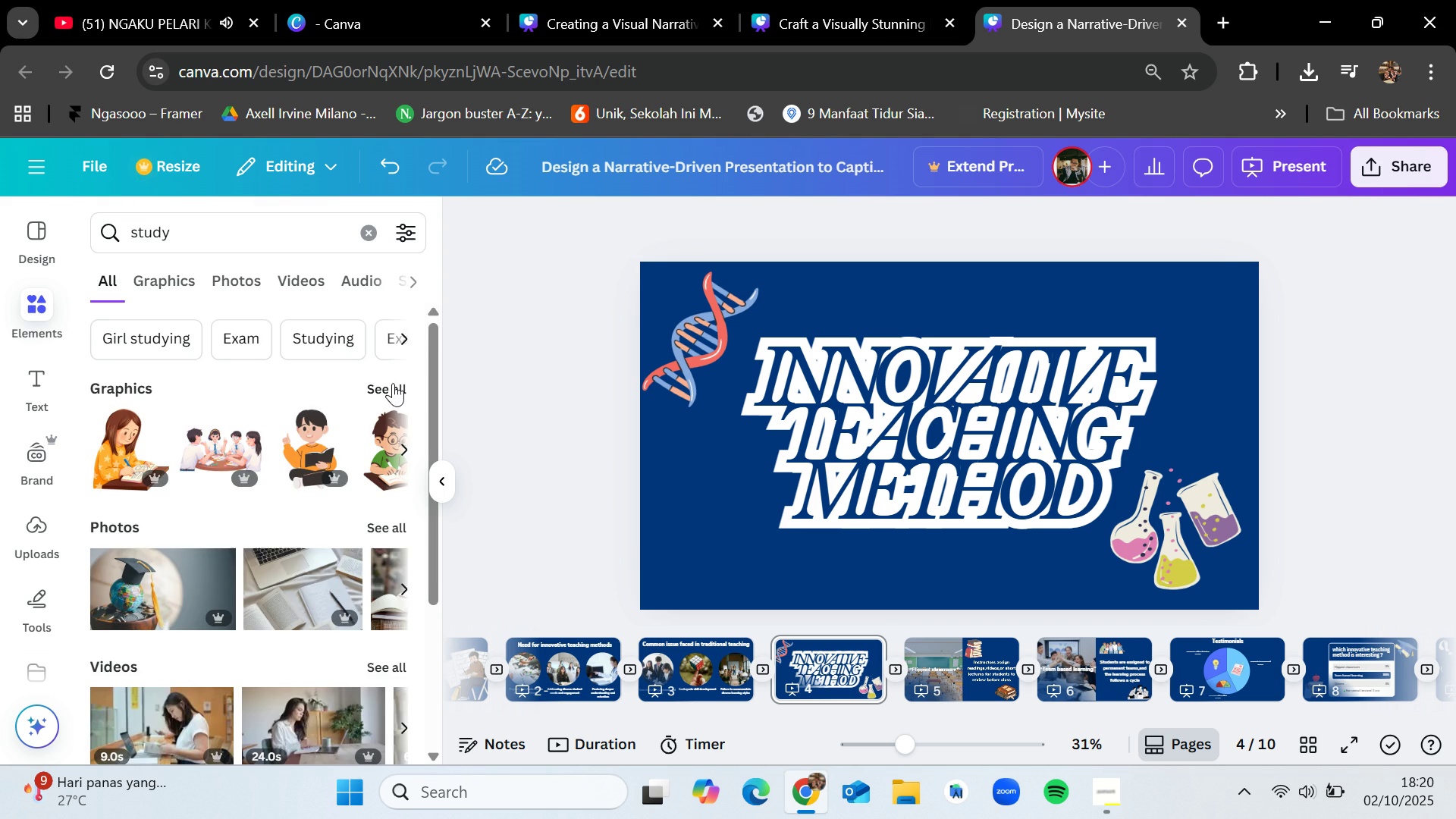 
left_click([401, 389])
 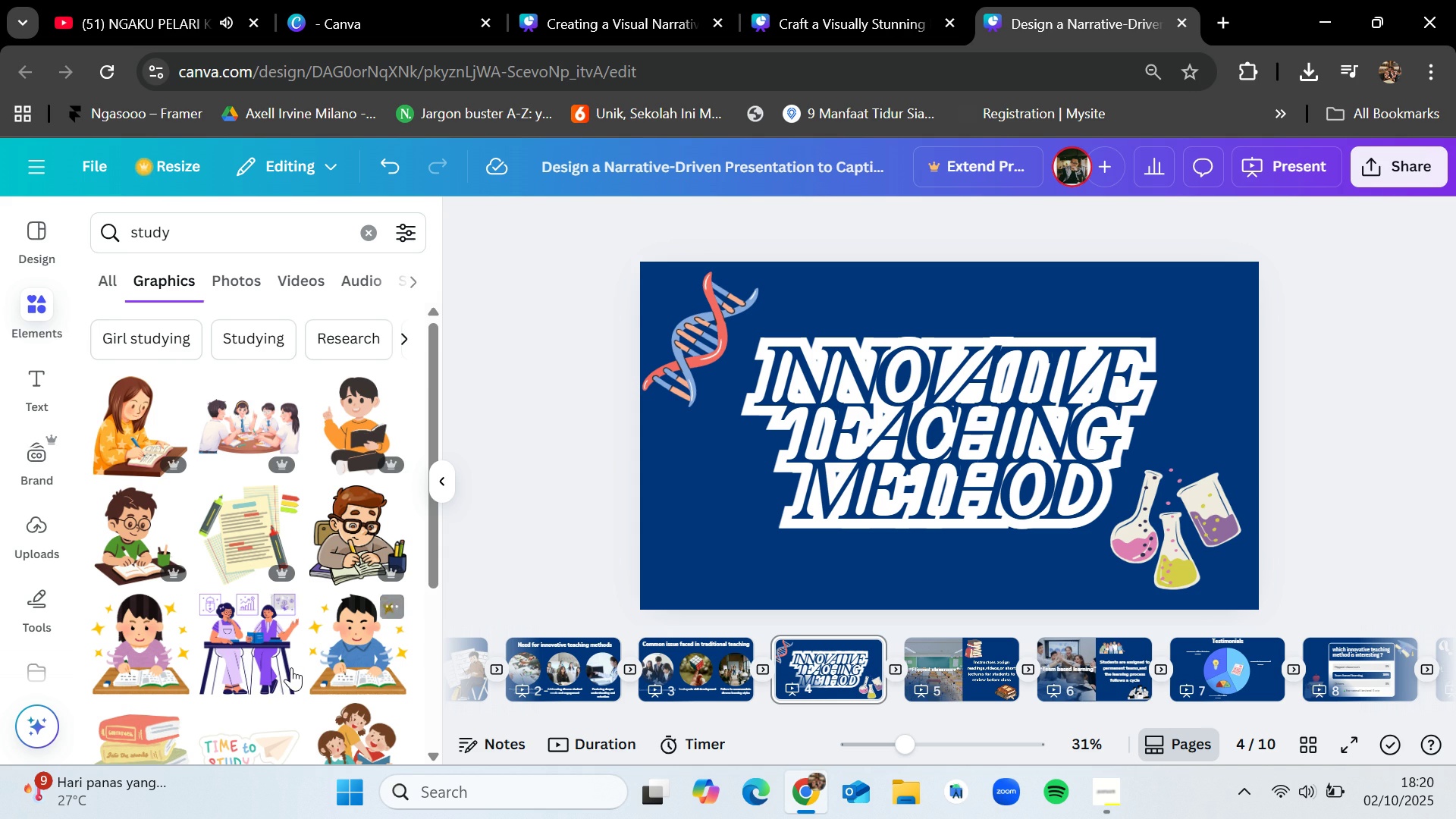 
scroll: coordinate [357, 574], scroll_direction: down, amount: 9.0
 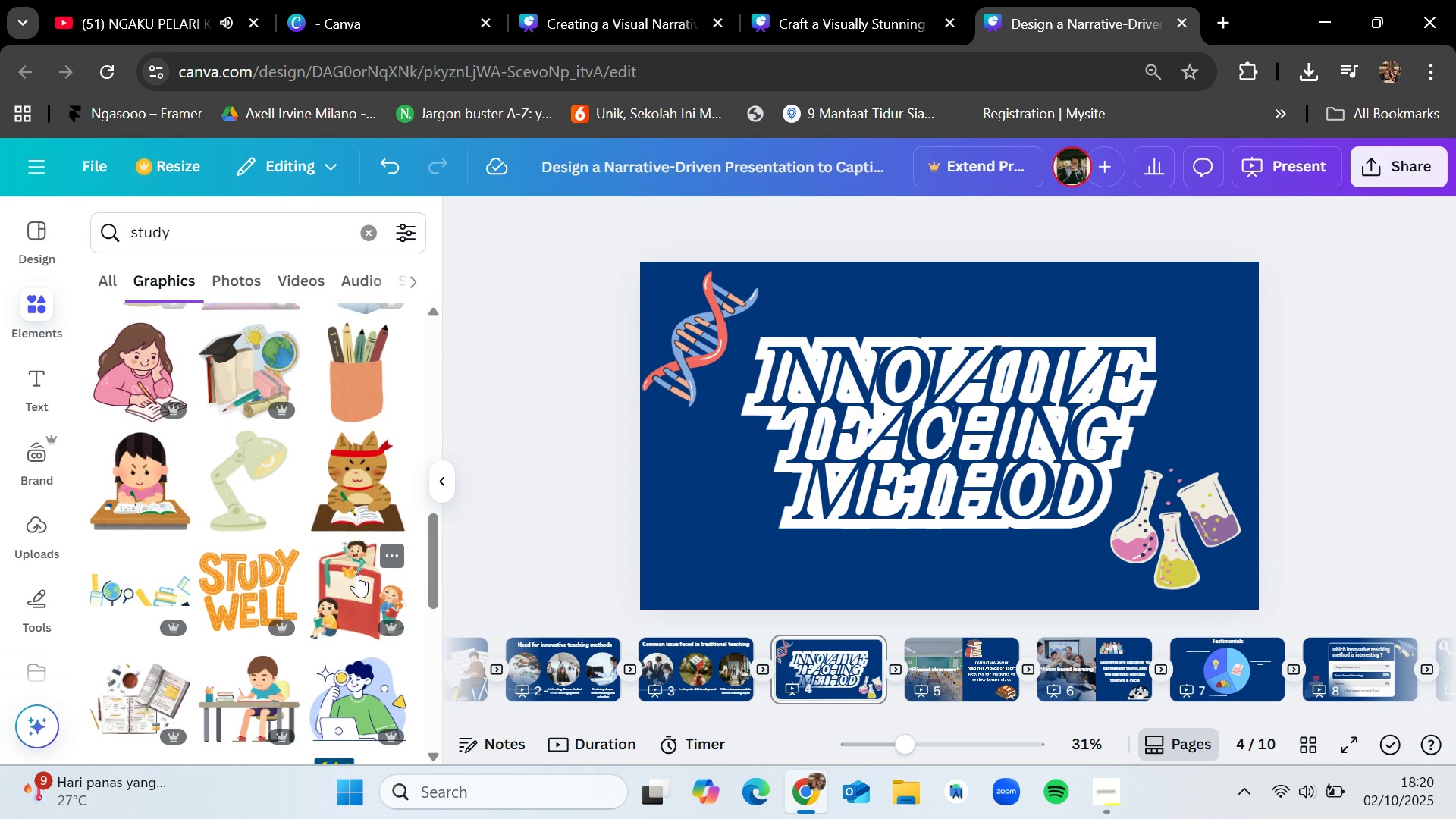 
scroll: coordinate [357, 574], scroll_direction: up, amount: 1.0
 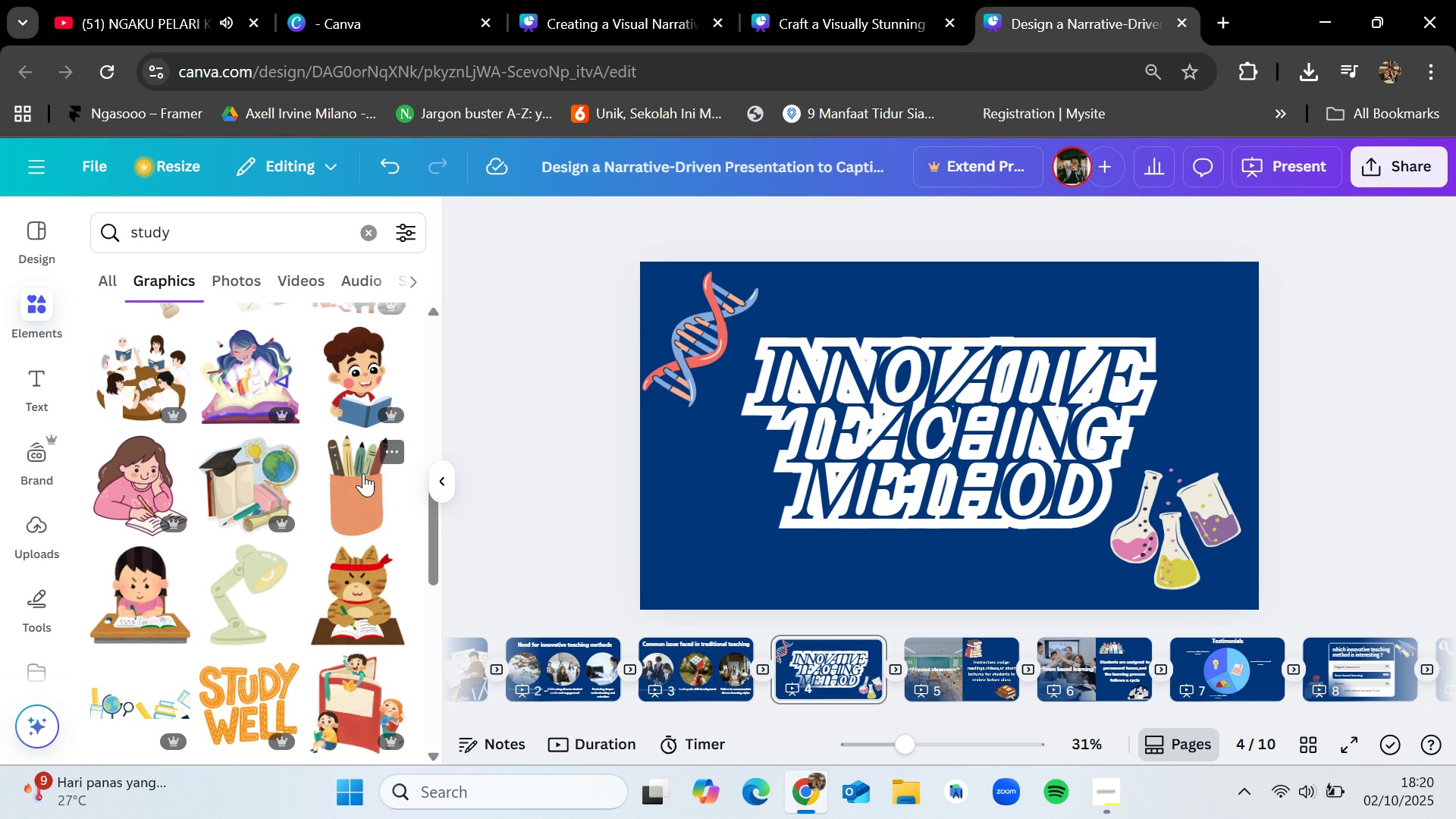 
left_click_drag(start_coordinate=[360, 477], to_coordinate=[727, 444])
 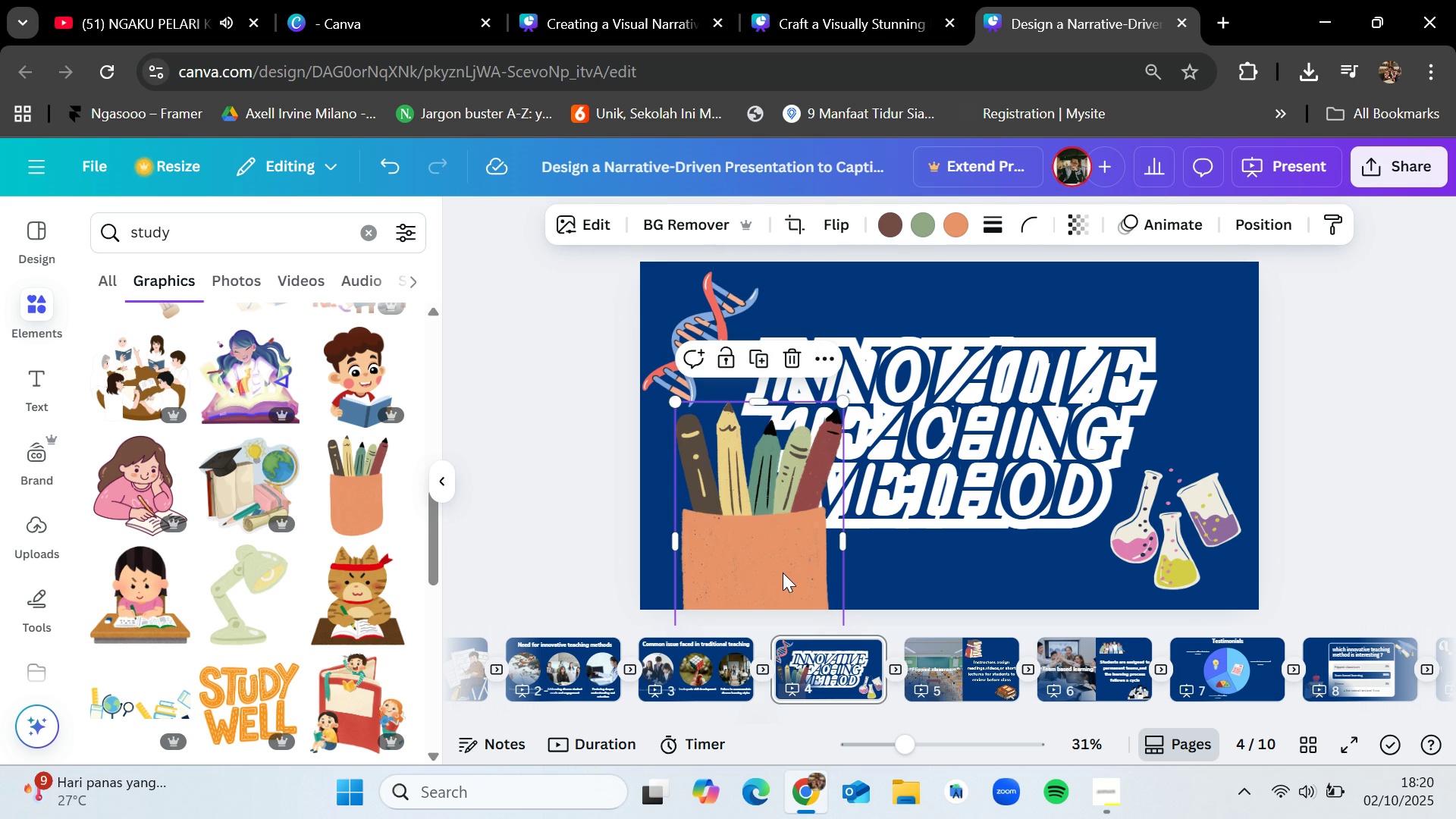 
left_click_drag(start_coordinate=[780, 569], to_coordinate=[772, 464])
 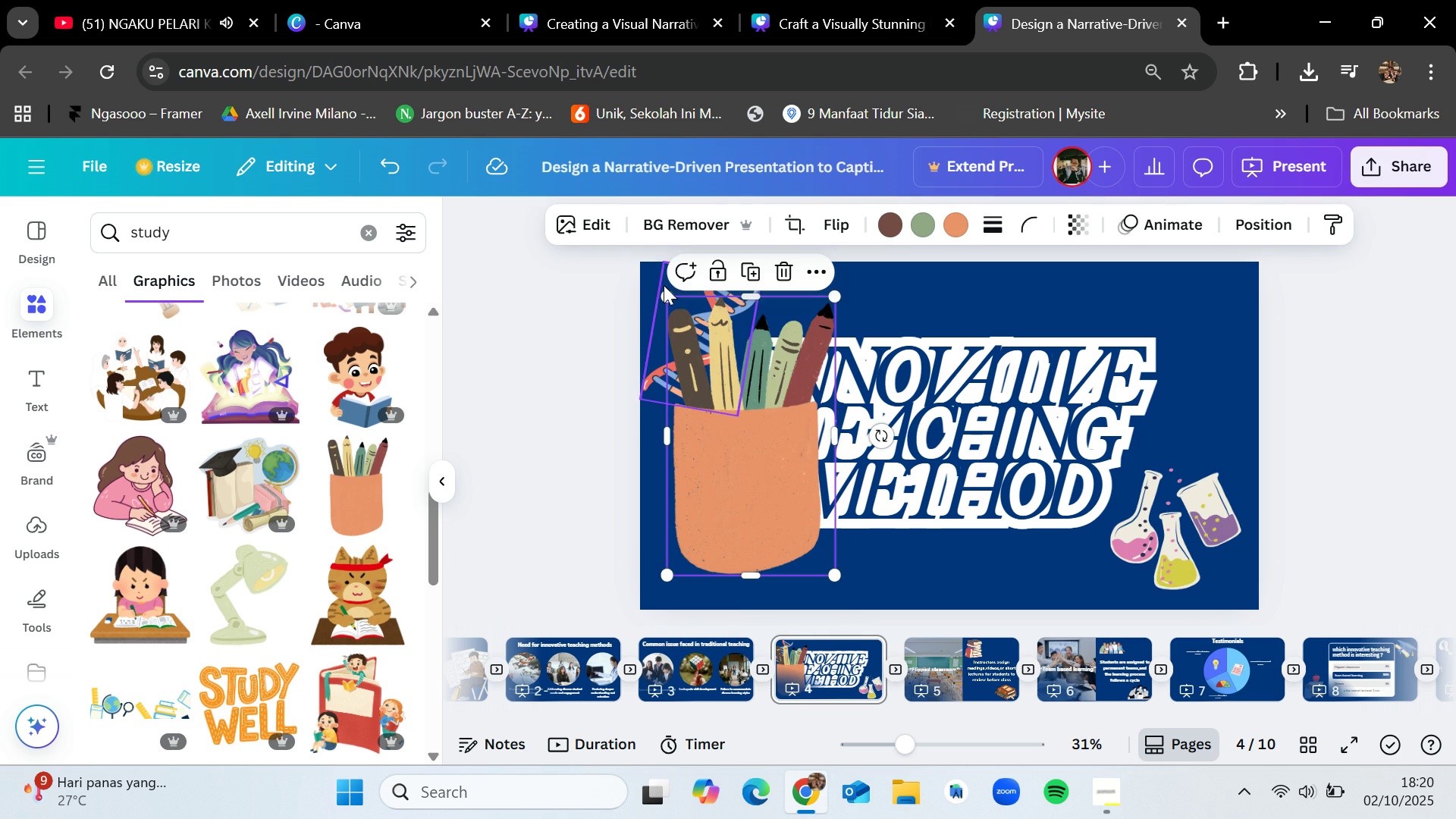 
left_click_drag(start_coordinate=[664, 287], to_coordinate=[666, 271])
 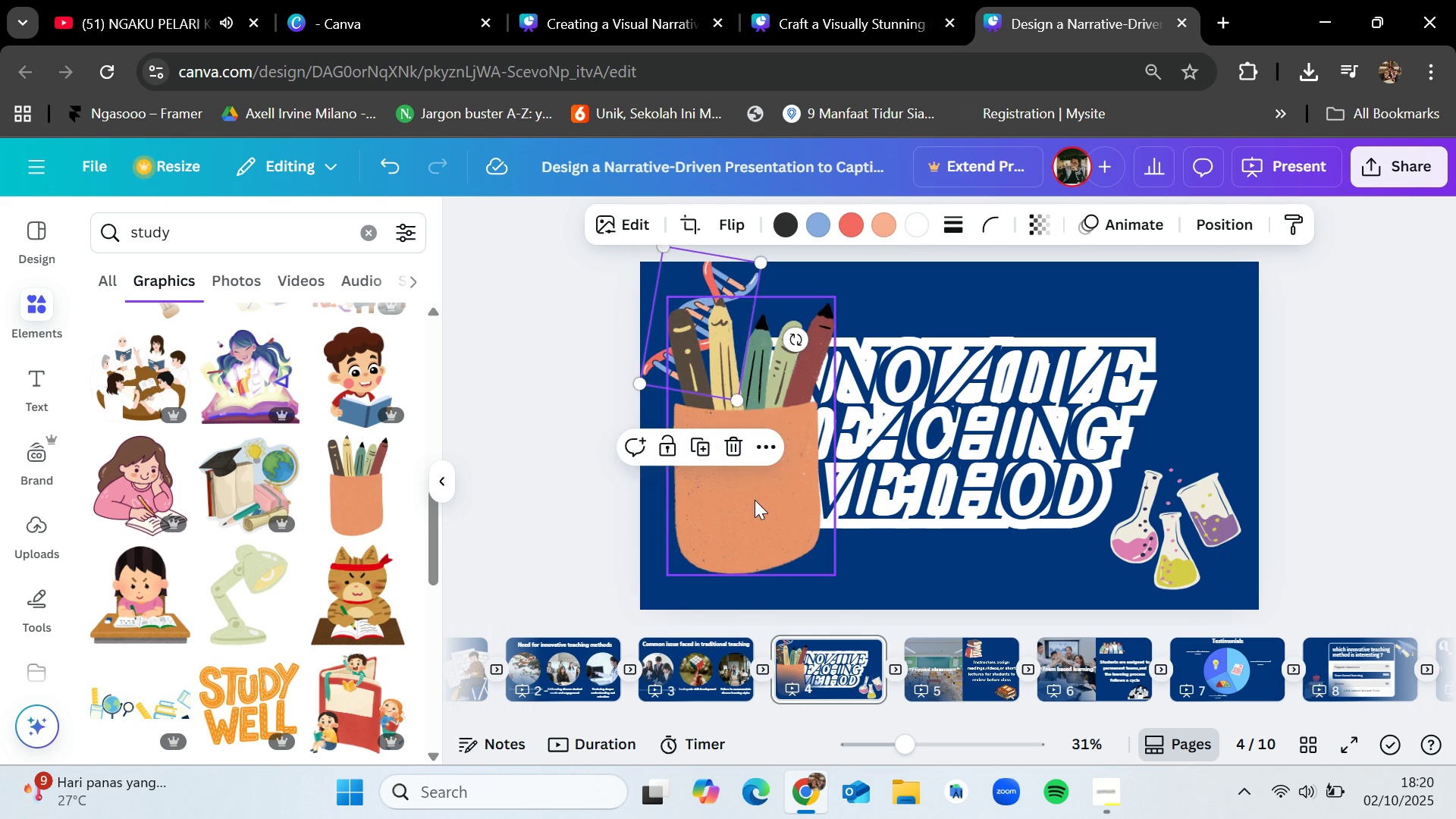 
left_click_drag(start_coordinate=[755, 500], to_coordinate=[794, 505])
 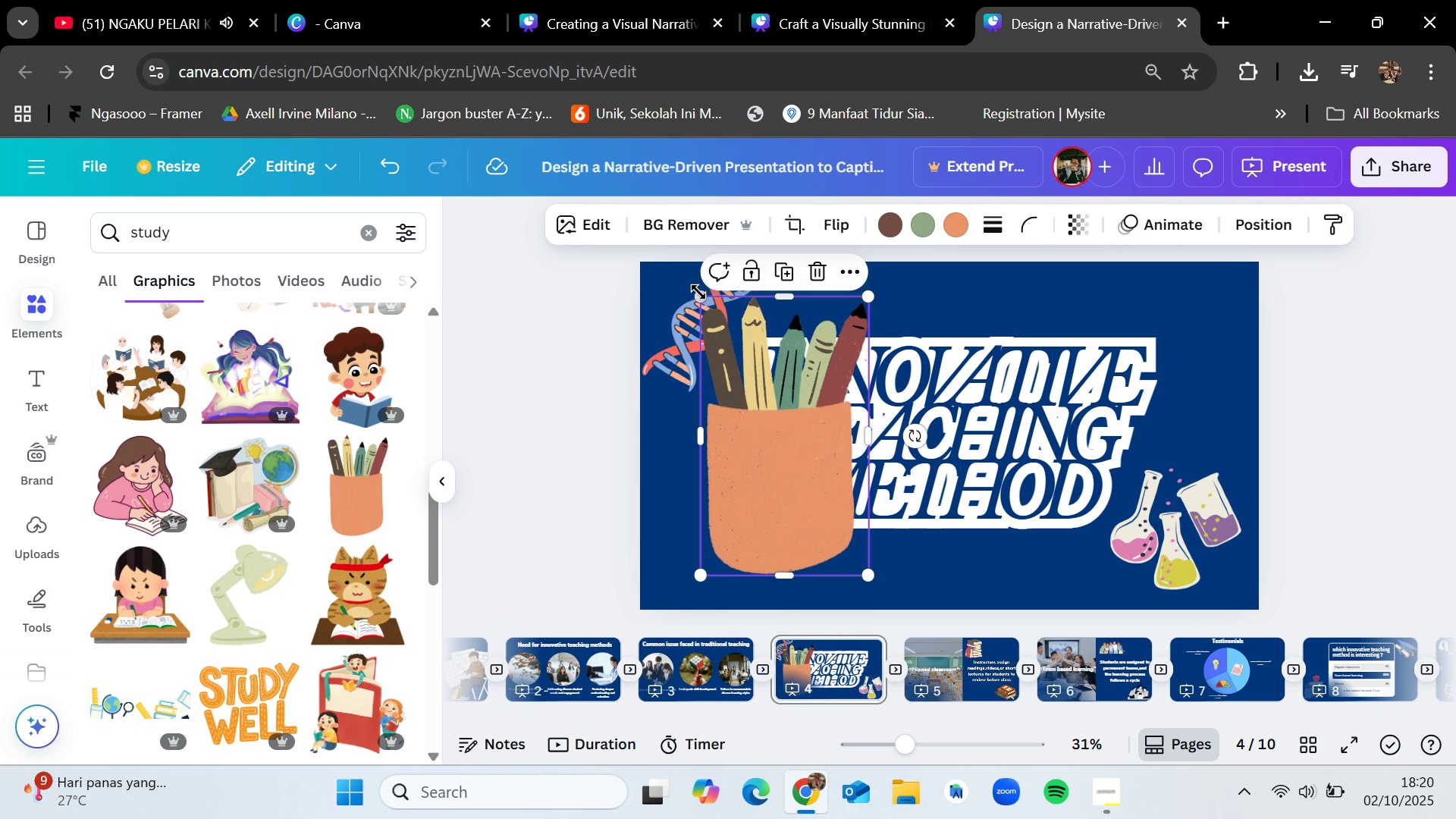 
left_click_drag(start_coordinate=[698, 297], to_coordinate=[773, 437])
 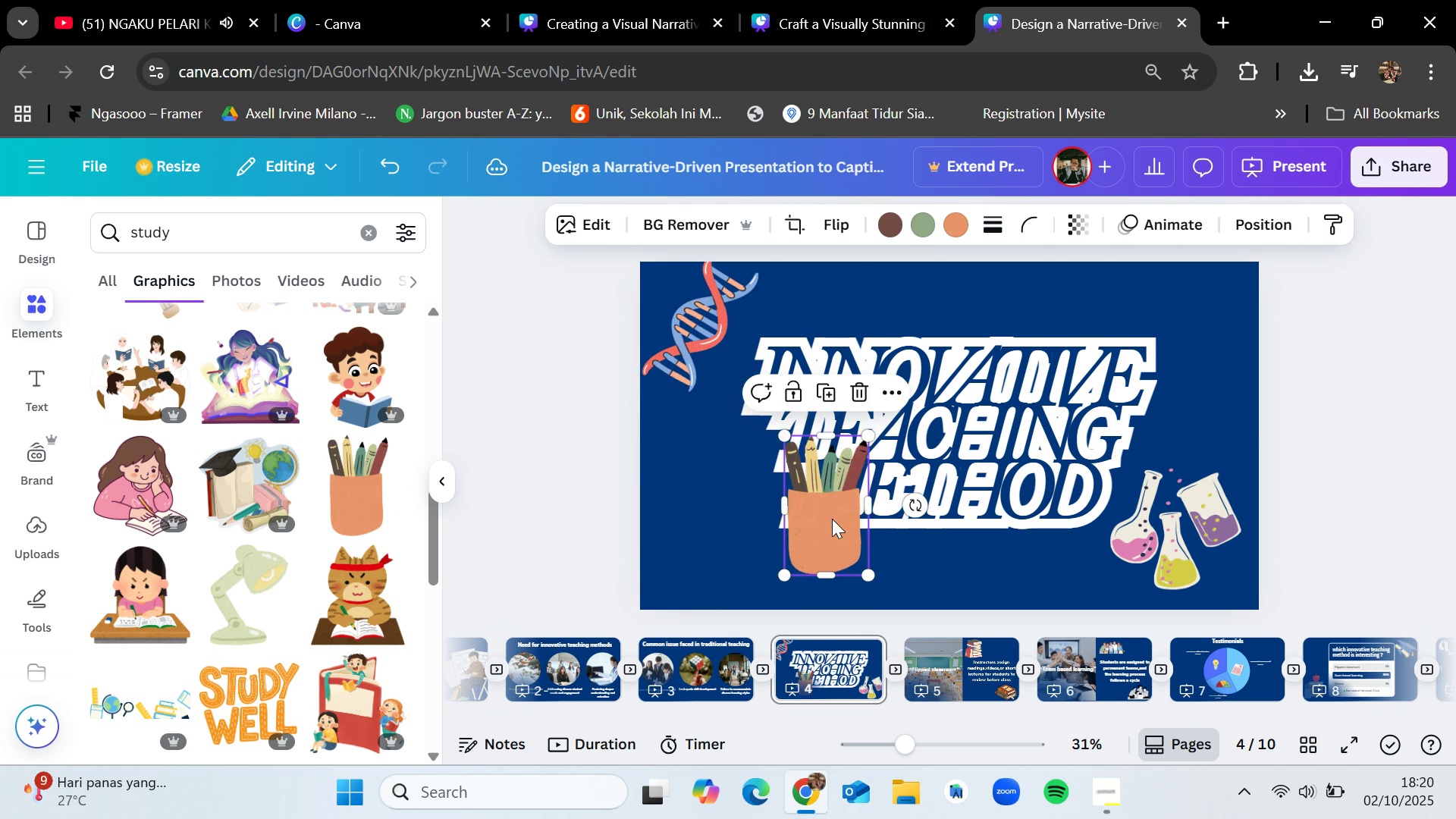 
left_click_drag(start_coordinate=[832, 519], to_coordinate=[705, 519])
 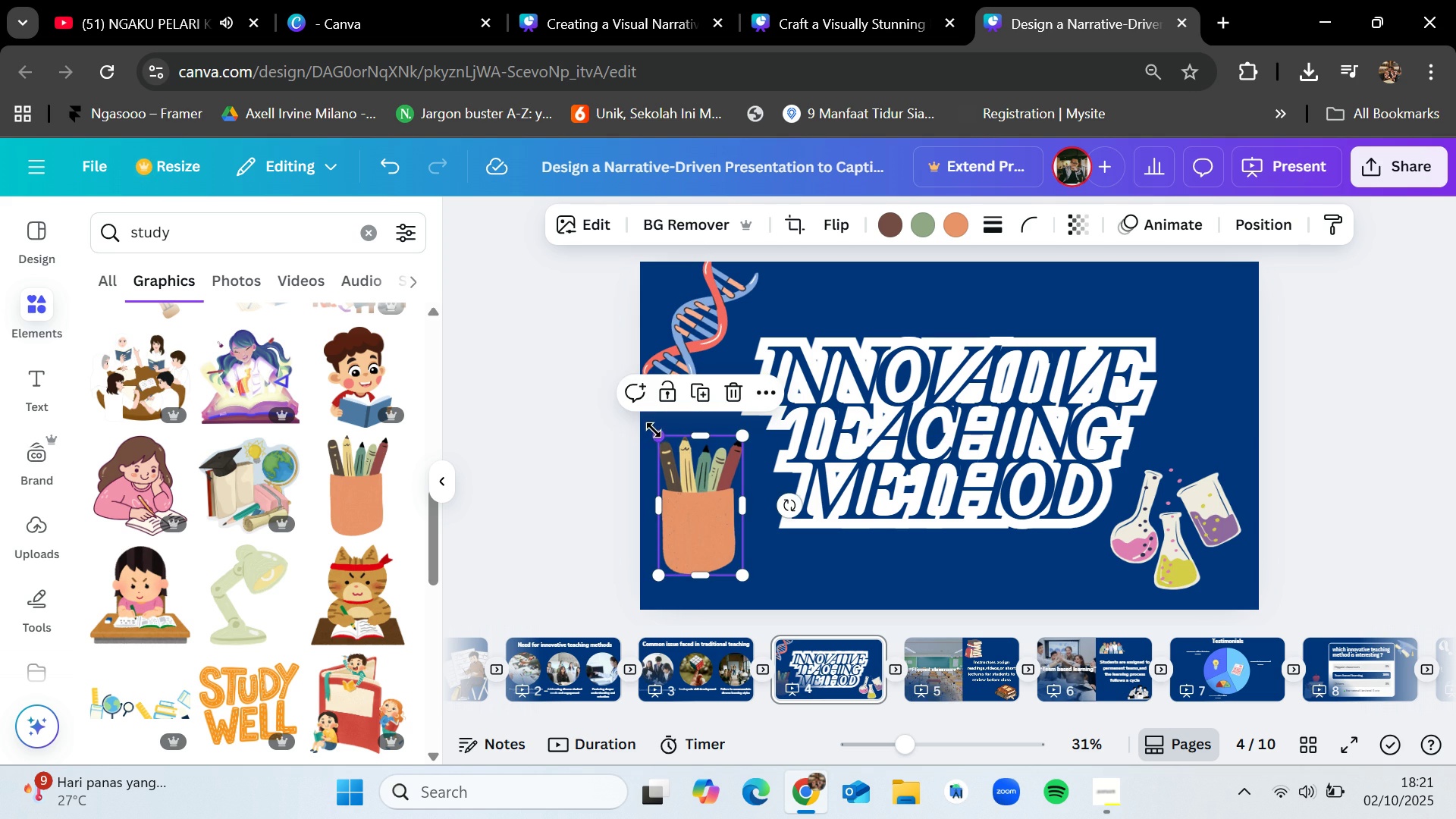 
left_click_drag(start_coordinate=[655, 435], to_coordinate=[678, 457])
 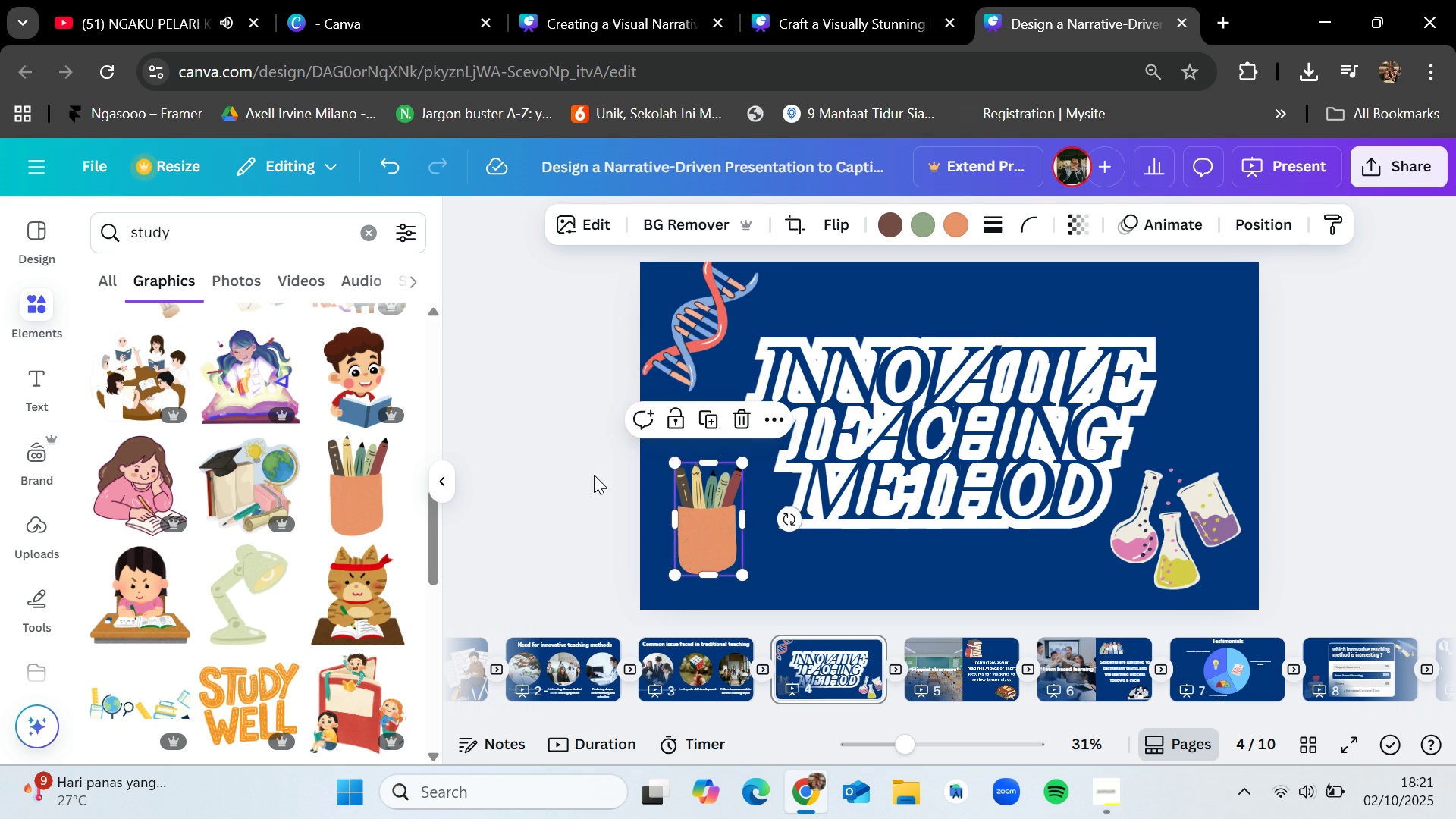 
left_click([594, 475])
 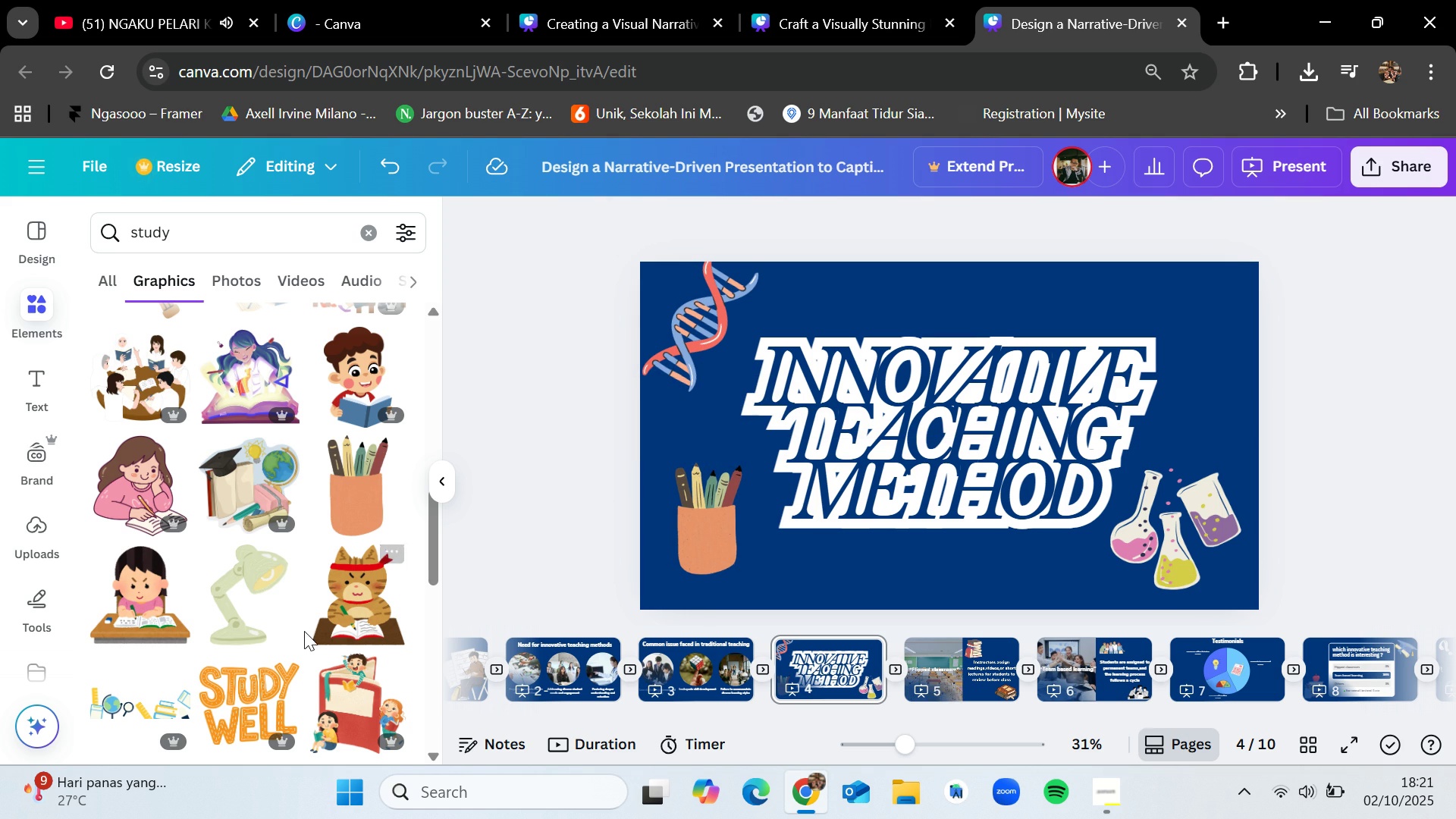 
scroll: coordinate [304, 636], scroll_direction: down, amount: 6.0
 